 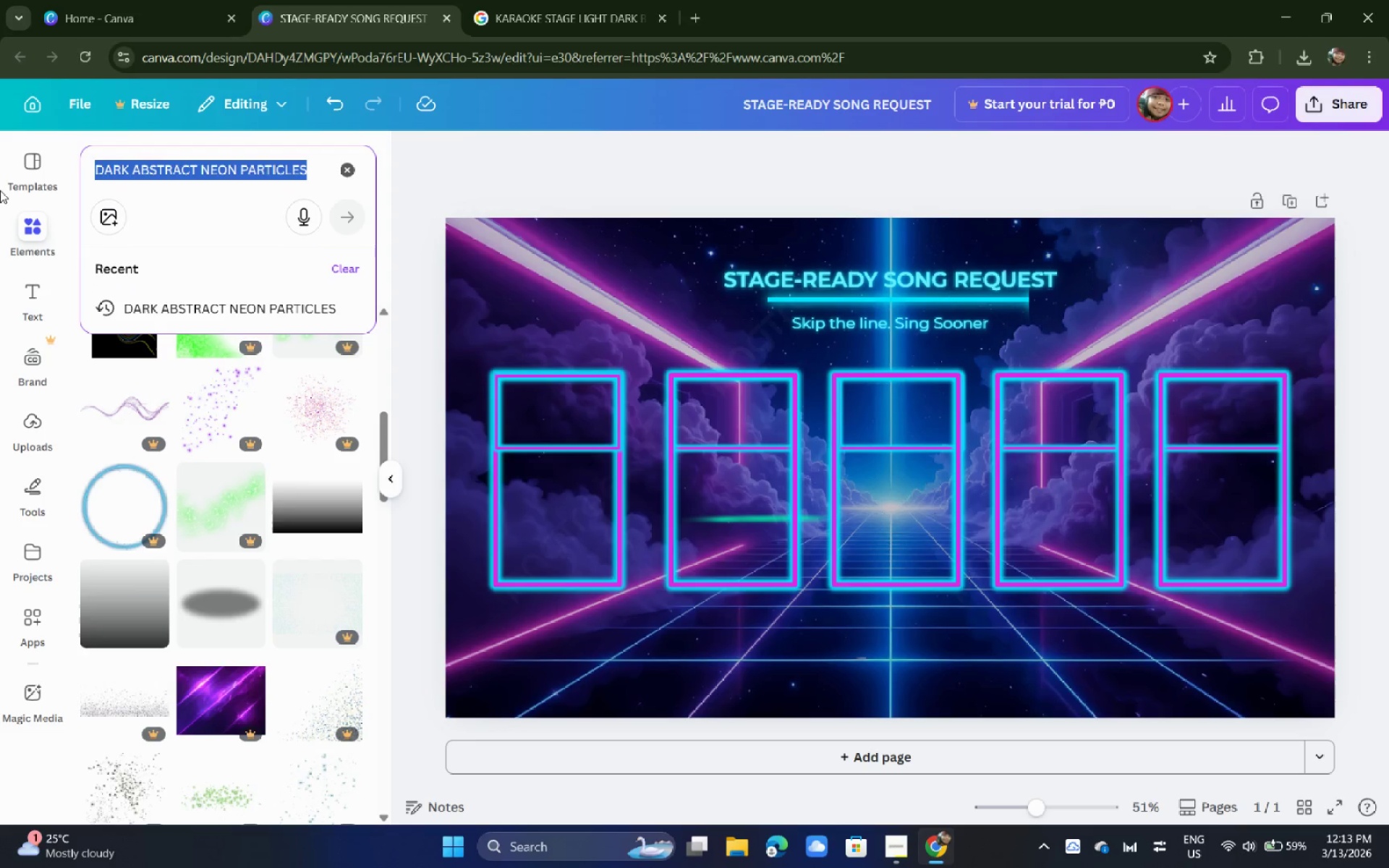 
key(Enter)
 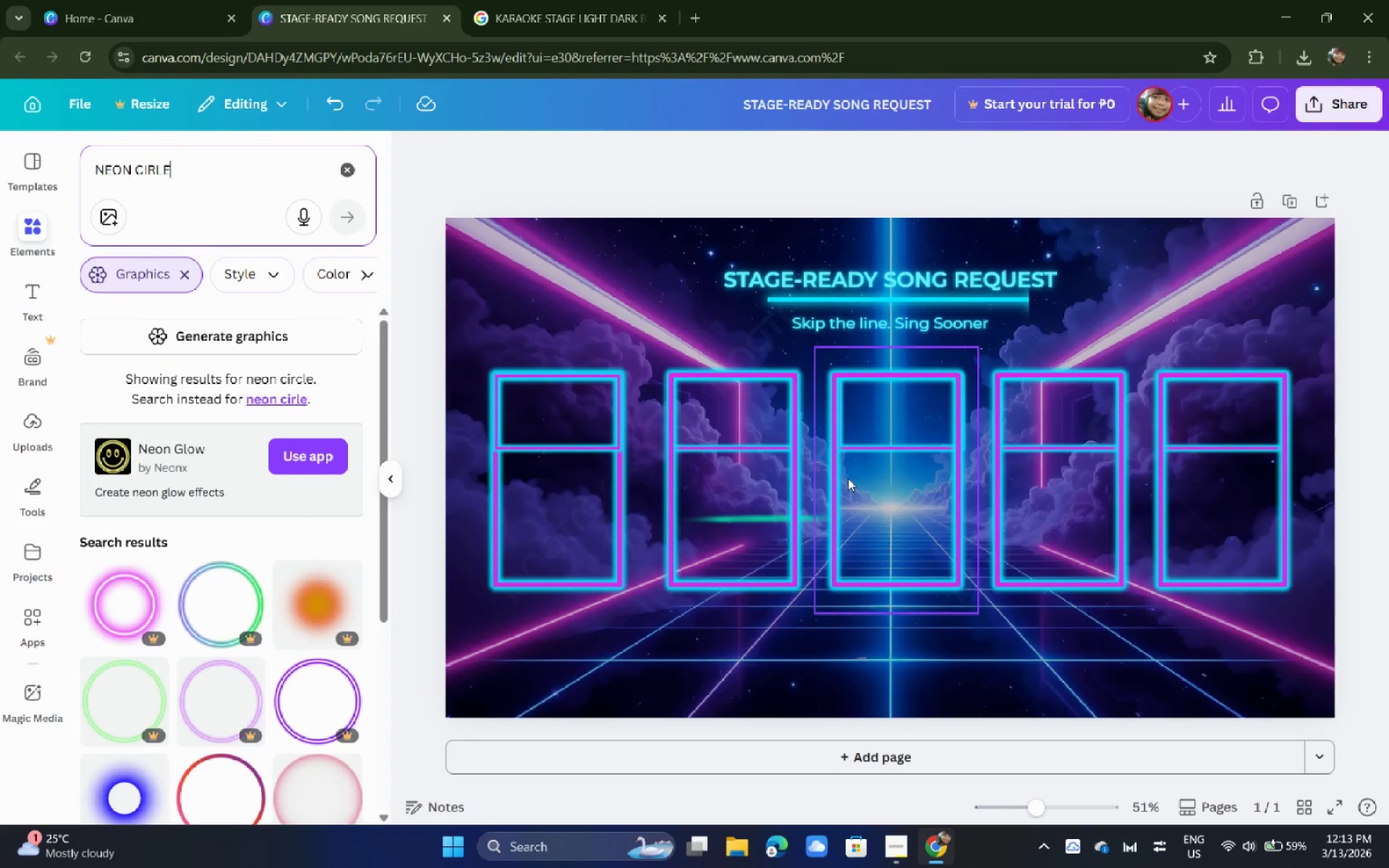 
left_click_drag(start_coordinate=[1312, 493], to_coordinate=[446, 500])
 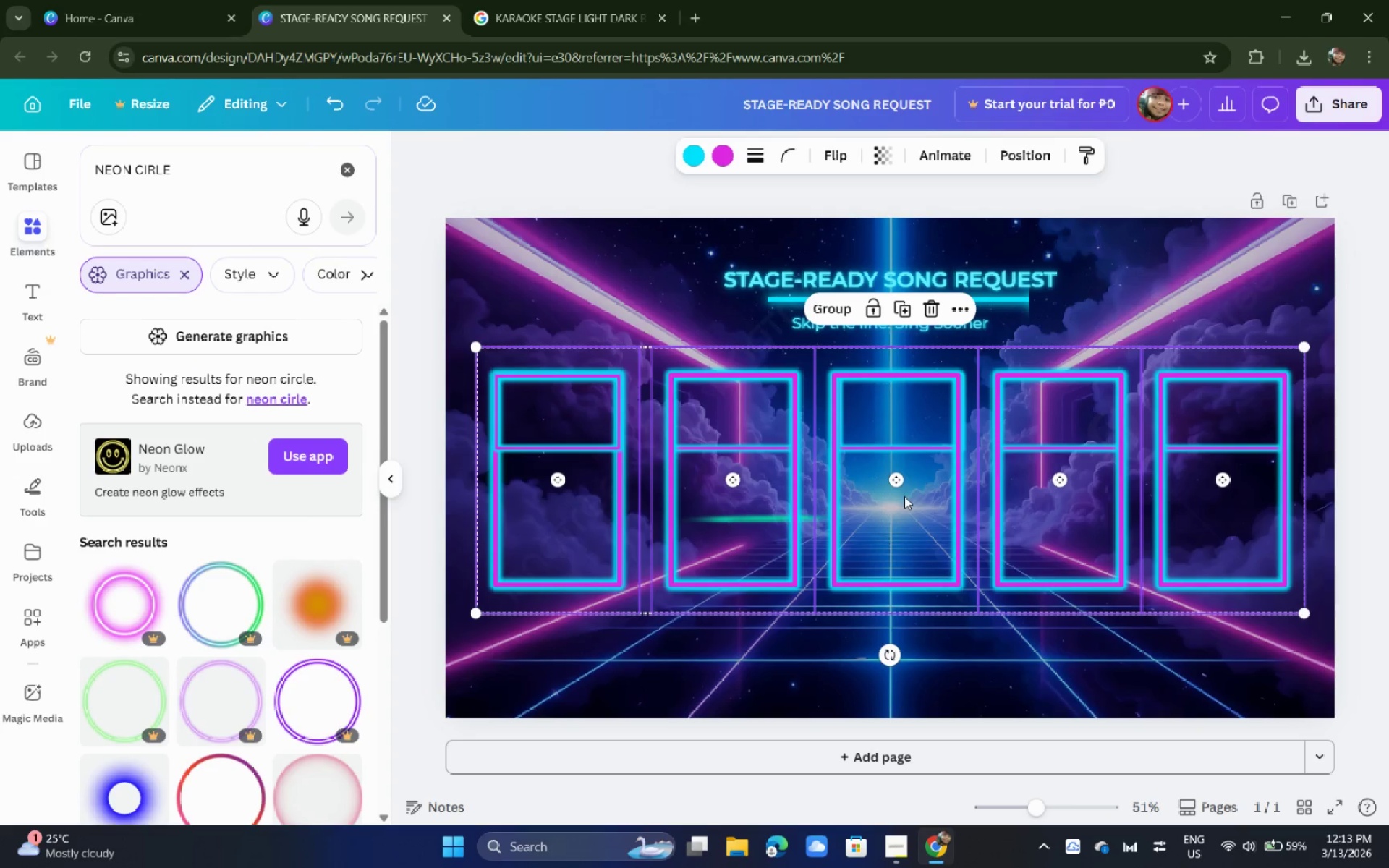 
left_click_drag(start_coordinate=[904, 496], to_coordinate=[898, 497])
 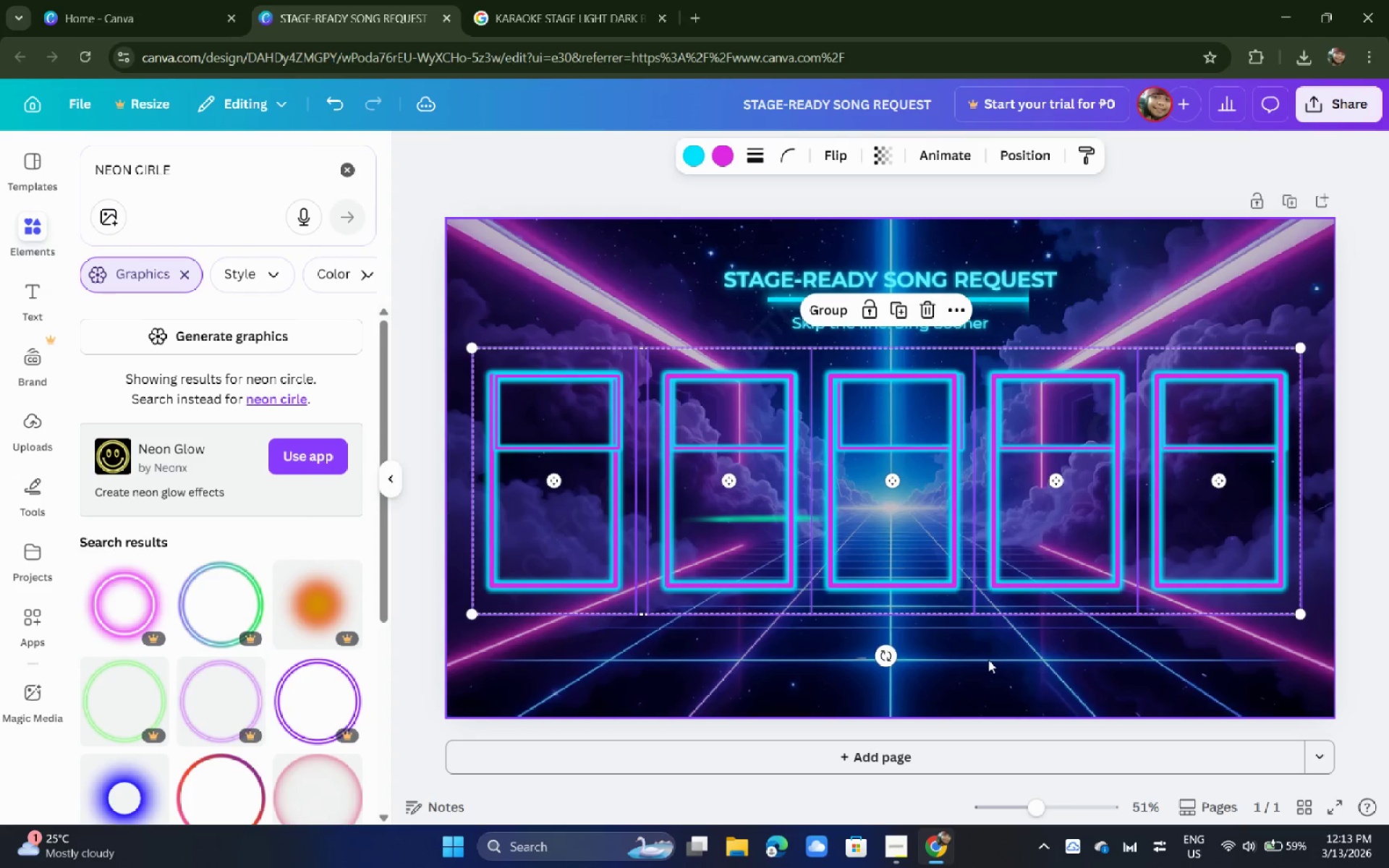 
left_click([988, 660])
 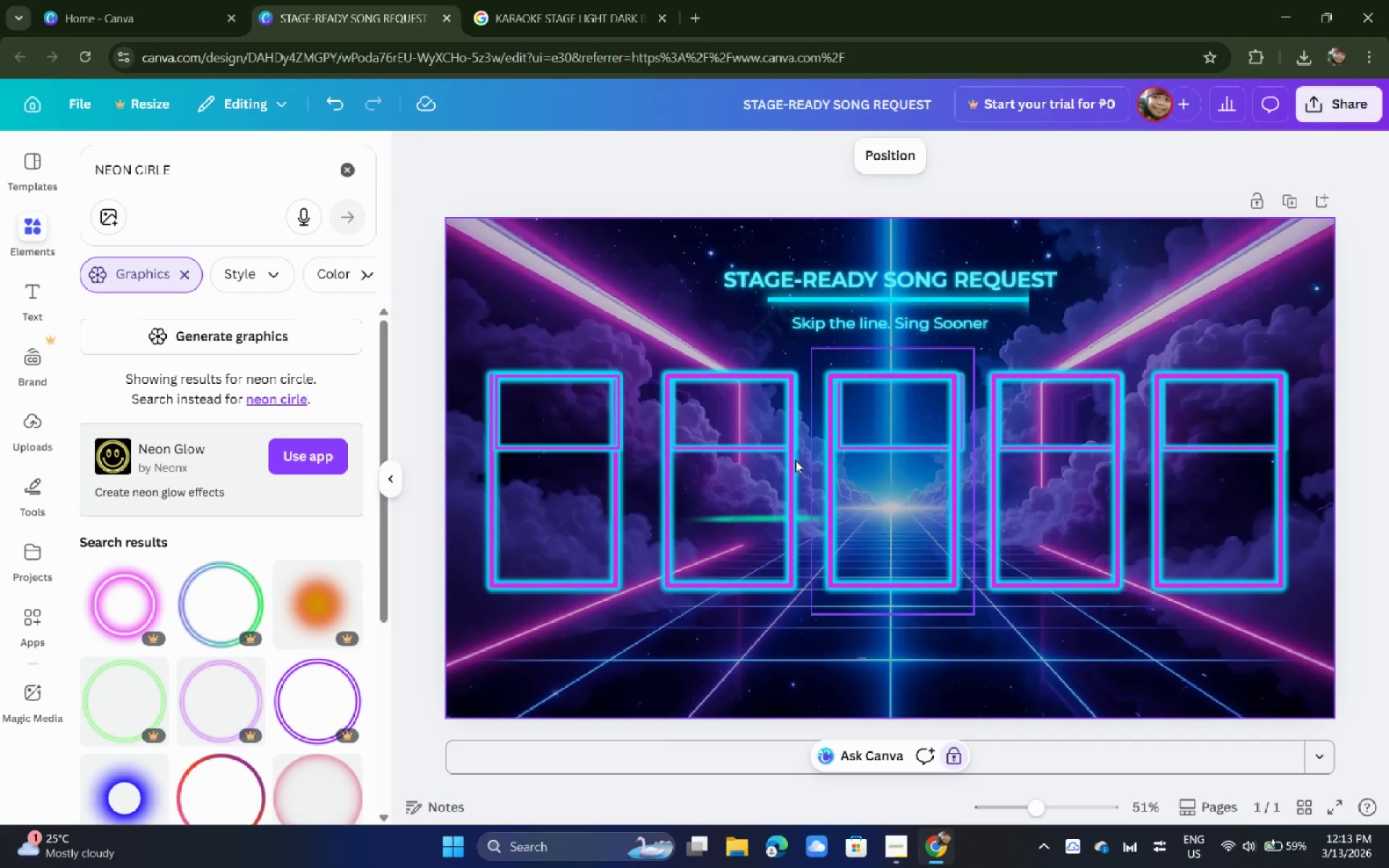 
left_click_drag(start_coordinate=[605, 446], to_coordinate=[599, 446])
 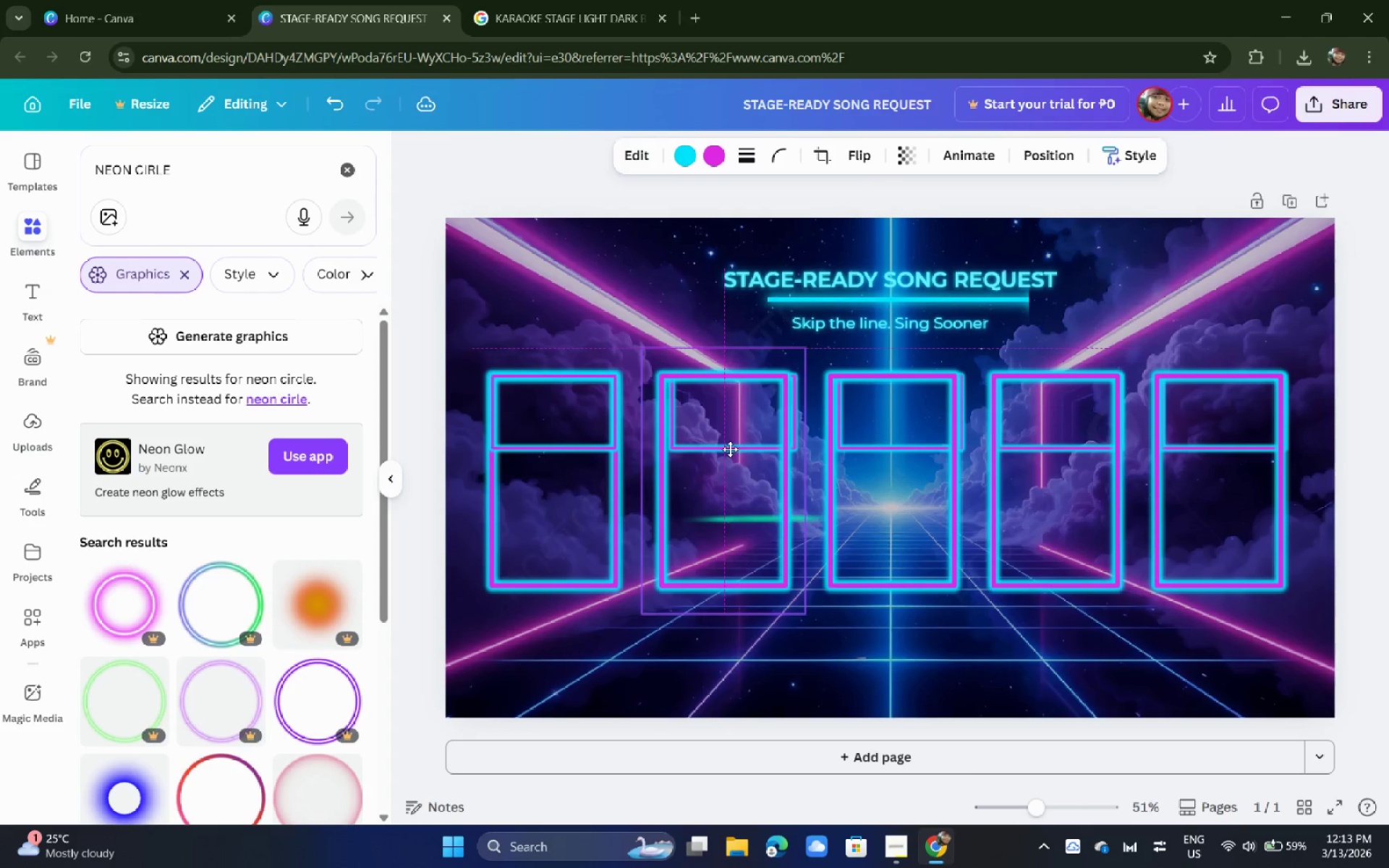 
left_click([723, 448])
 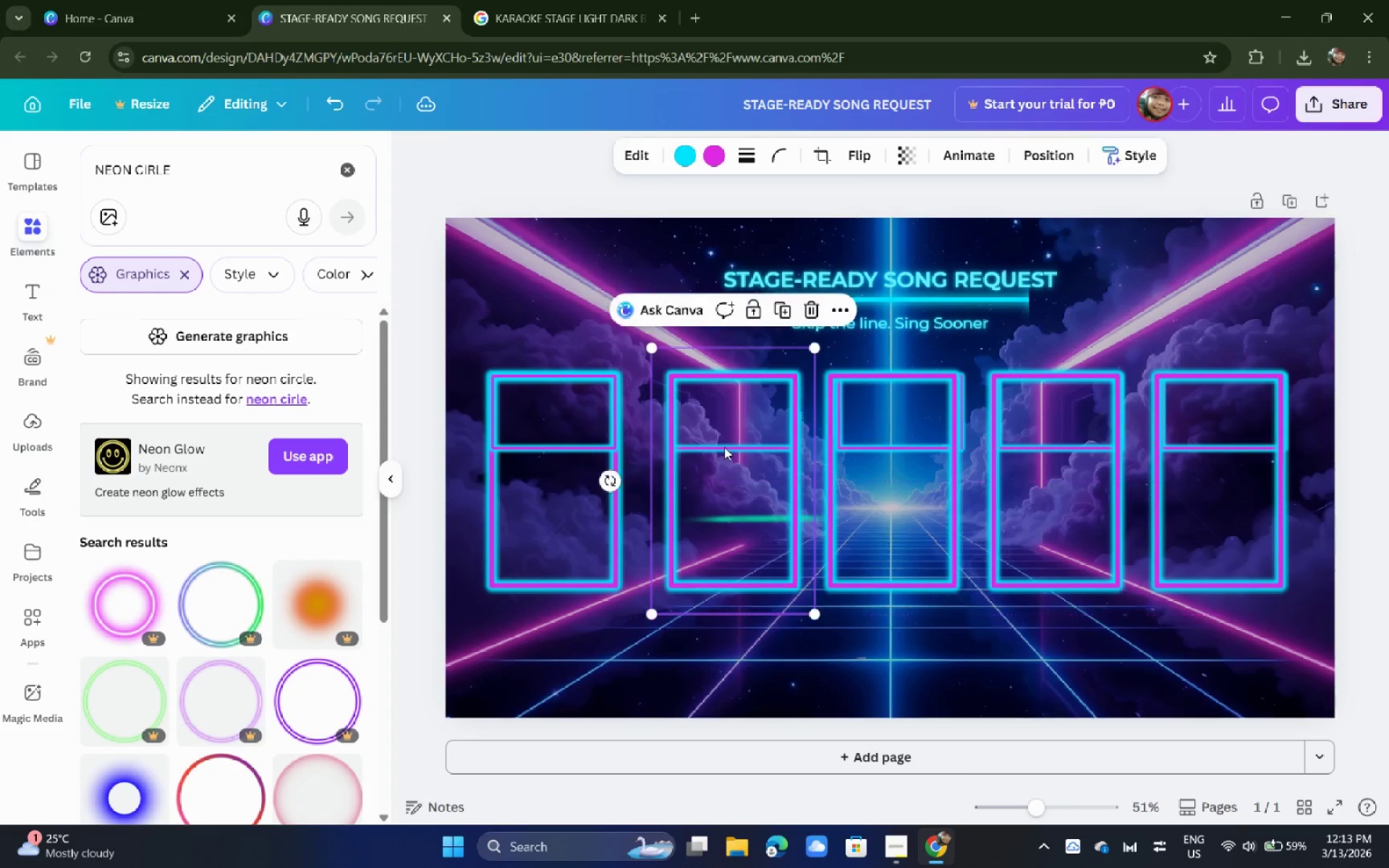 
key(Control+Meta+MetaLeft)
 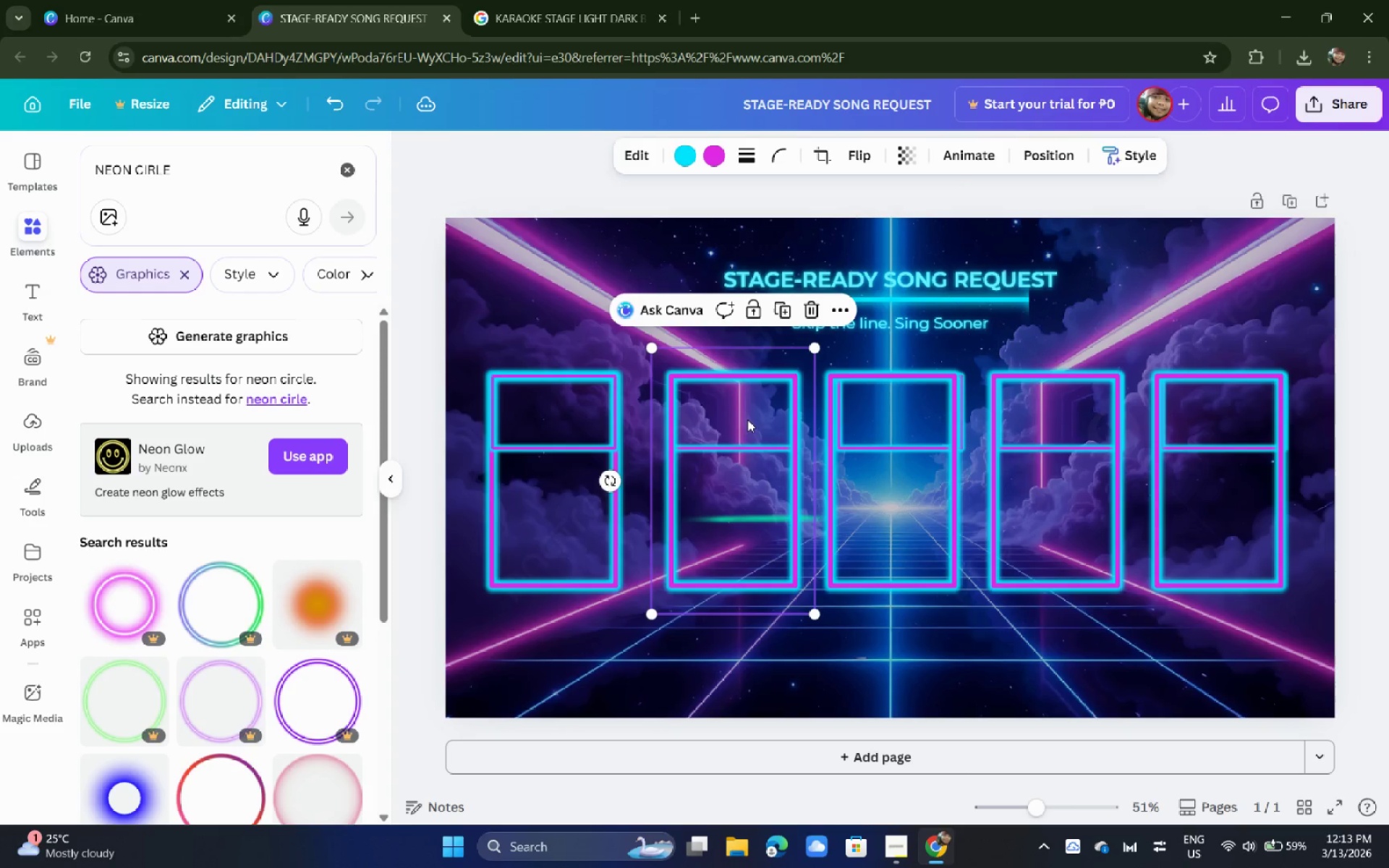 
key(Control+Meta+MetaLeft)
 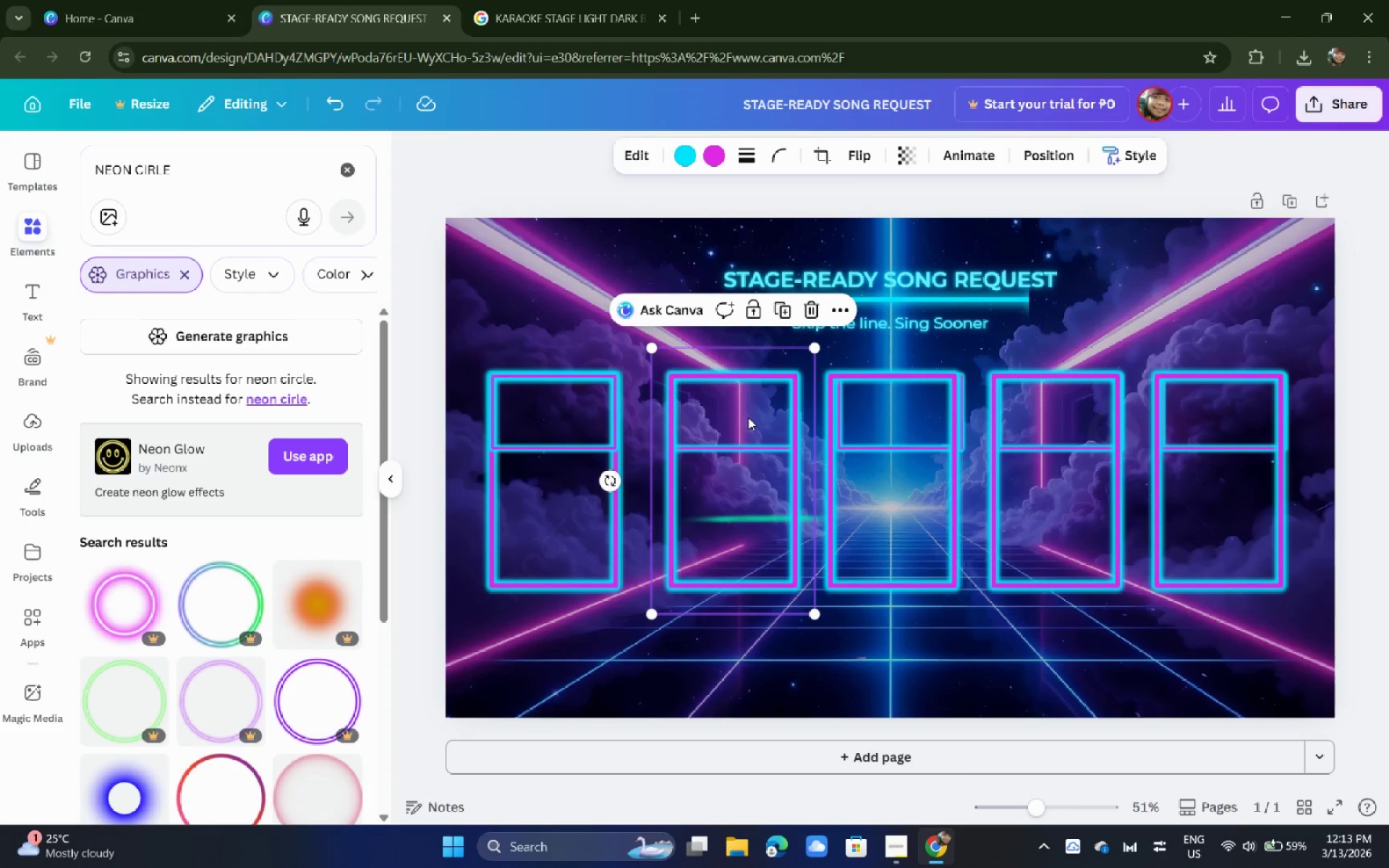 
key(Control+Z)
 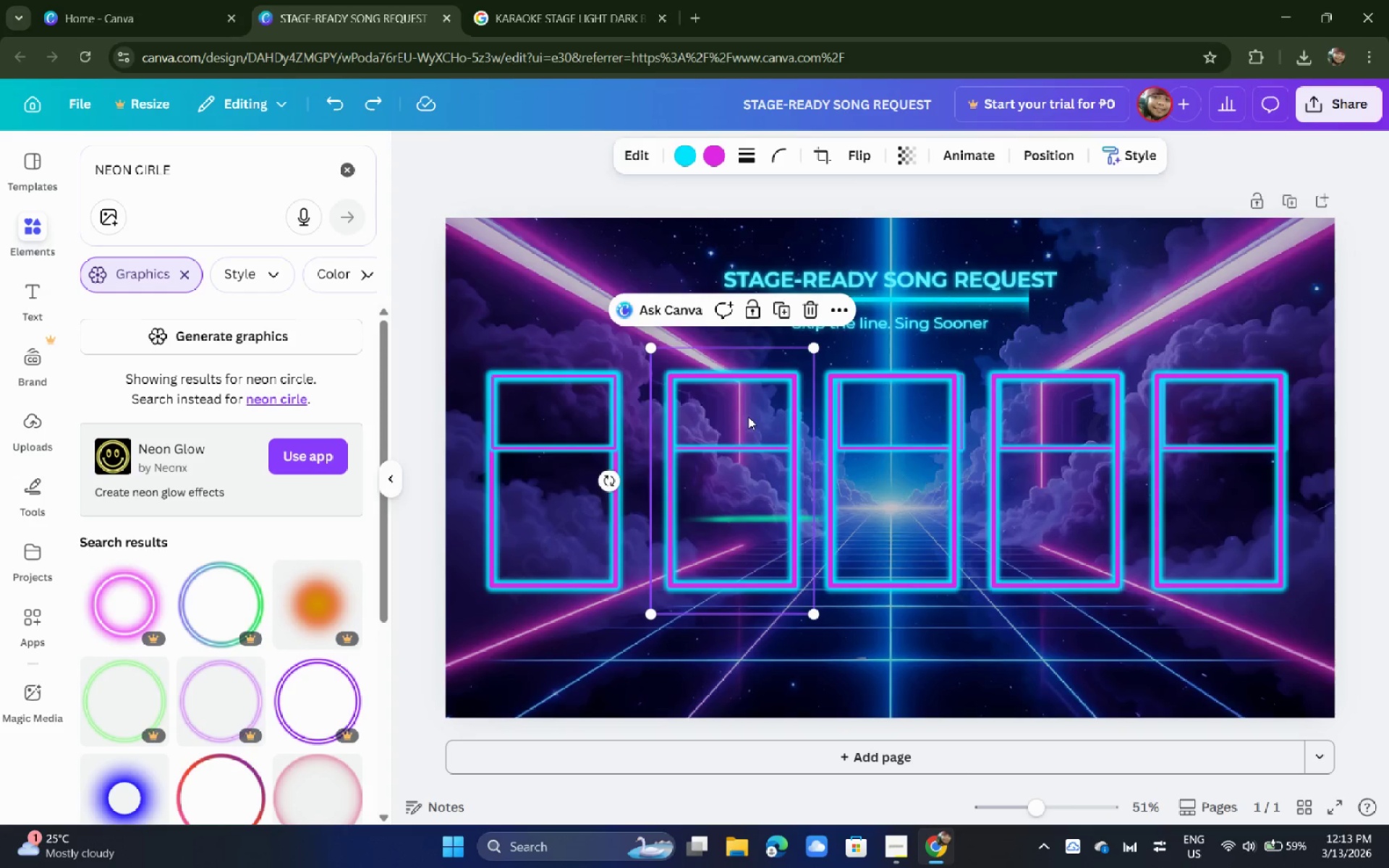 
key(Control+Z)
 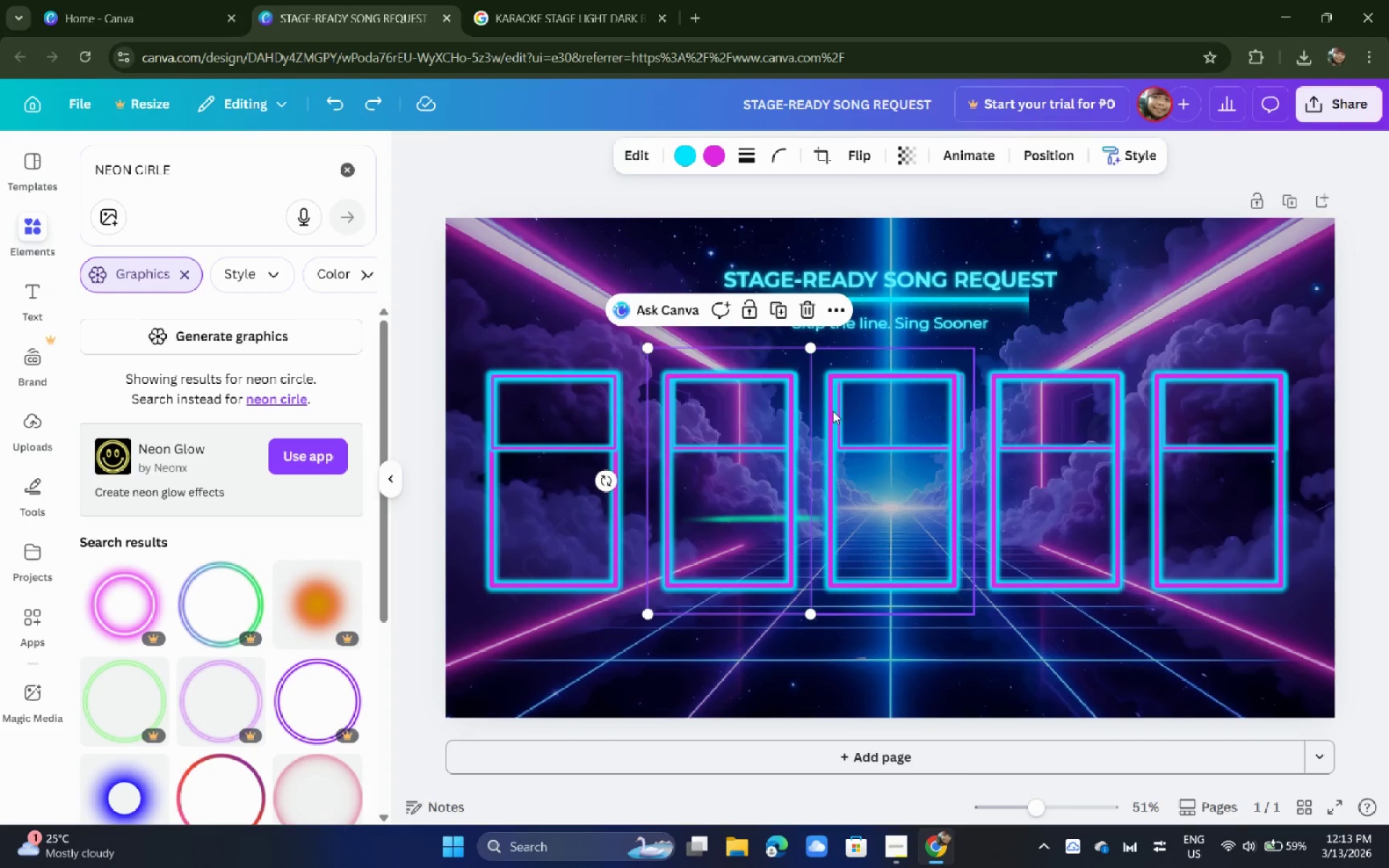 
key(Control+Z)
 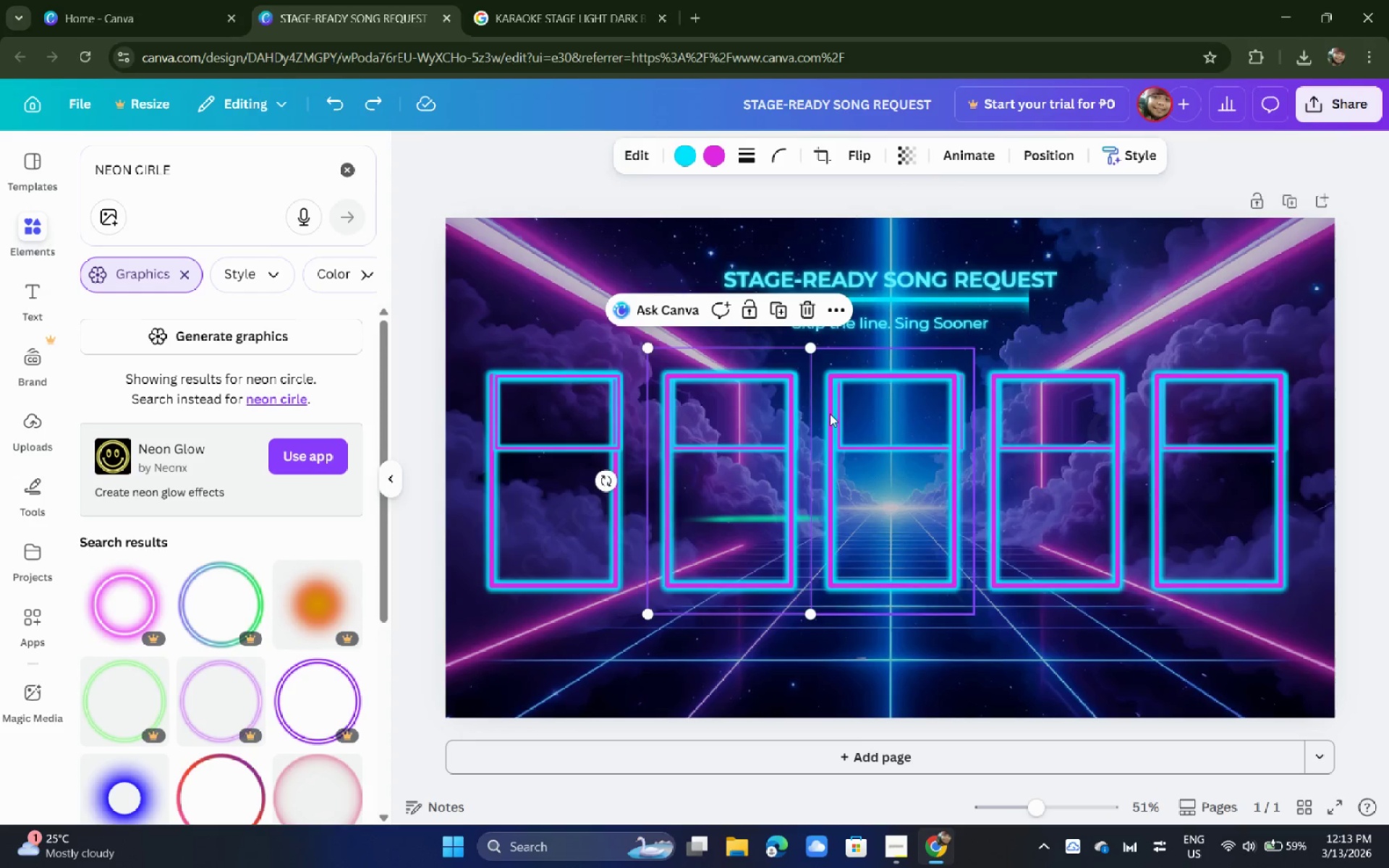 
key(Control+Z)
 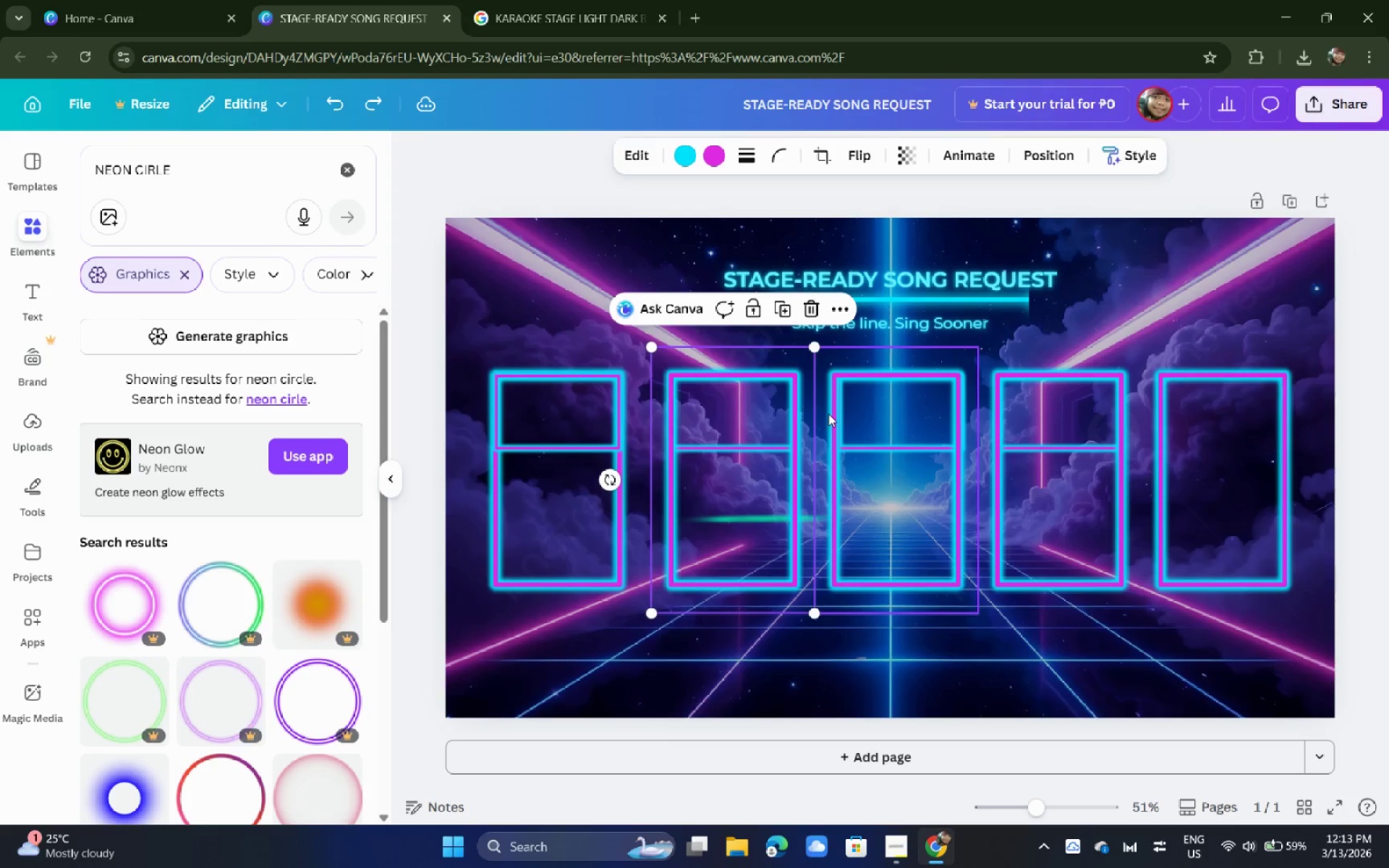 
key(Control+Z)
 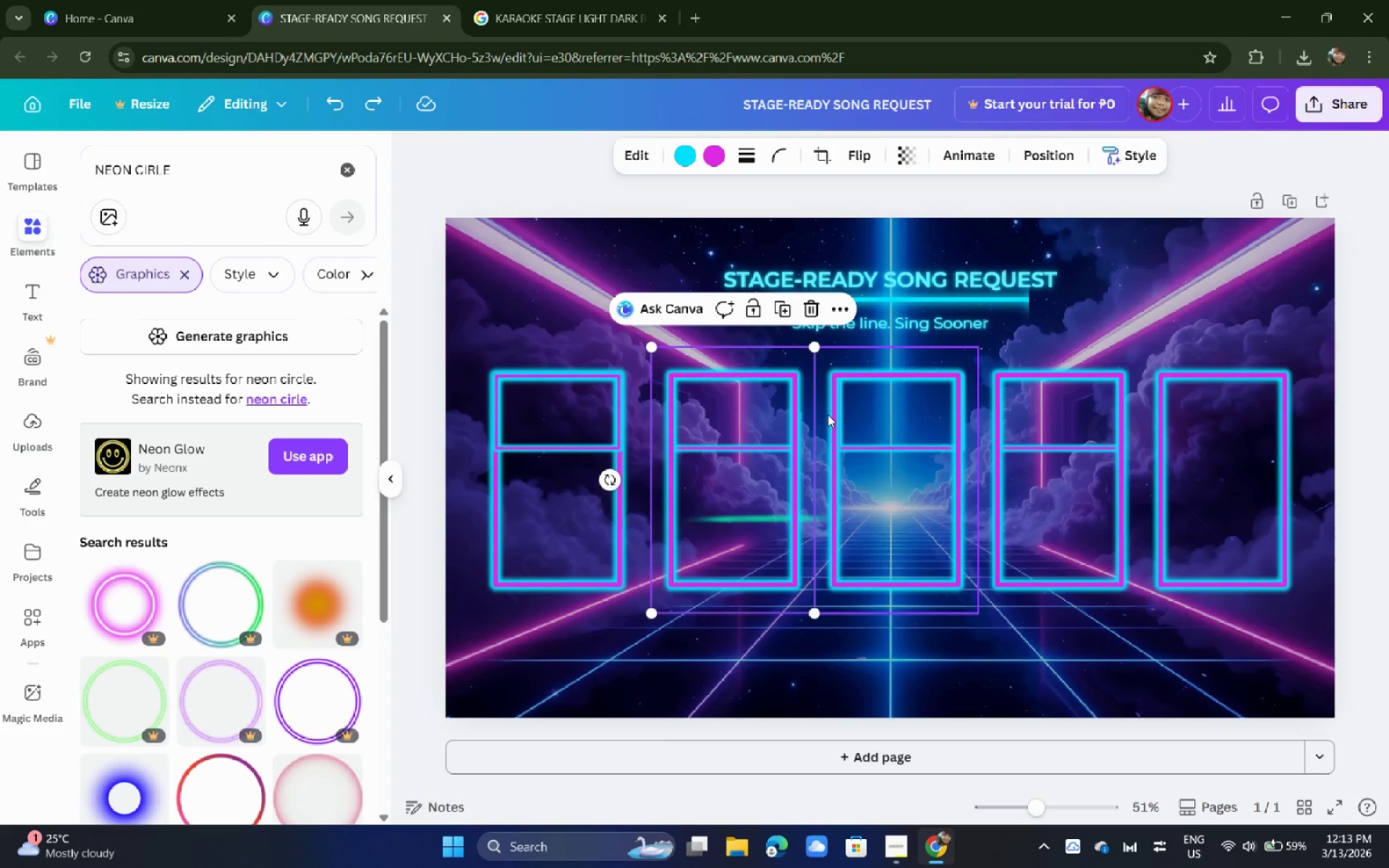 
key(Control+Z)
 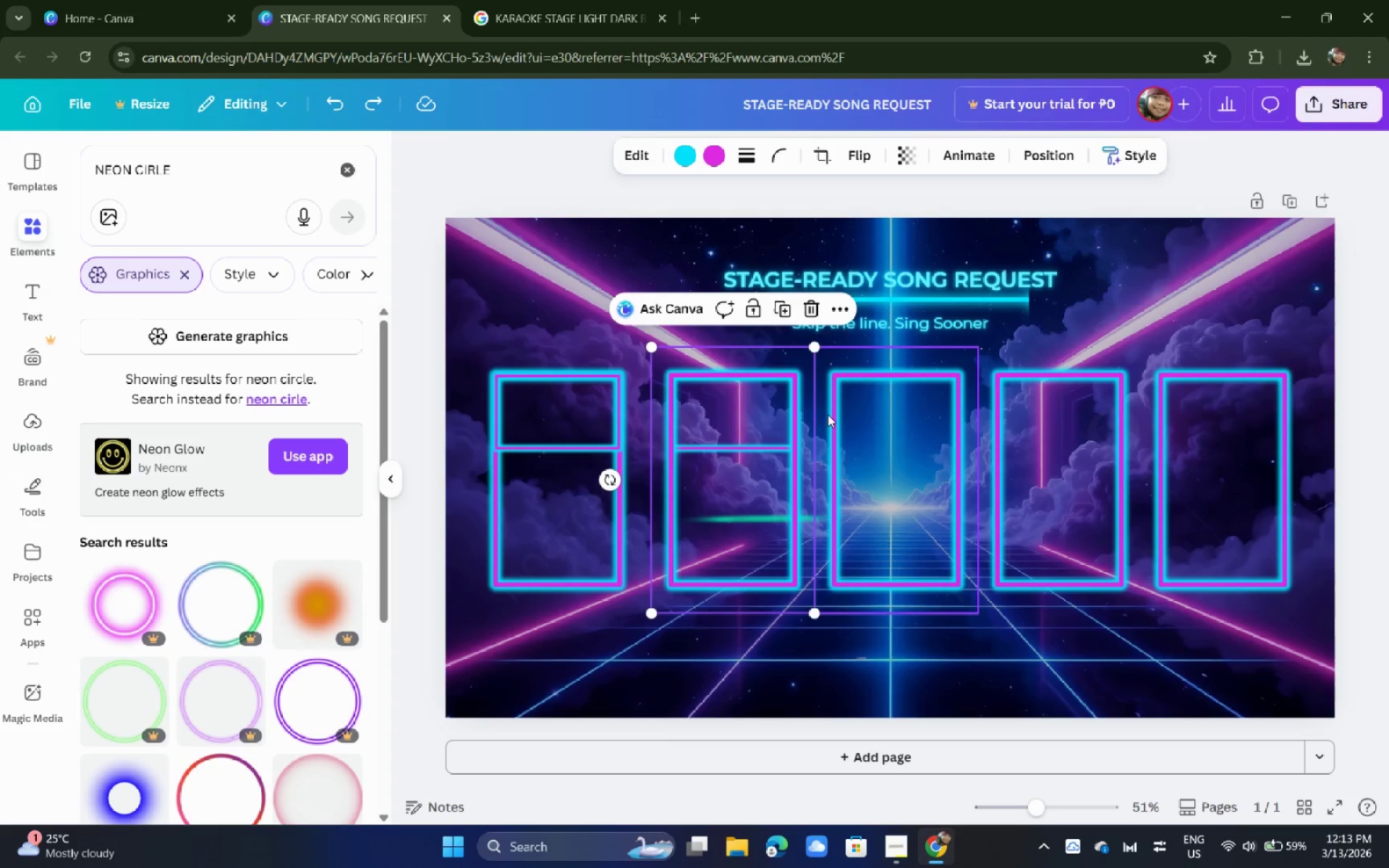 
key(Control+Z)
 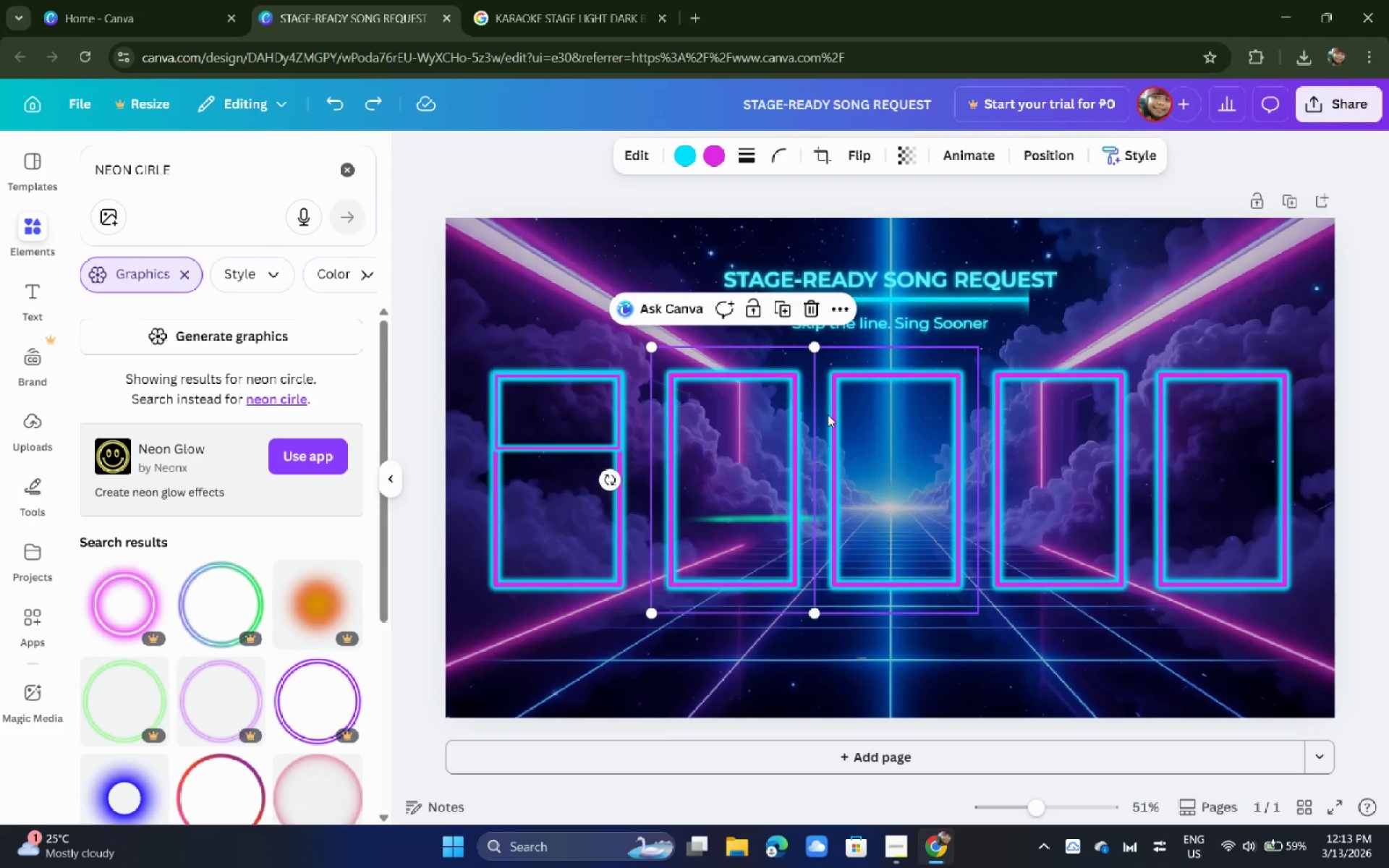 
key(Control+Z)
 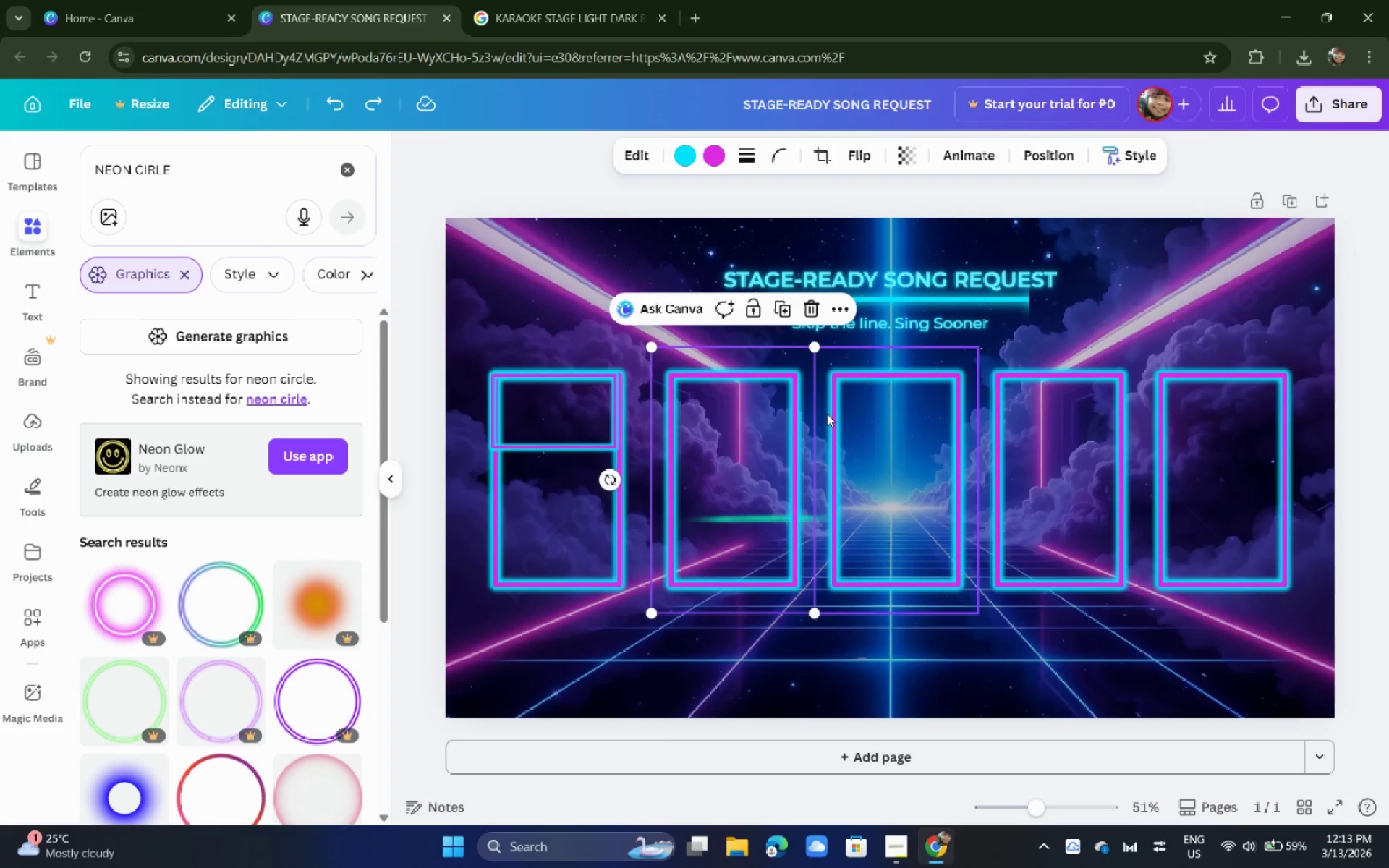 
key(Control+Z)
 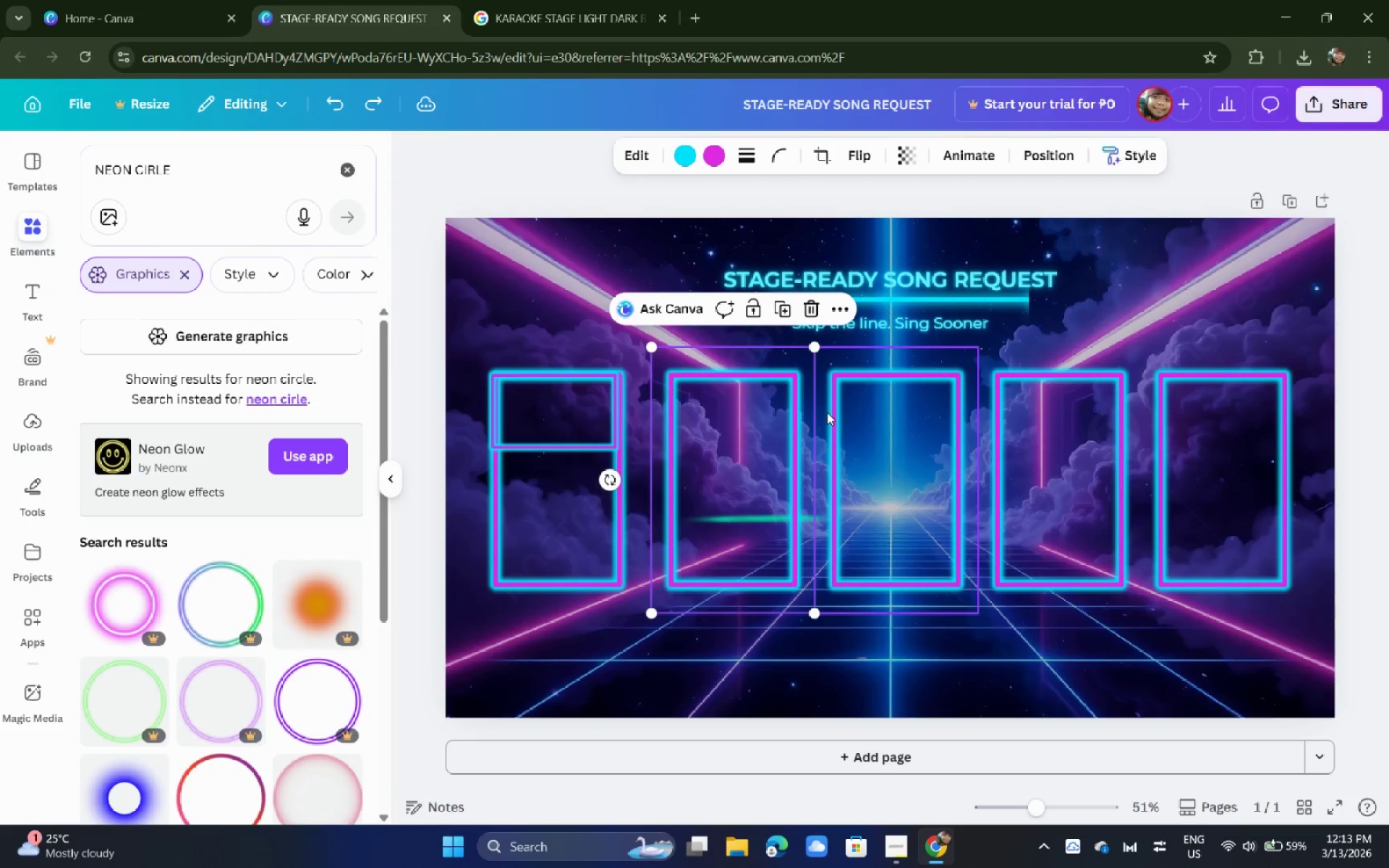 
key(Control+Z)
 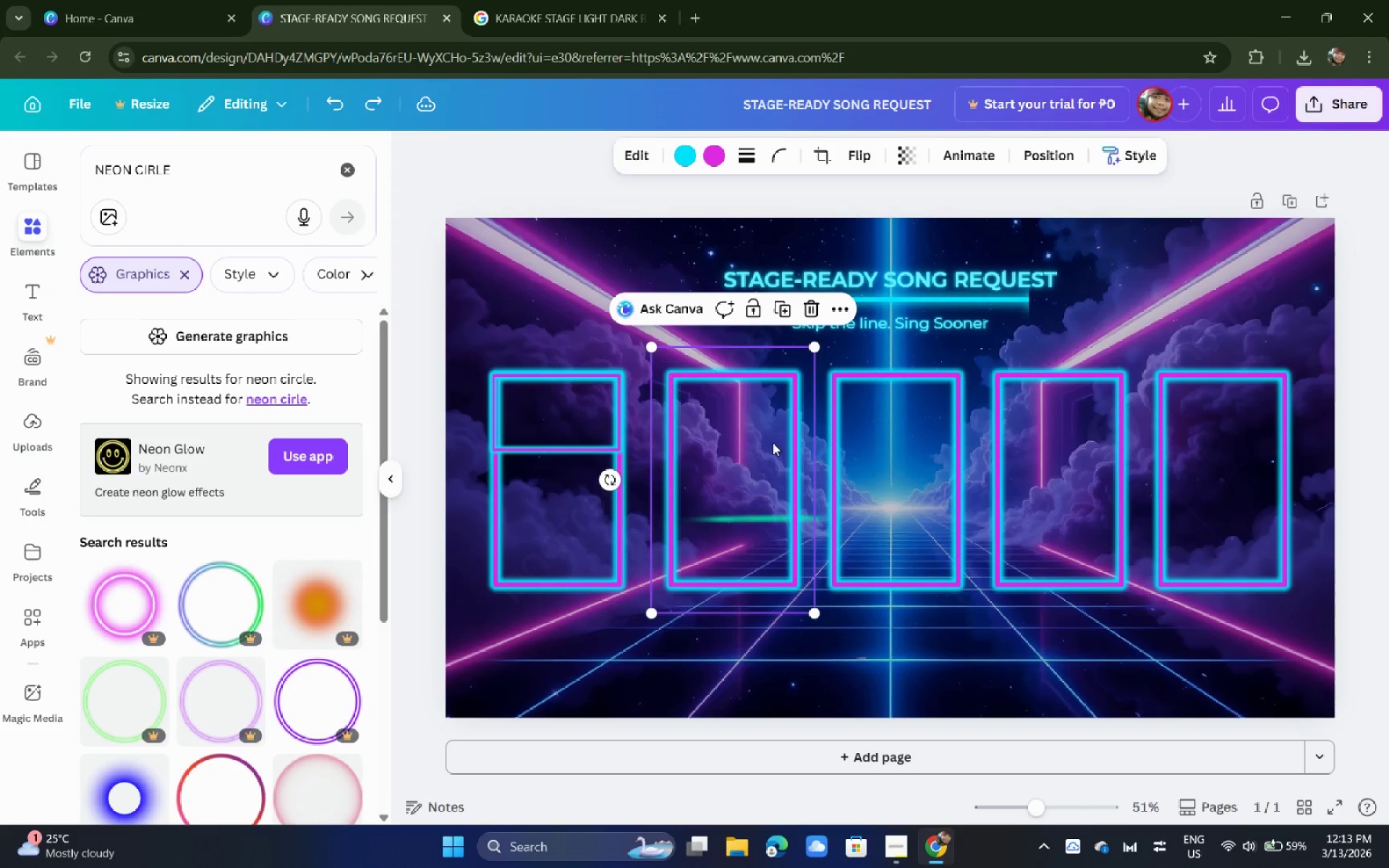 
key(Control+Z)
 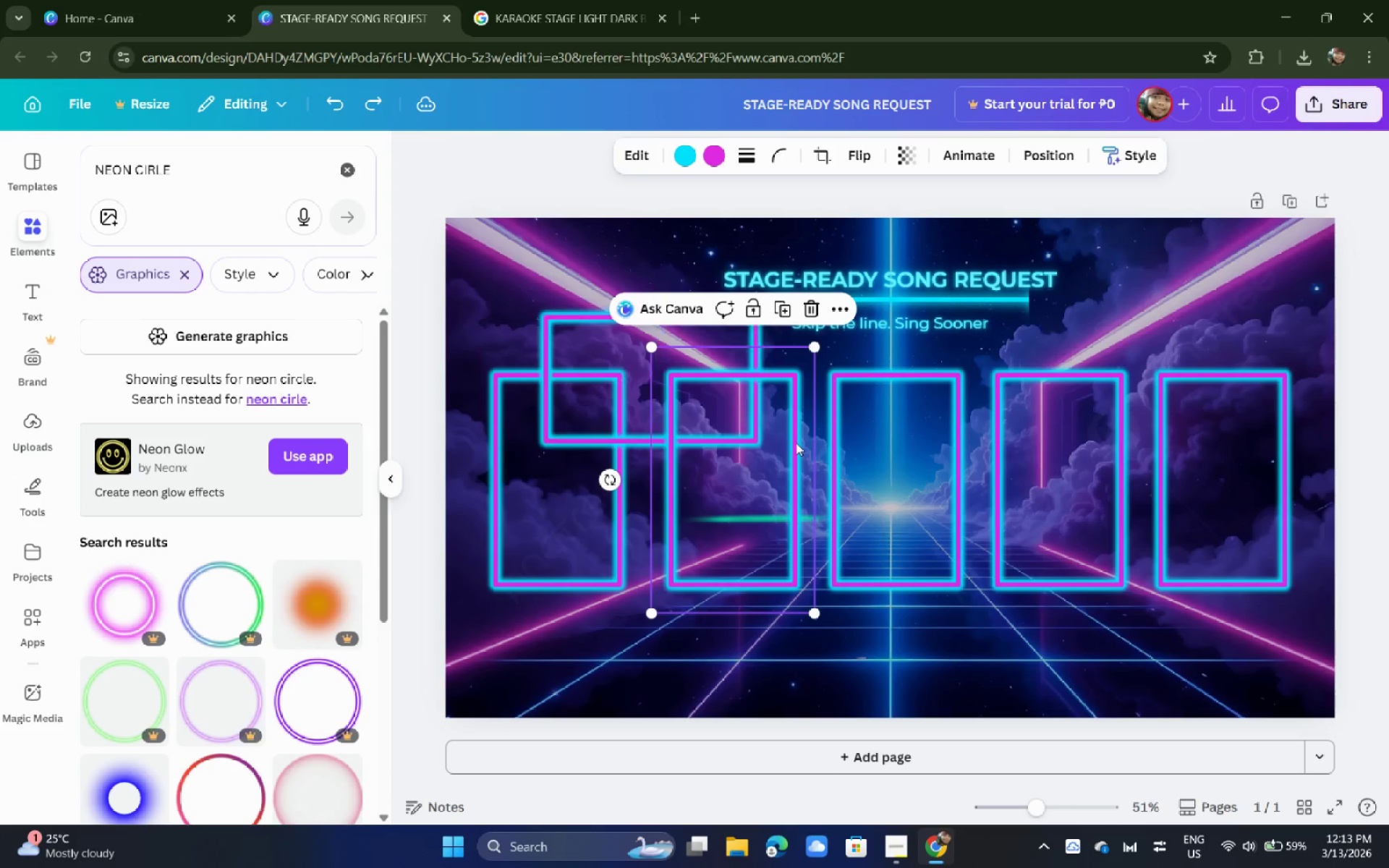 
key(Control+Z)
 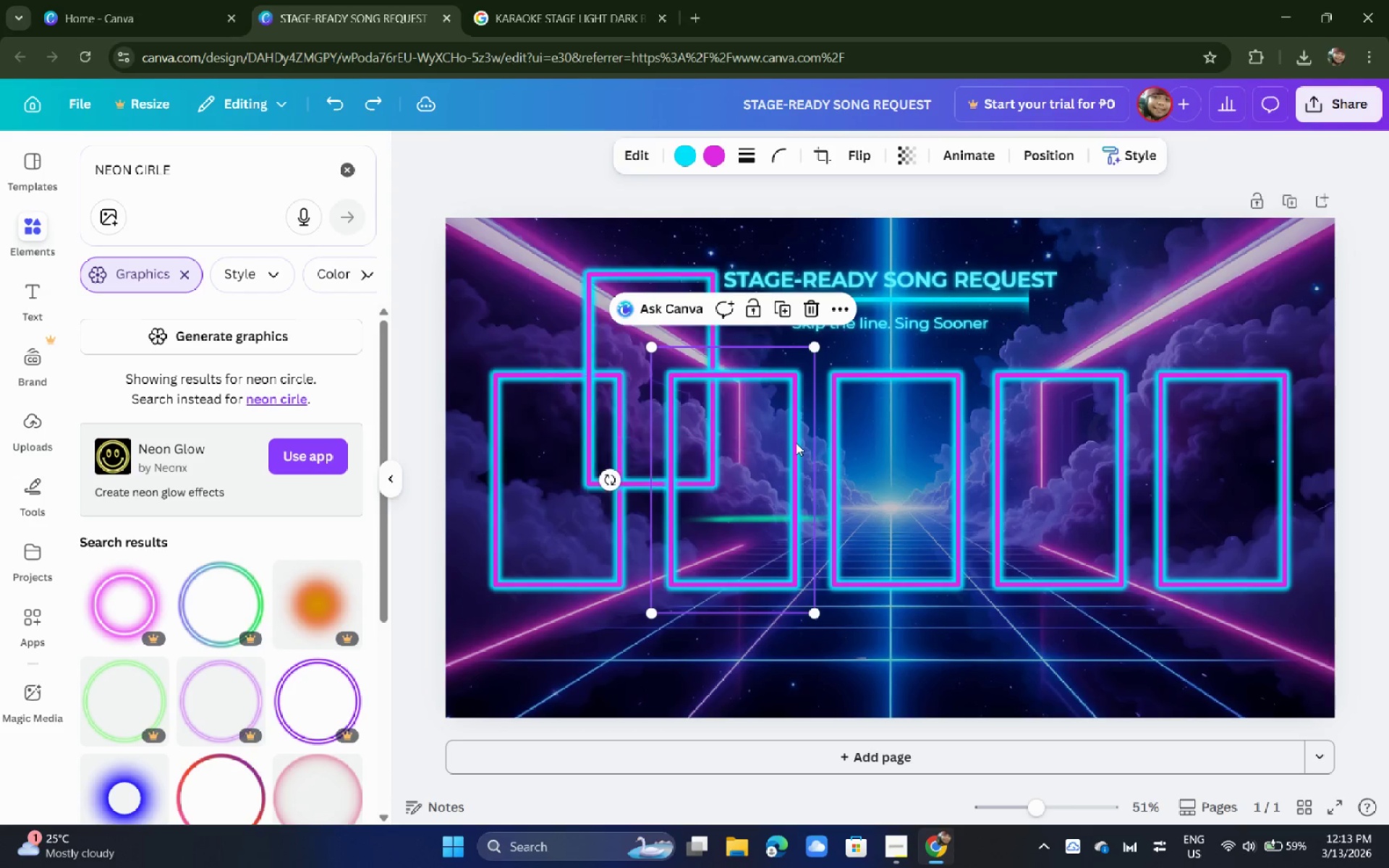 
key(Control+Z)
 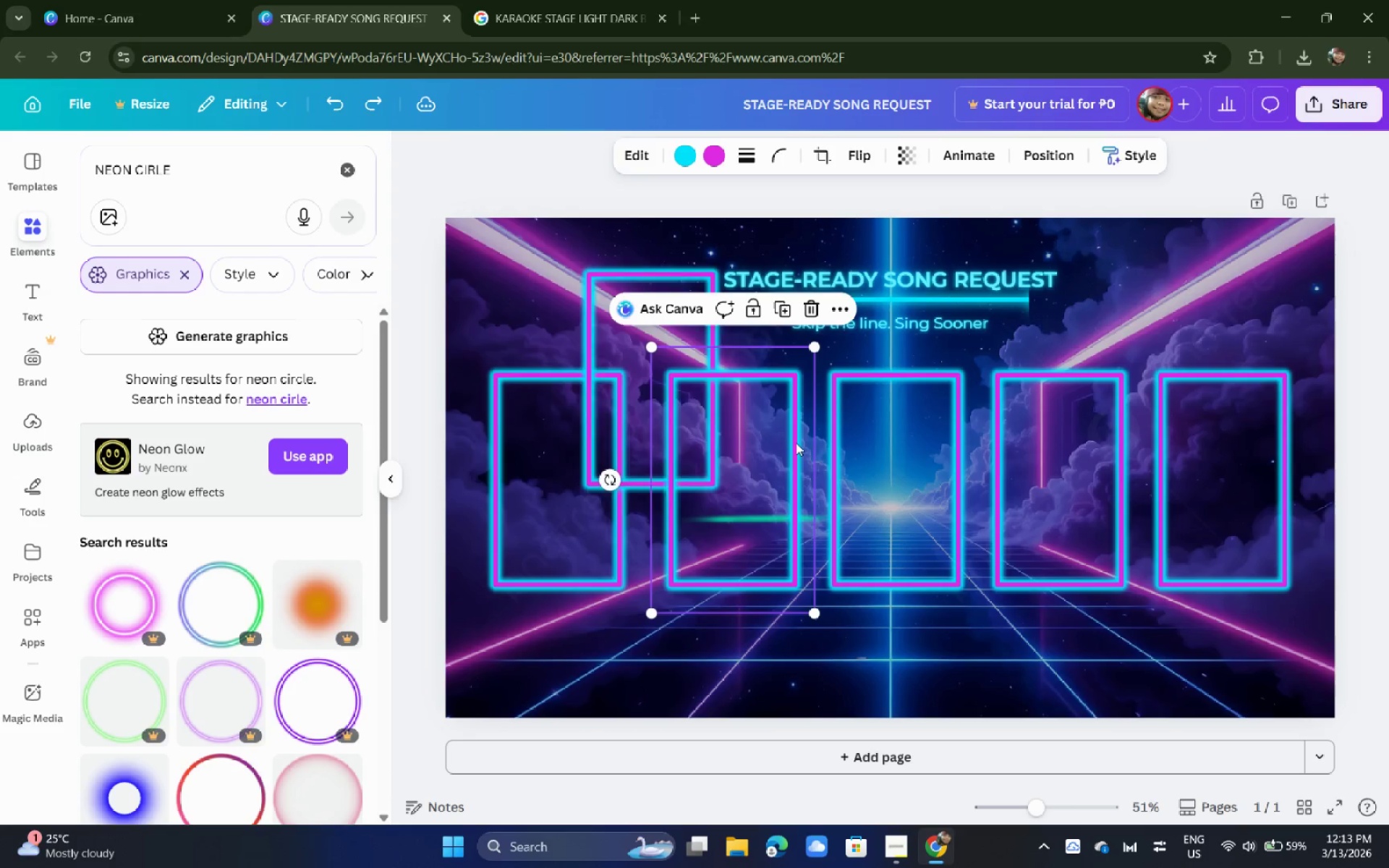 
key(Control+Z)
 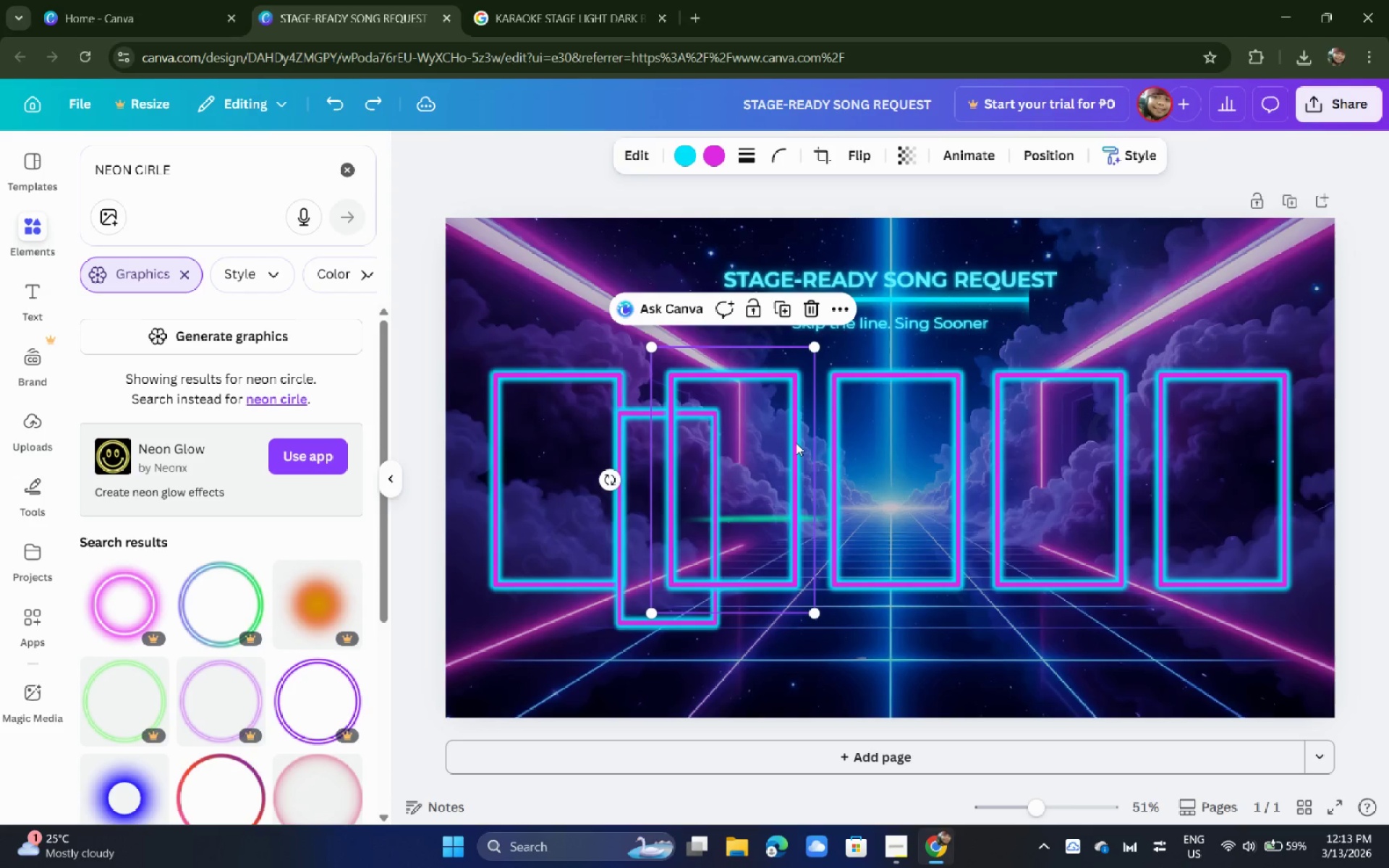 
key(Control+Z)
 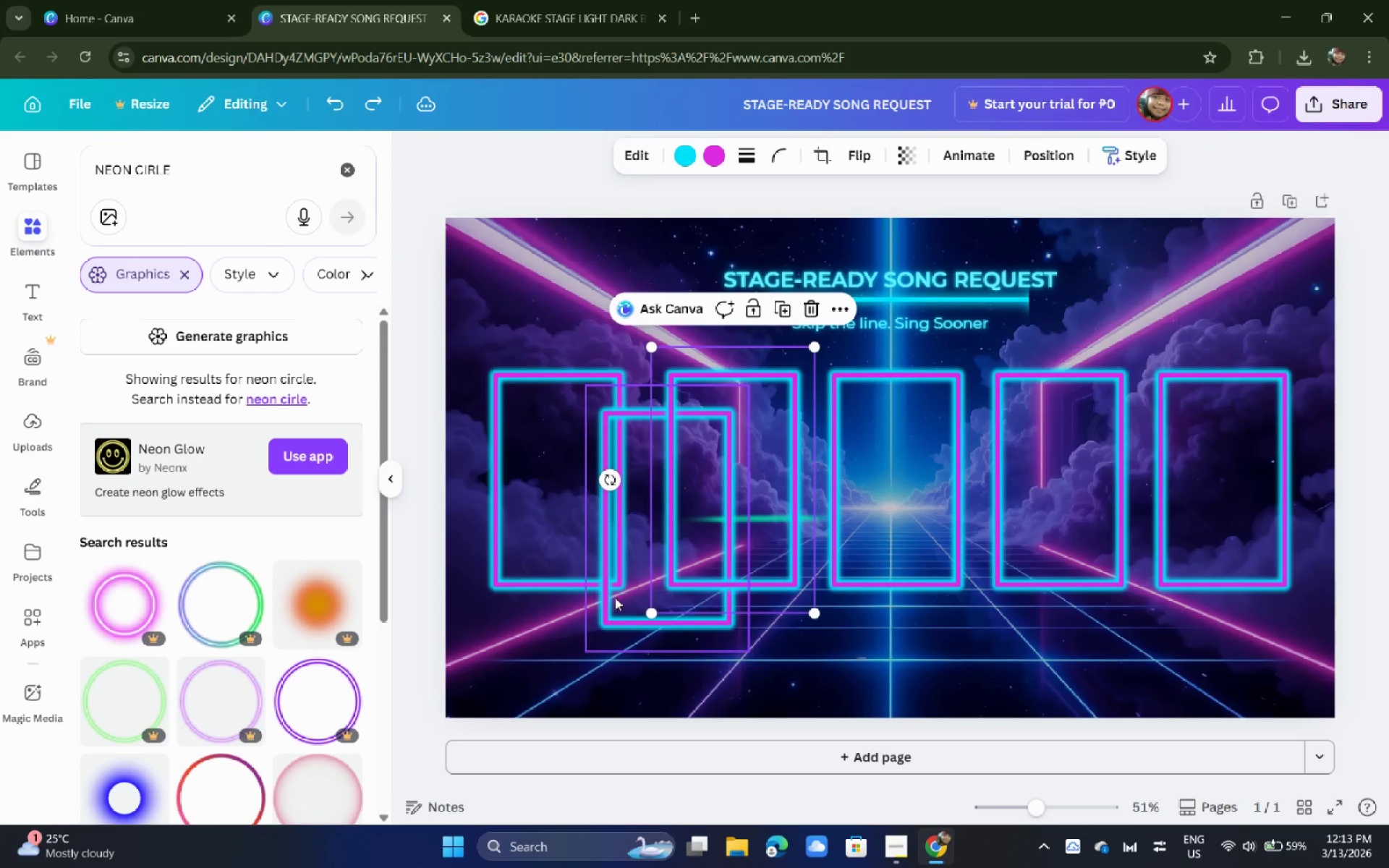 
key(Backspace)
 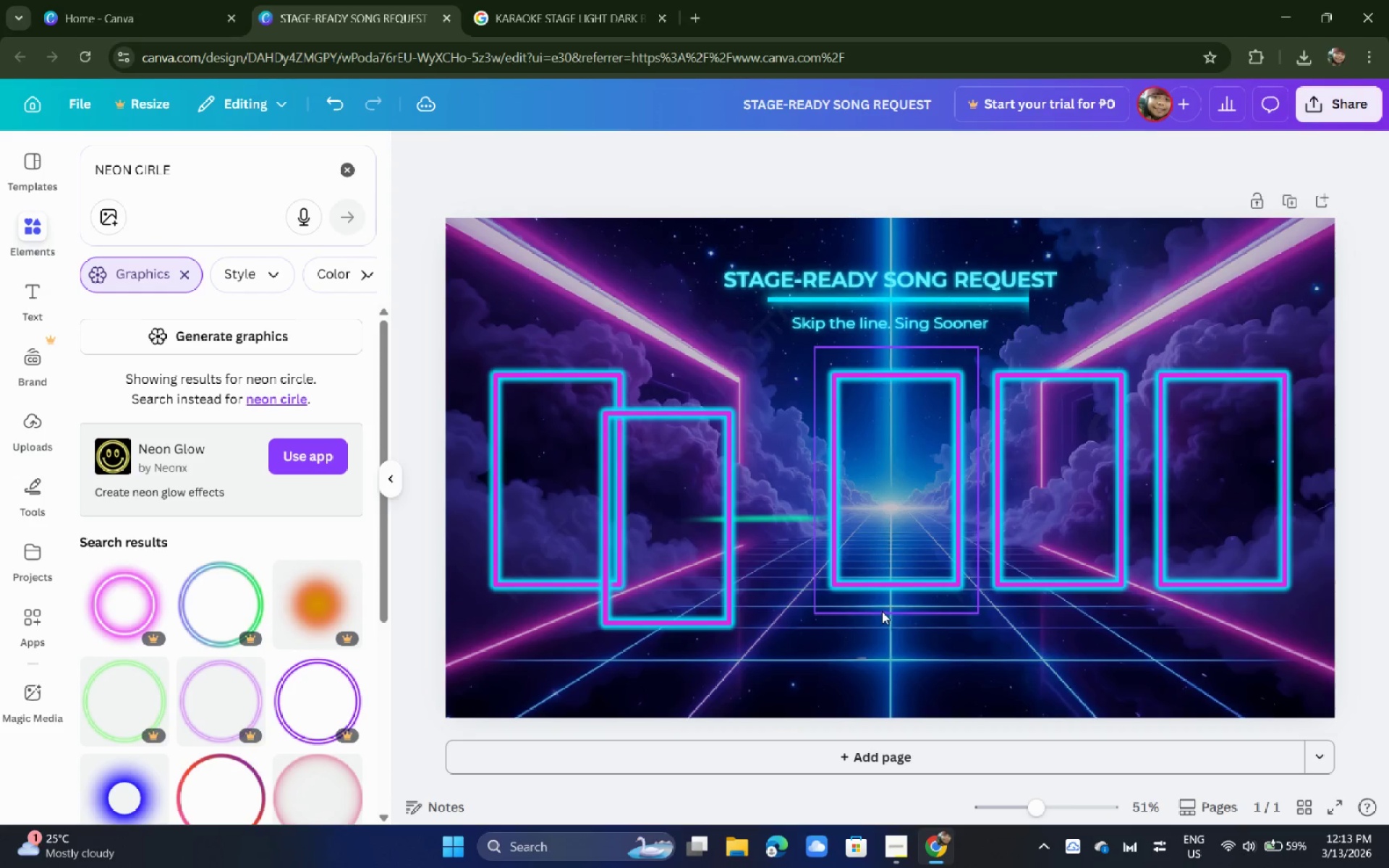 
key(Control+ControlLeft)
 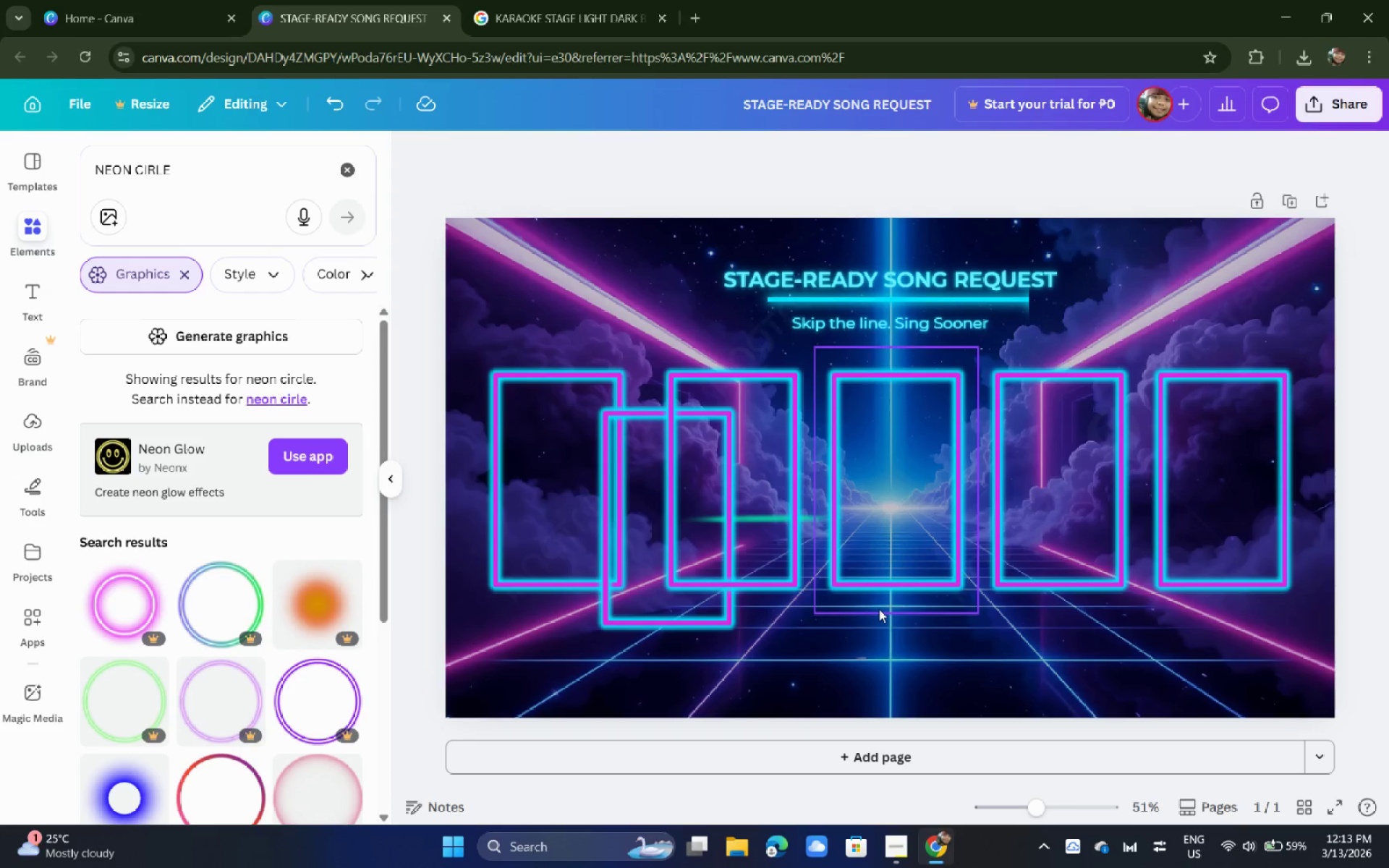 
key(Control+Z)
 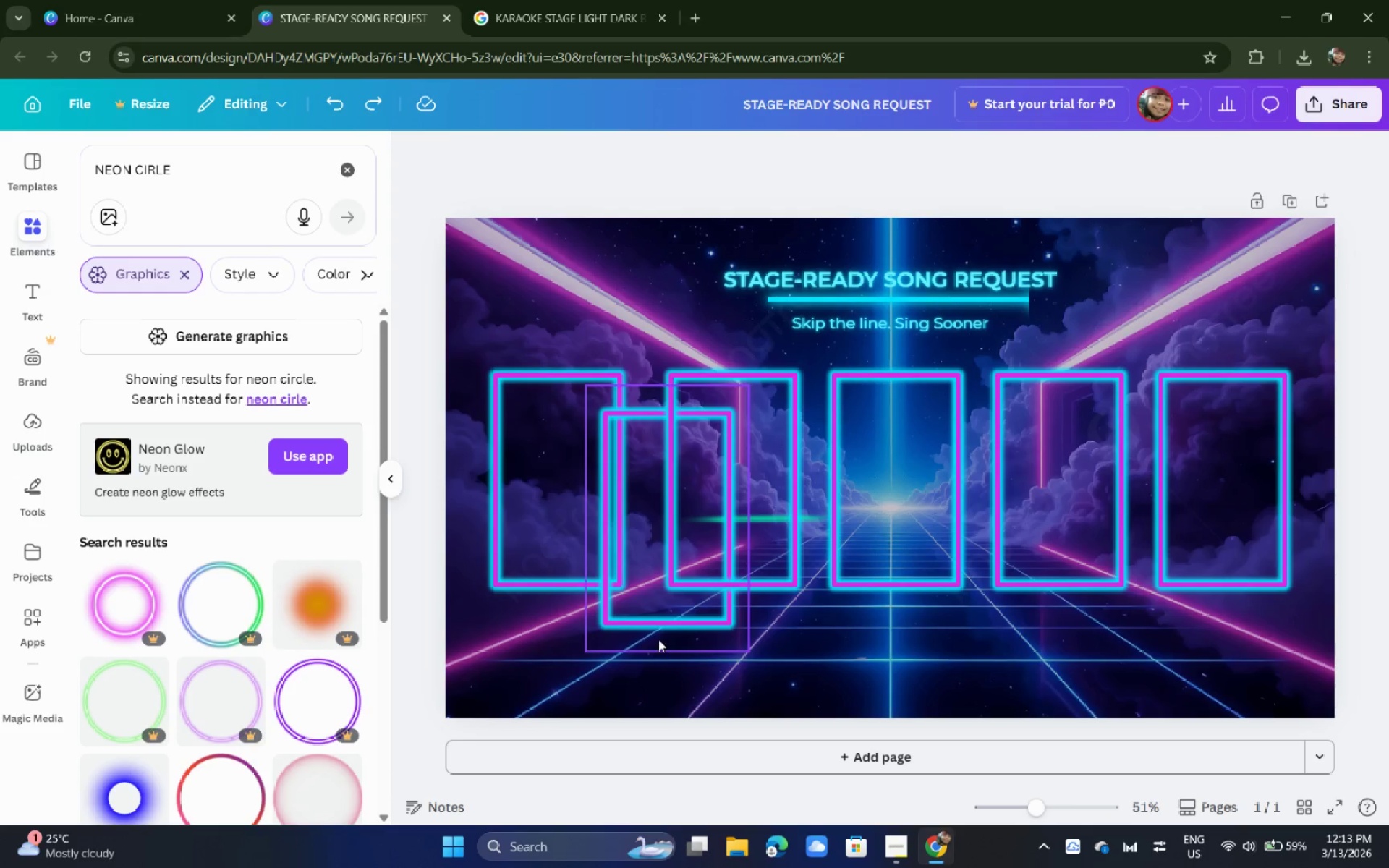 
left_click([665, 634])
 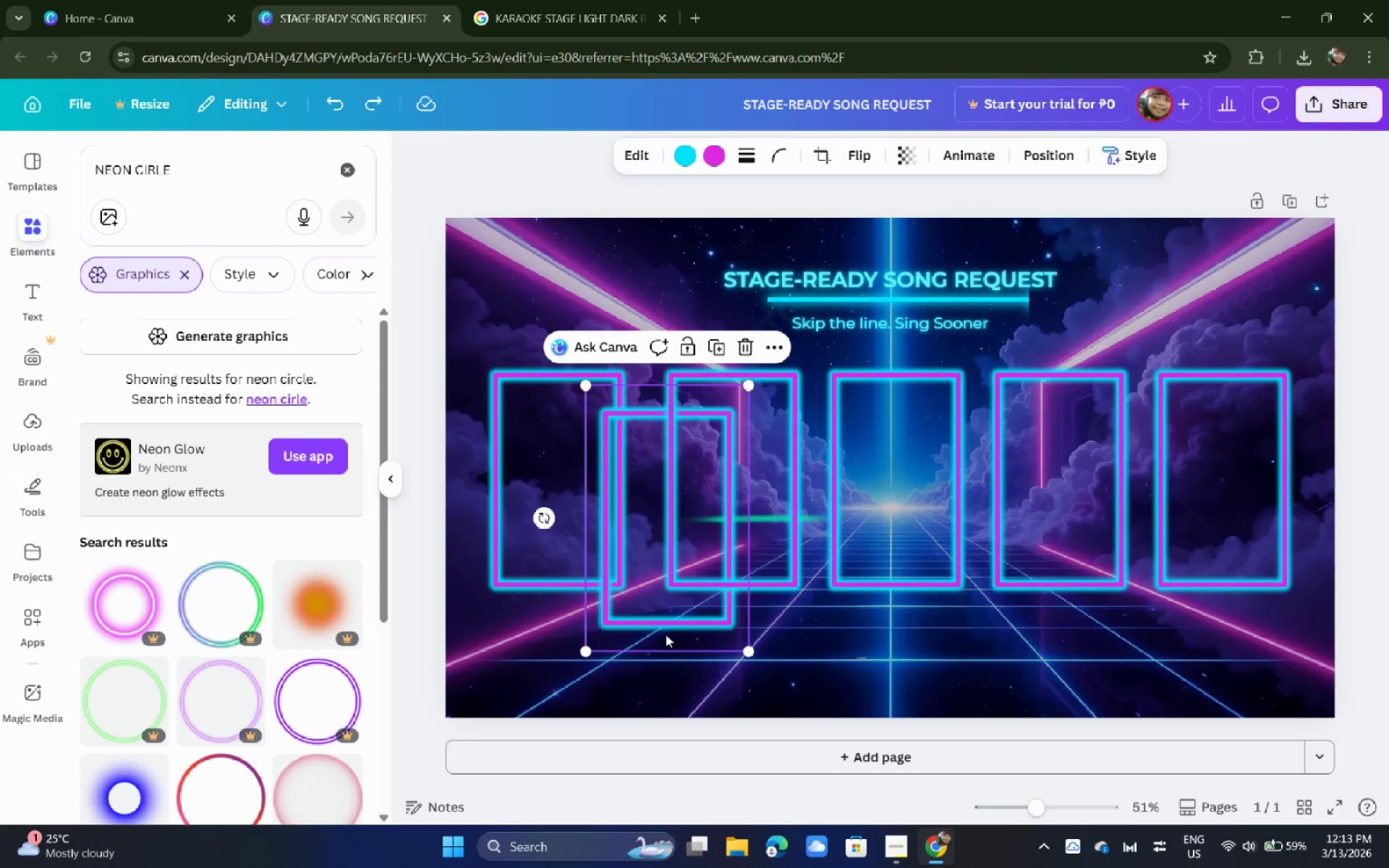 
key(Backspace)
 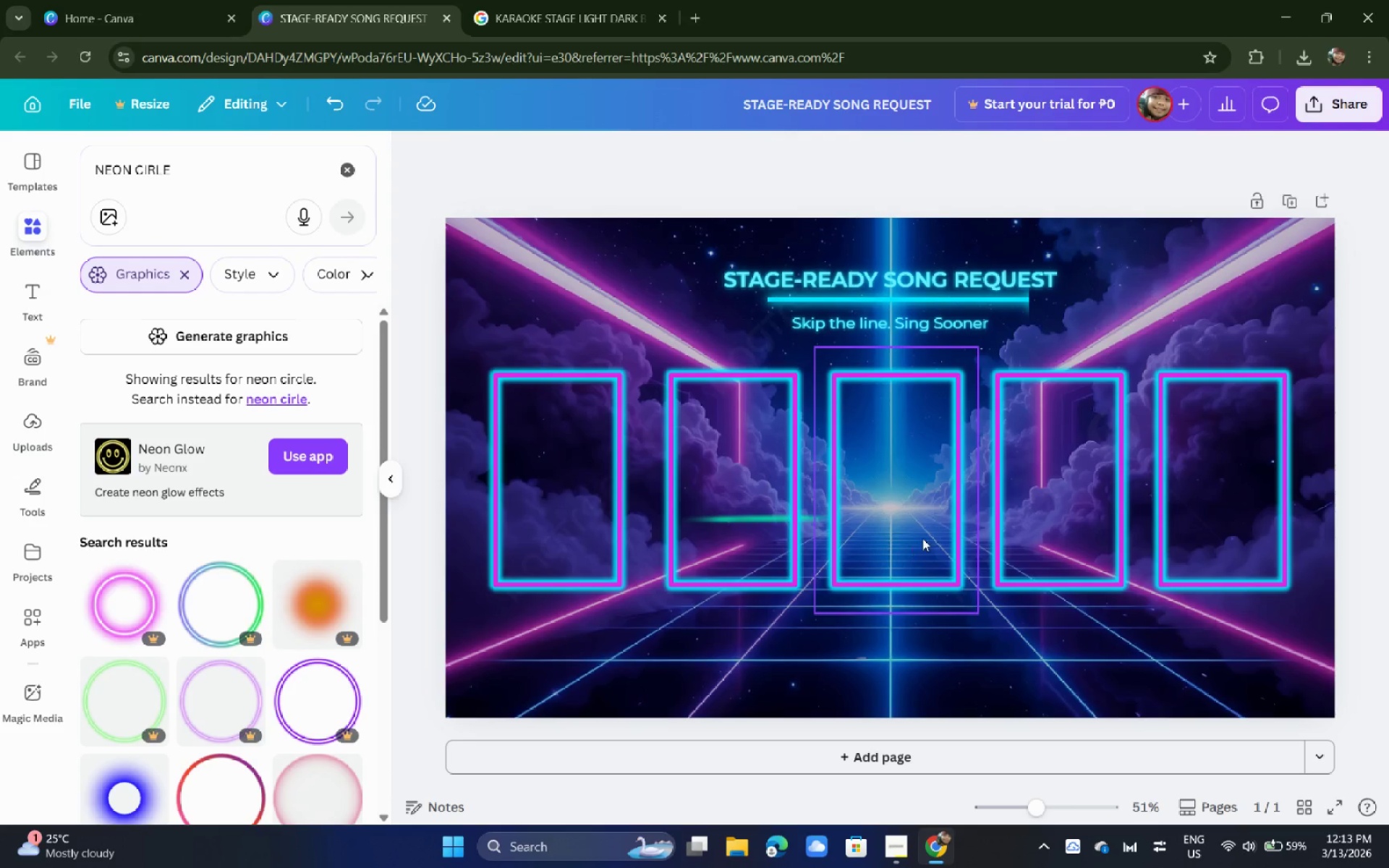 
left_click_drag(start_coordinate=[922, 538], to_coordinate=[914, 538])
 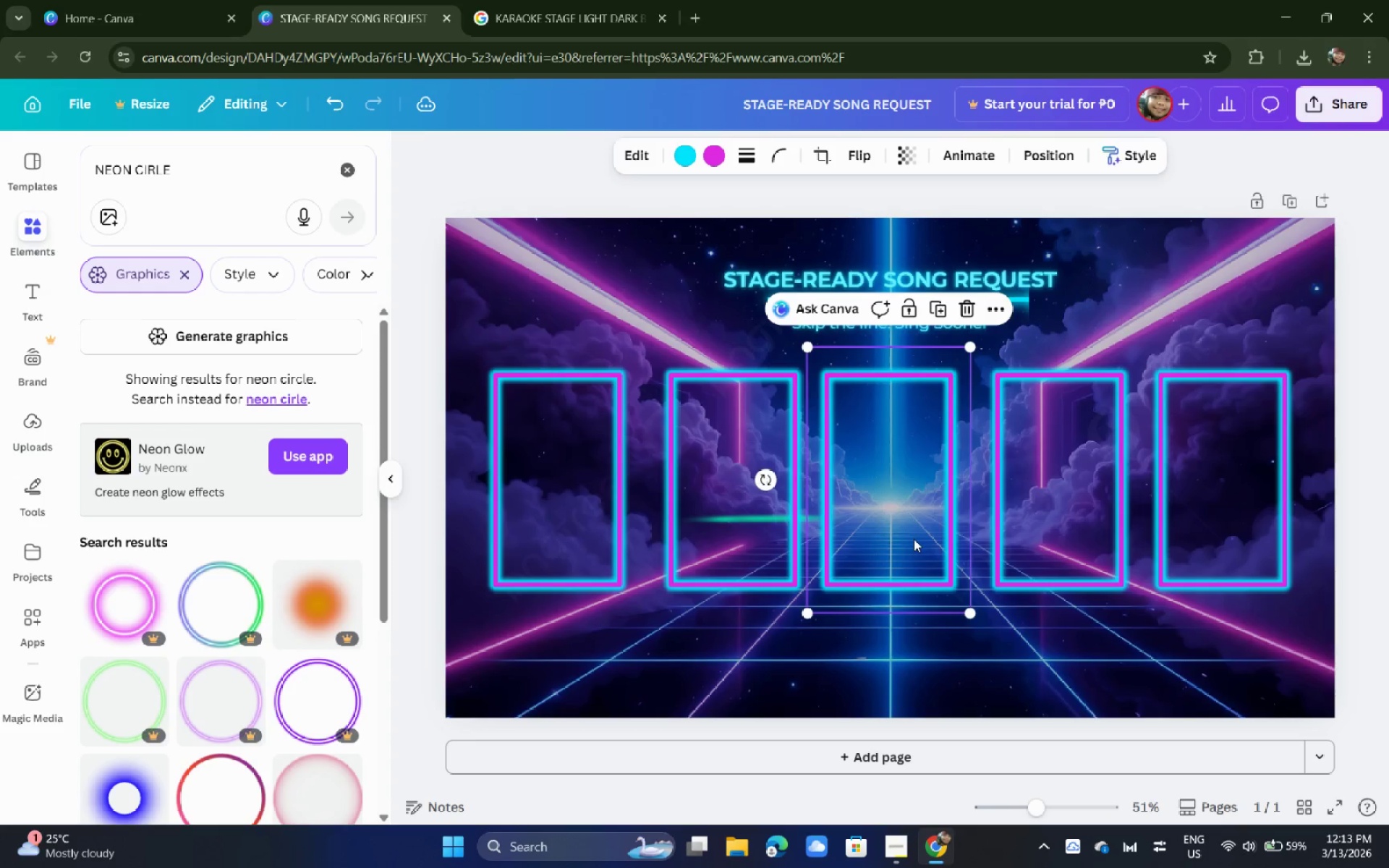 
key(Control+ControlLeft)
 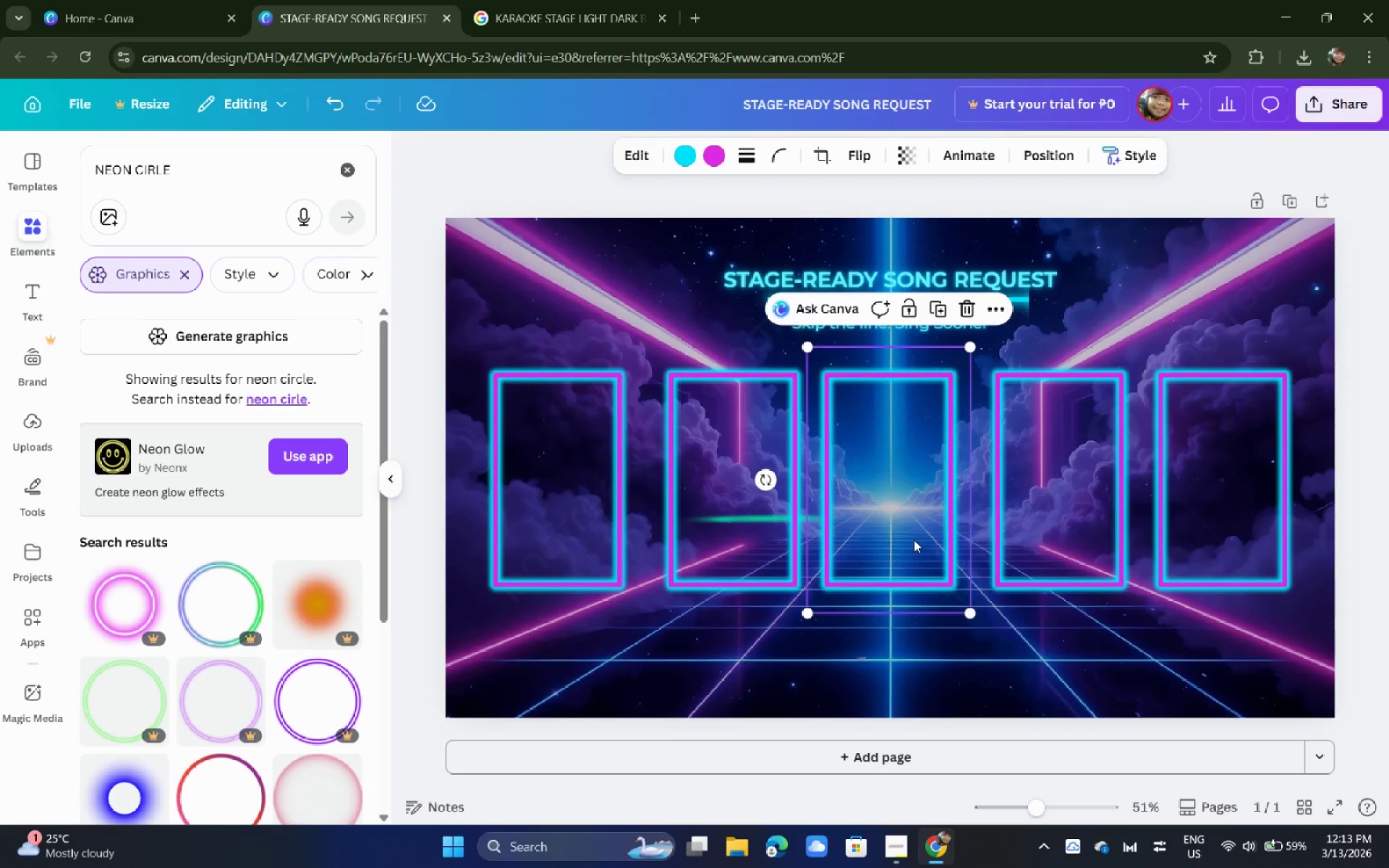 
key(Control+Z)
 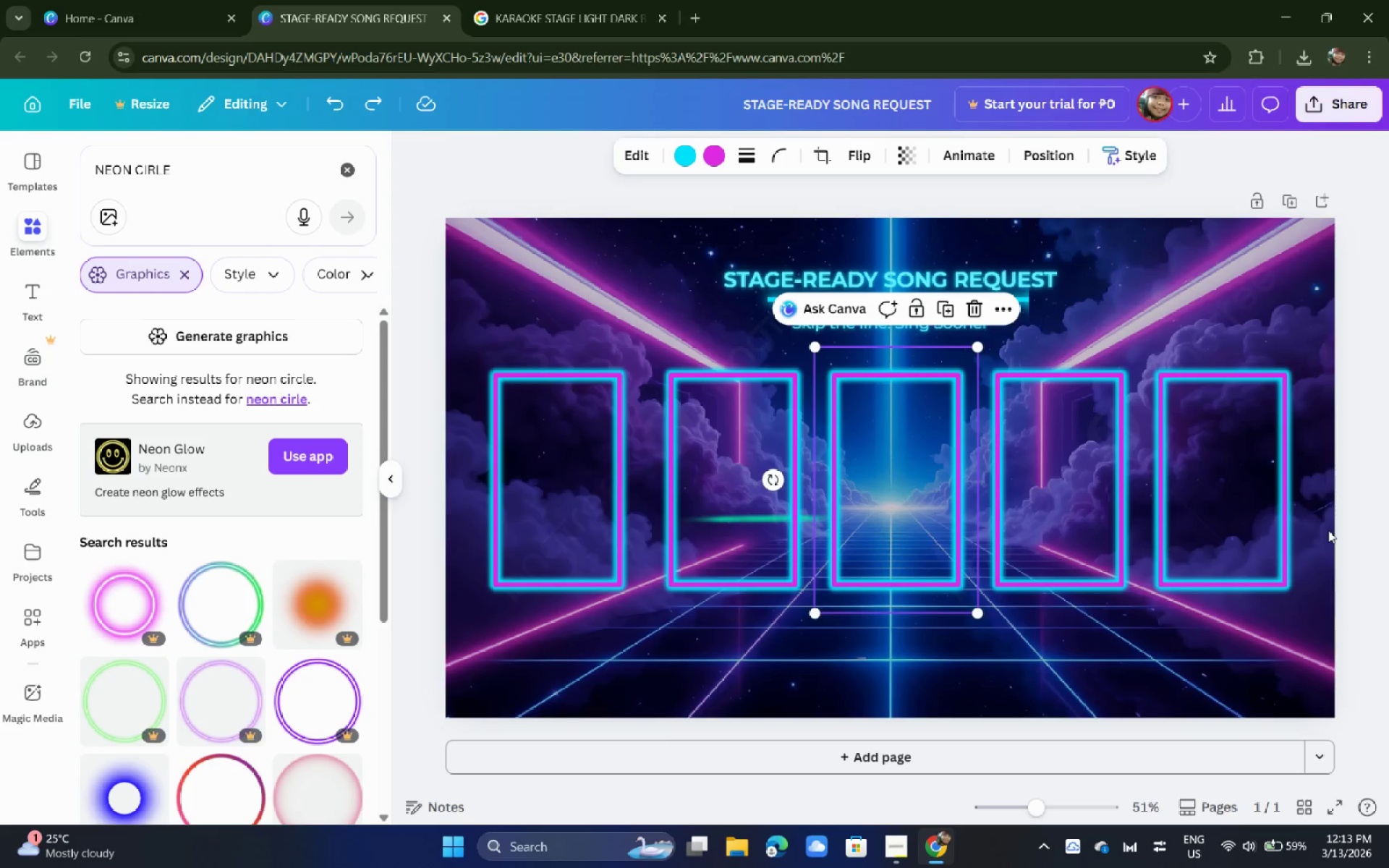 
left_click_drag(start_coordinate=[1321, 527], to_coordinate=[494, 547])
 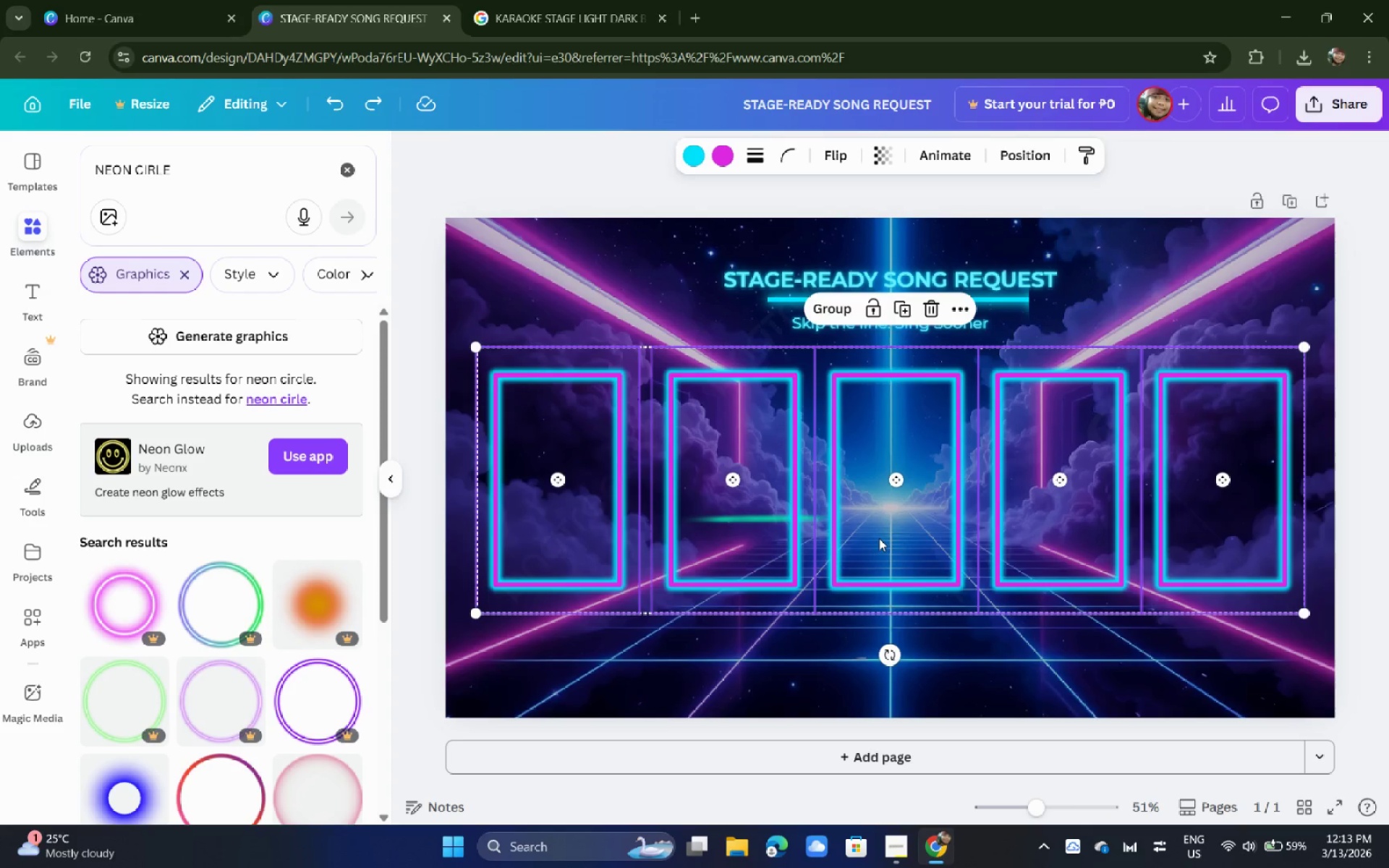 
left_click_drag(start_coordinate=[880, 538], to_coordinate=[867, 537])
 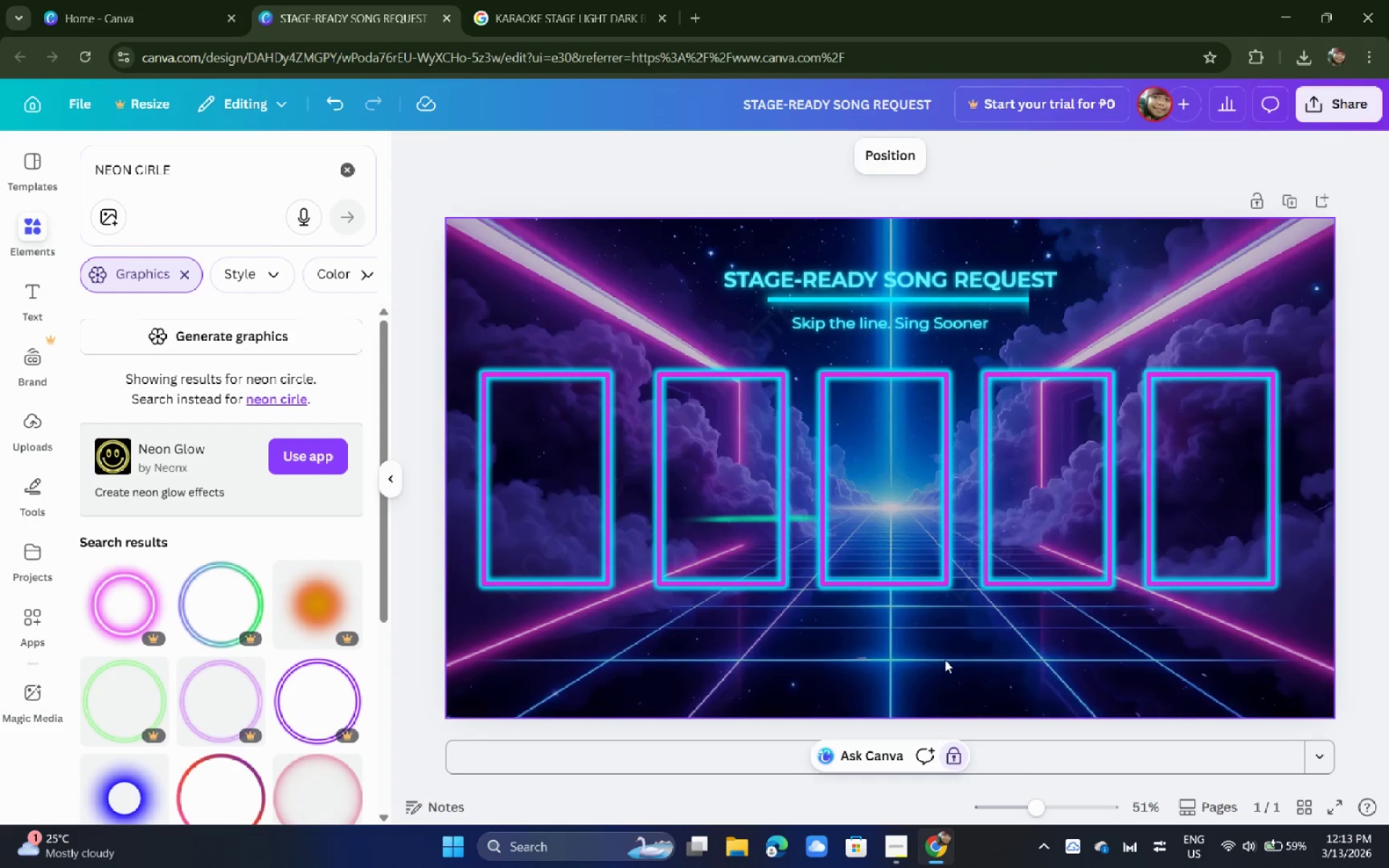 
wait(11.47)
 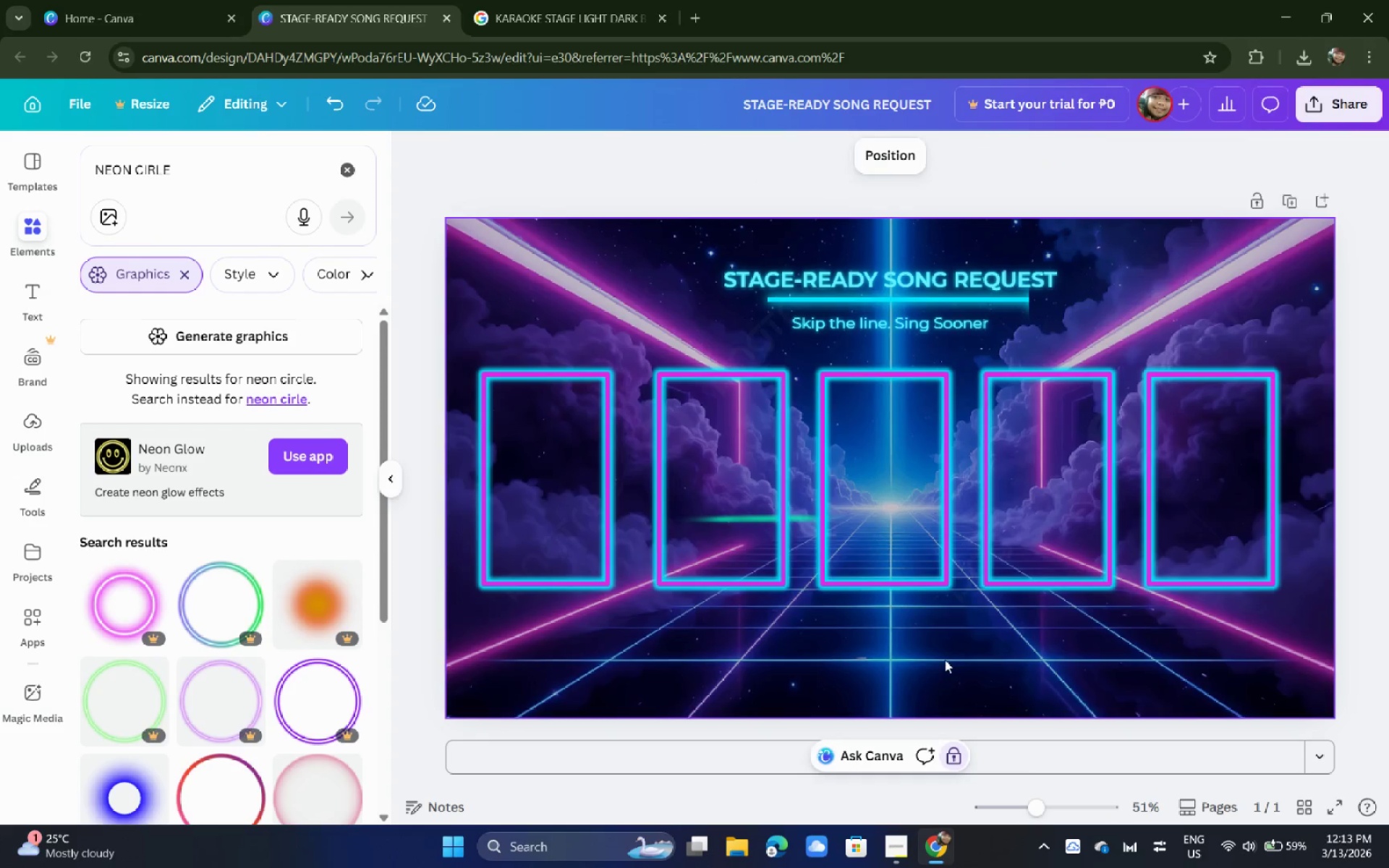 
scroll: coordinate [158, 540], scroll_direction: down, amount: 4.0
 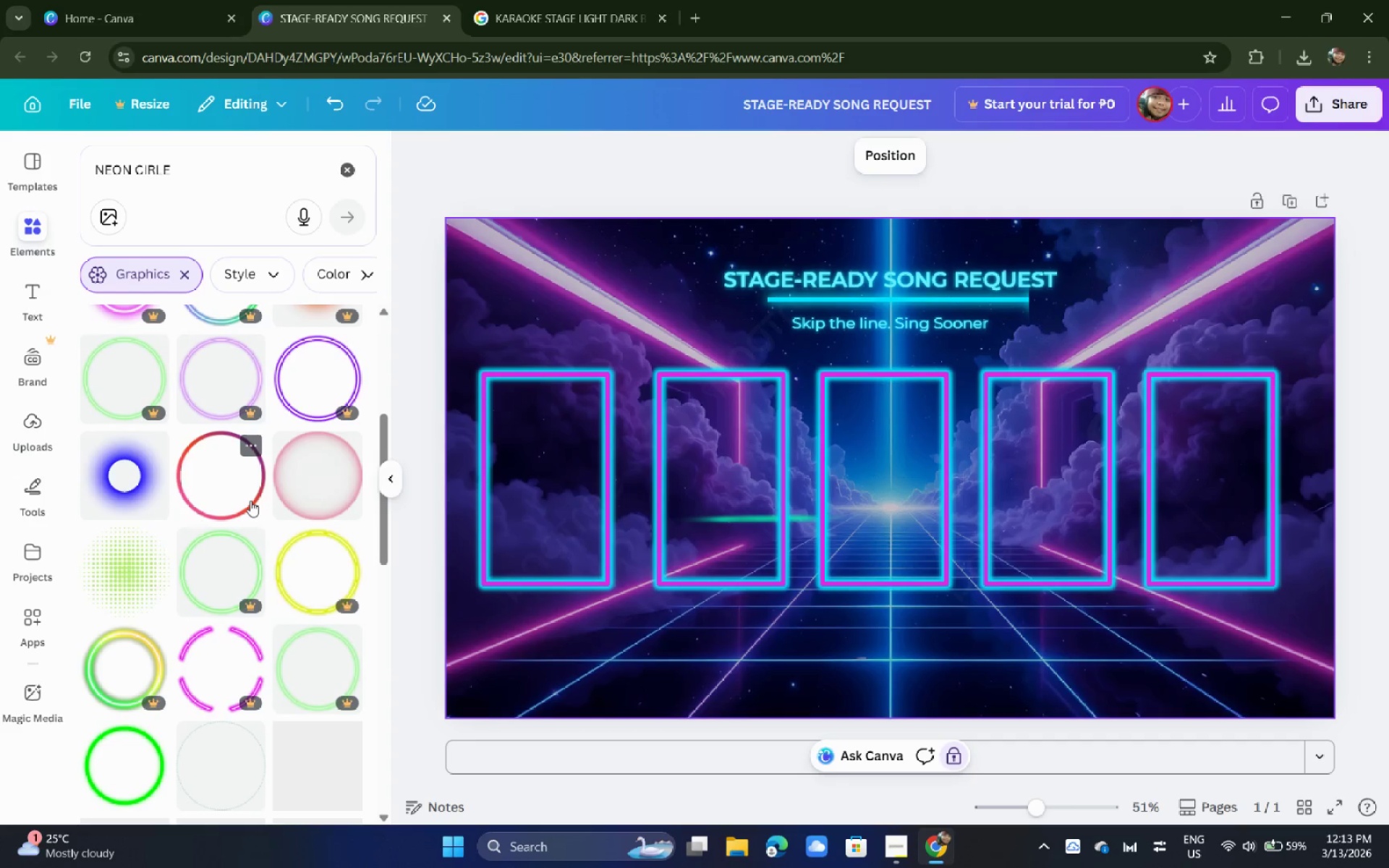 
left_click([250, 501])
 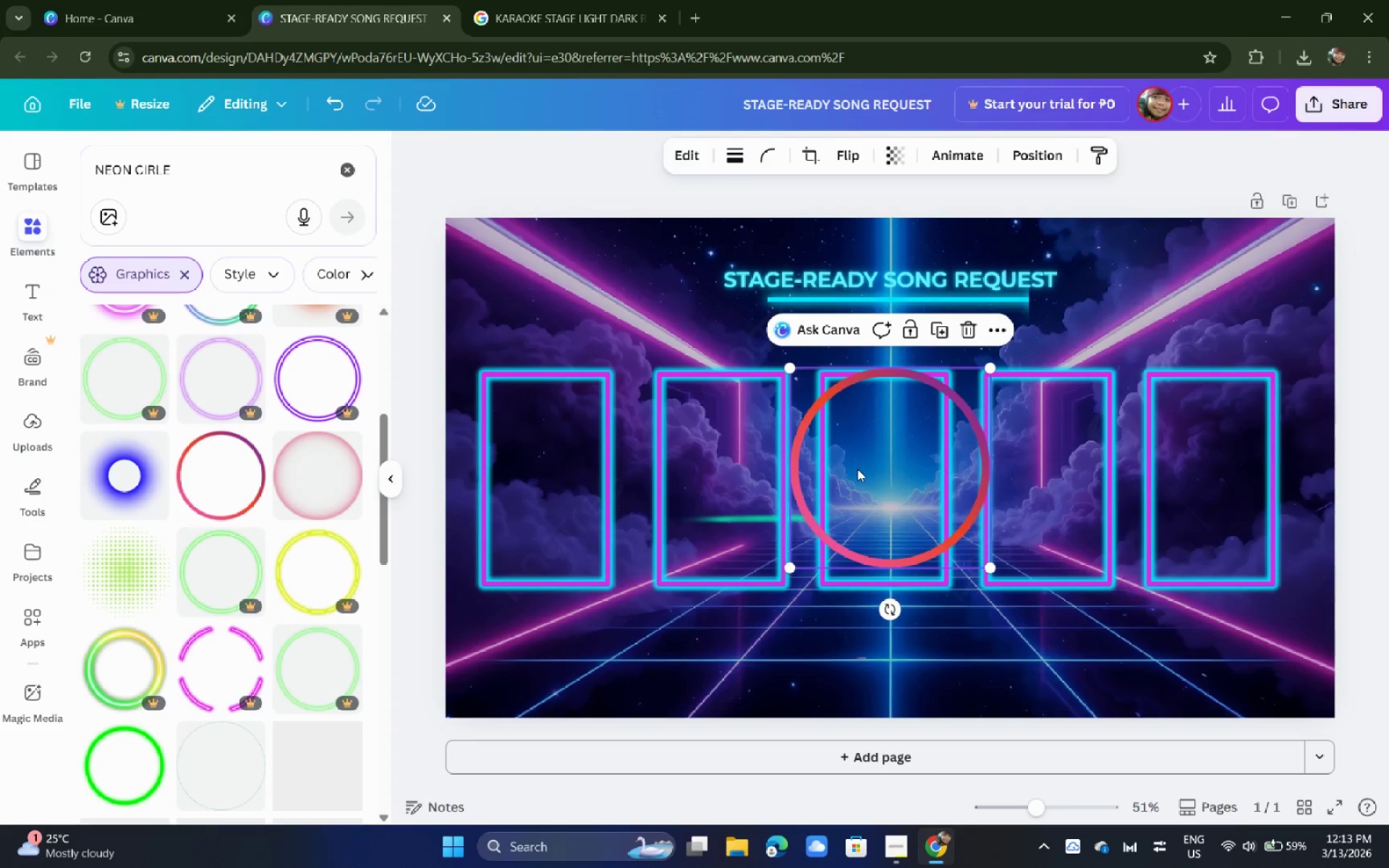 
key(Backspace)
 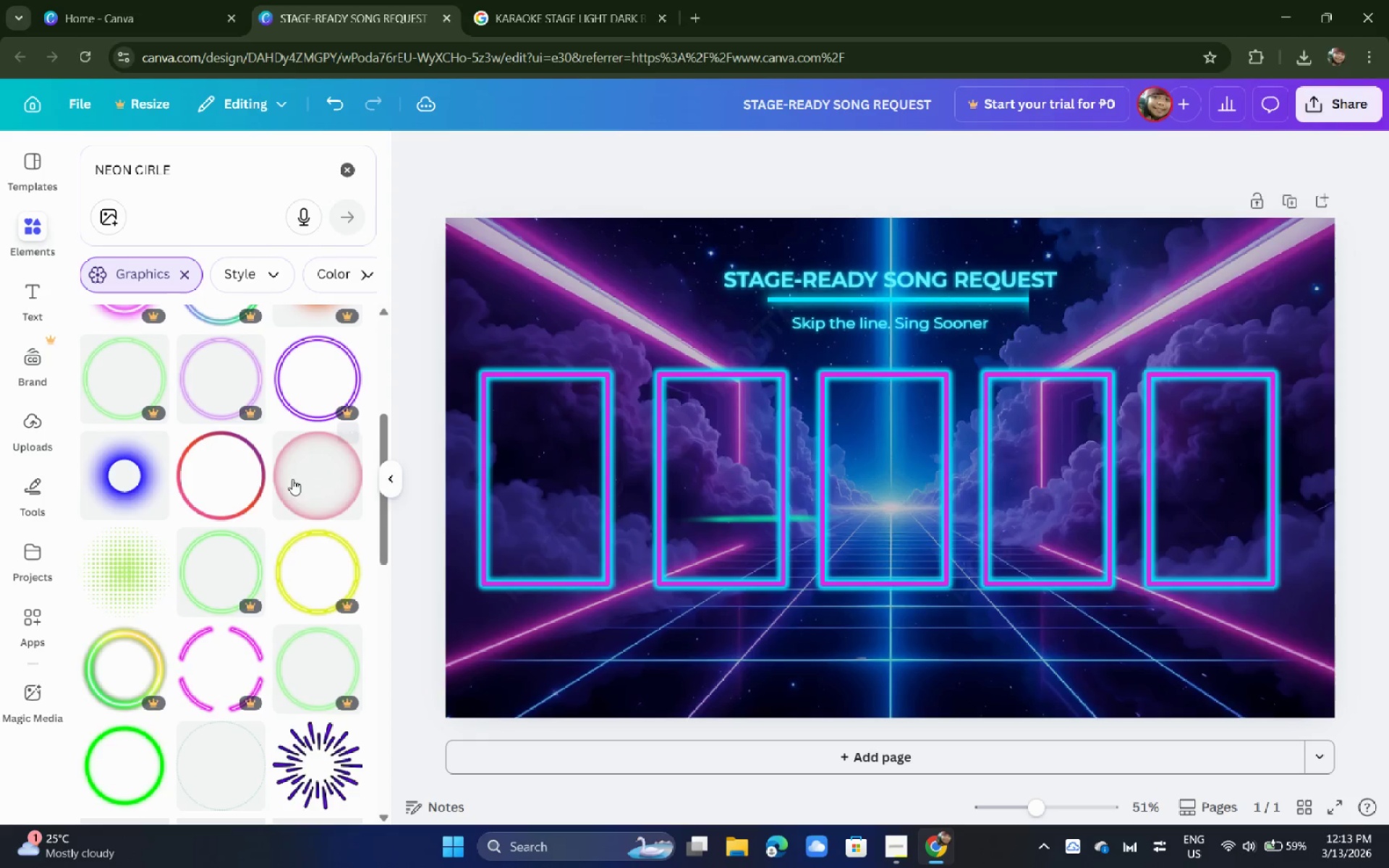 
left_click([281, 481])
 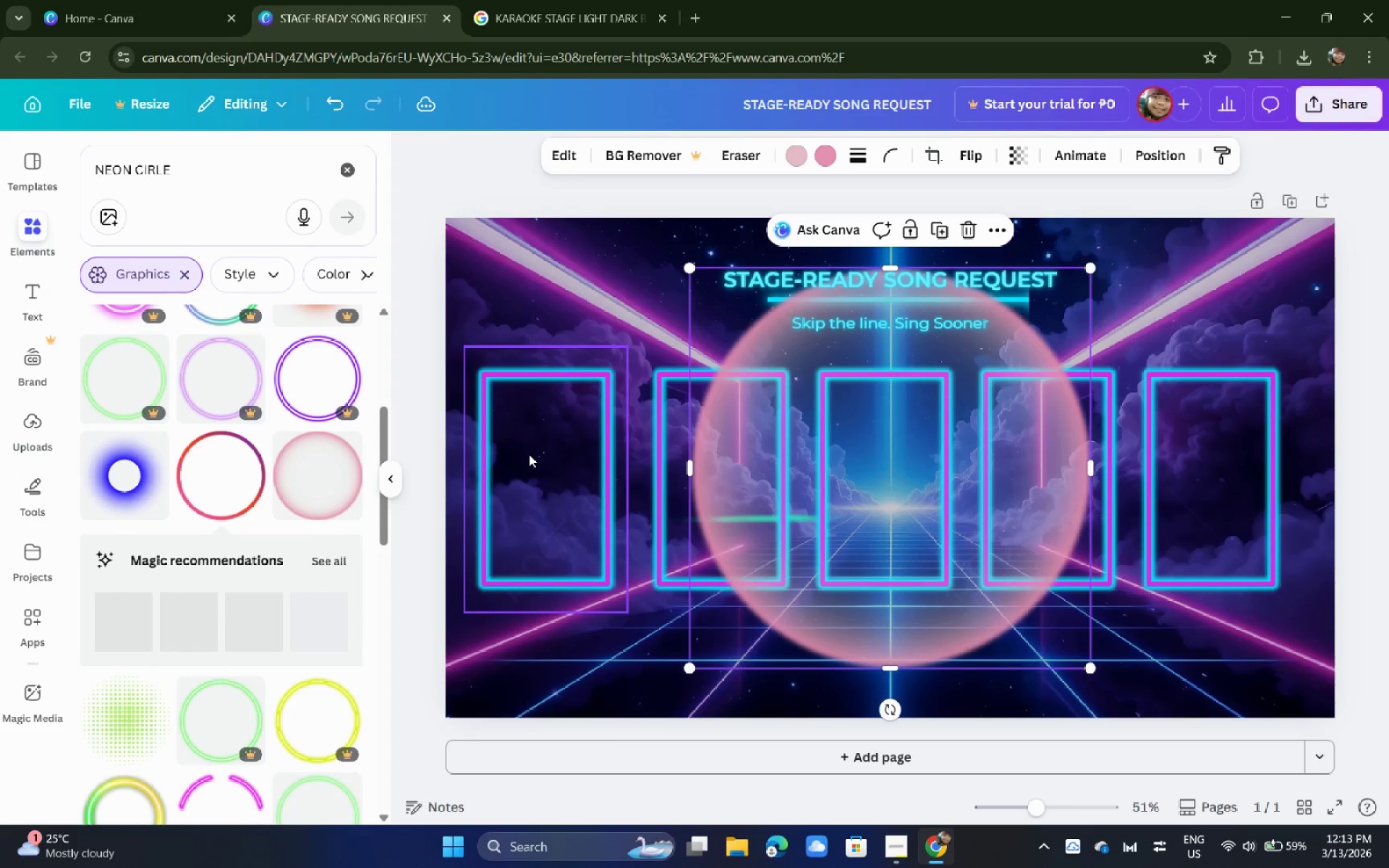 
key(Backspace)
 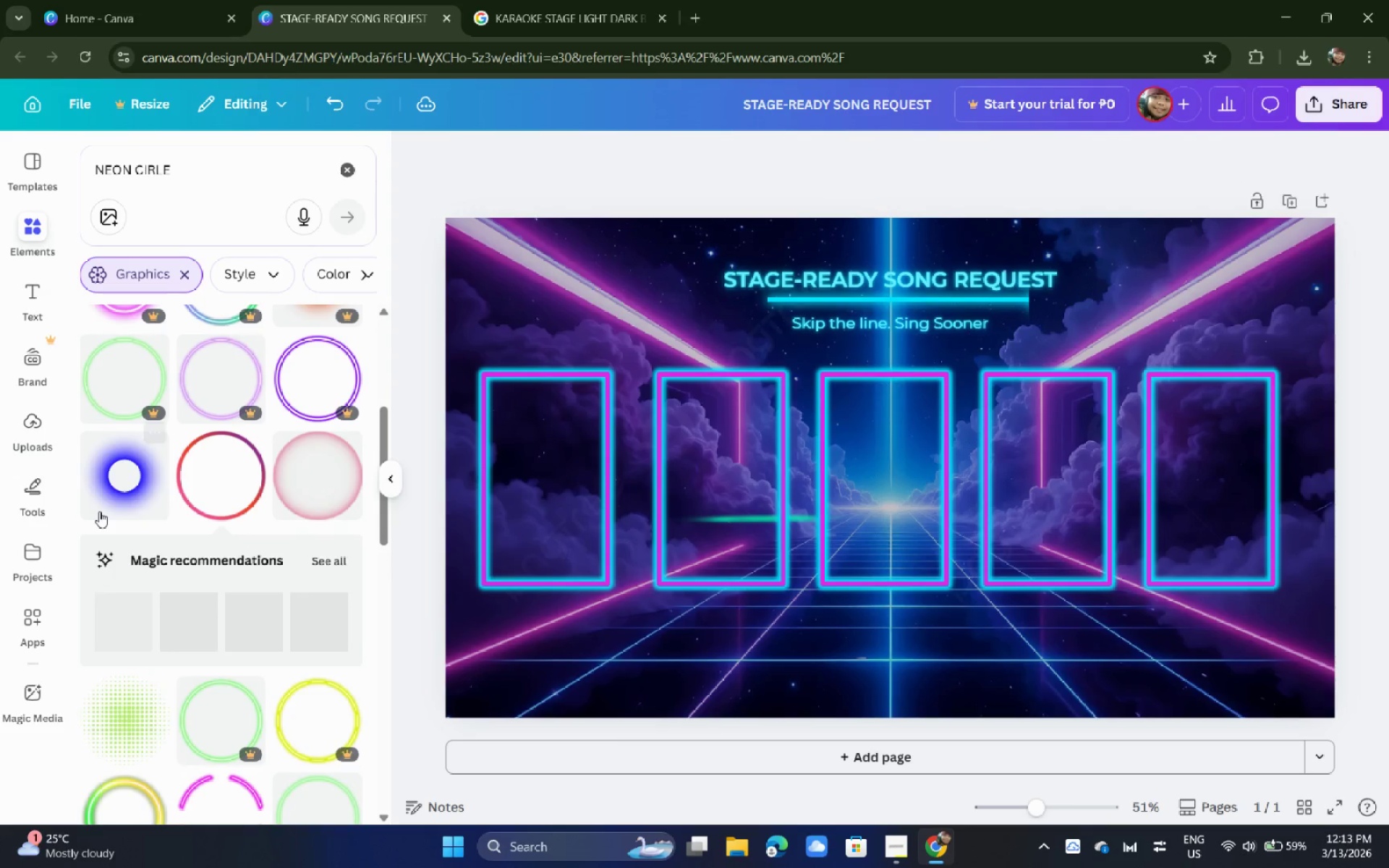 
scroll: coordinate [185, 503], scroll_direction: down, amount: 3.0
 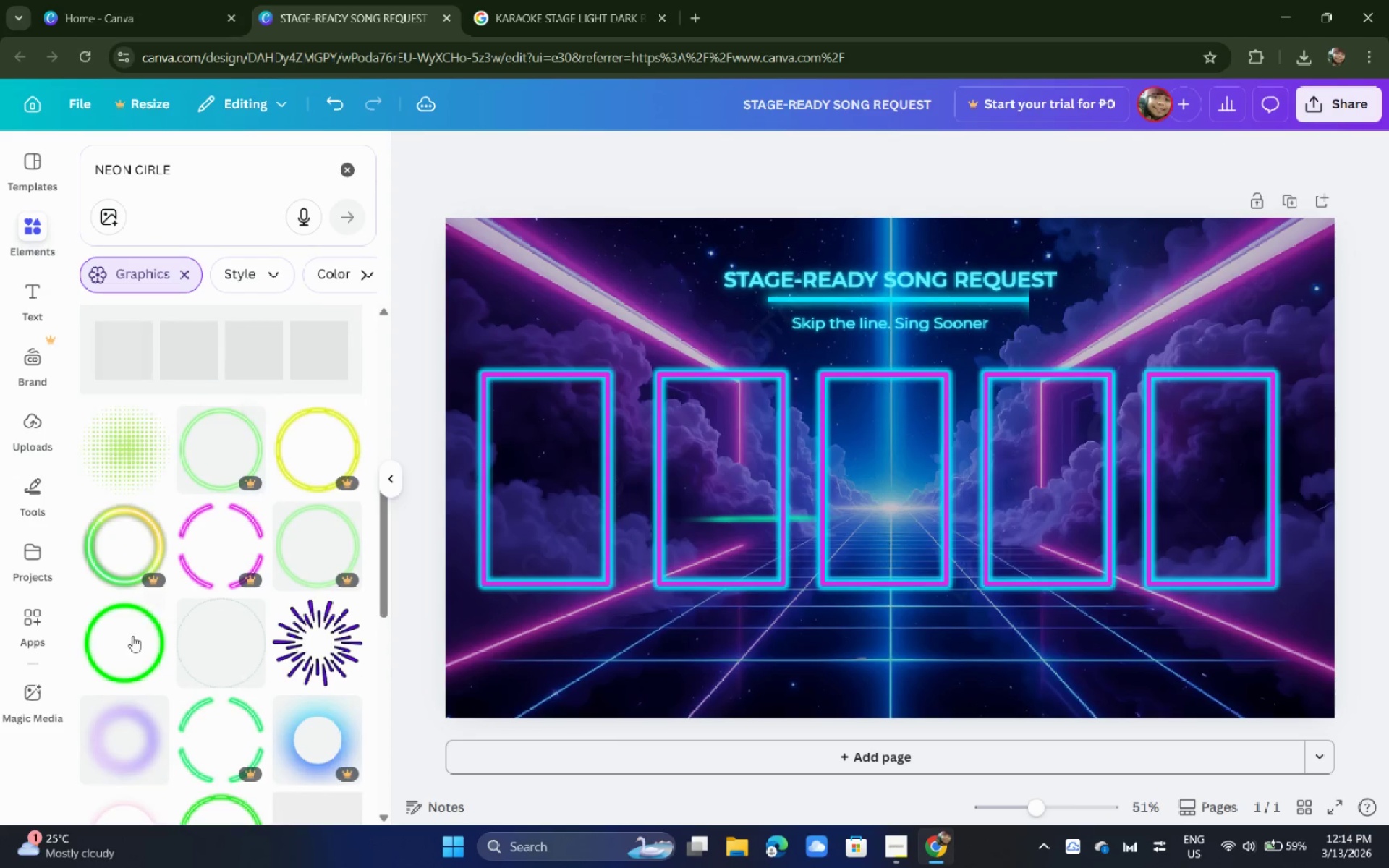 
left_click([132, 636])
 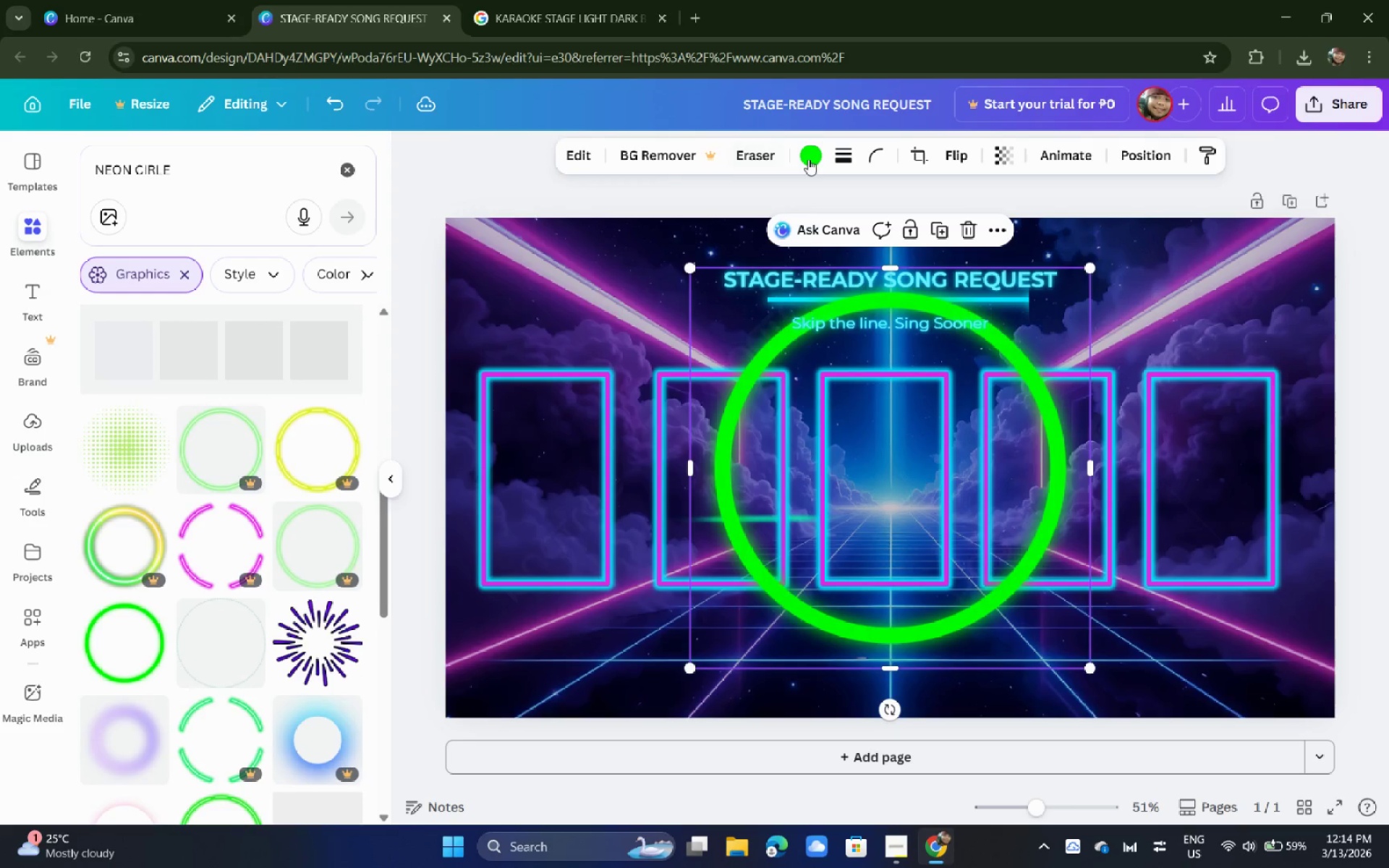 
left_click([804, 158])
 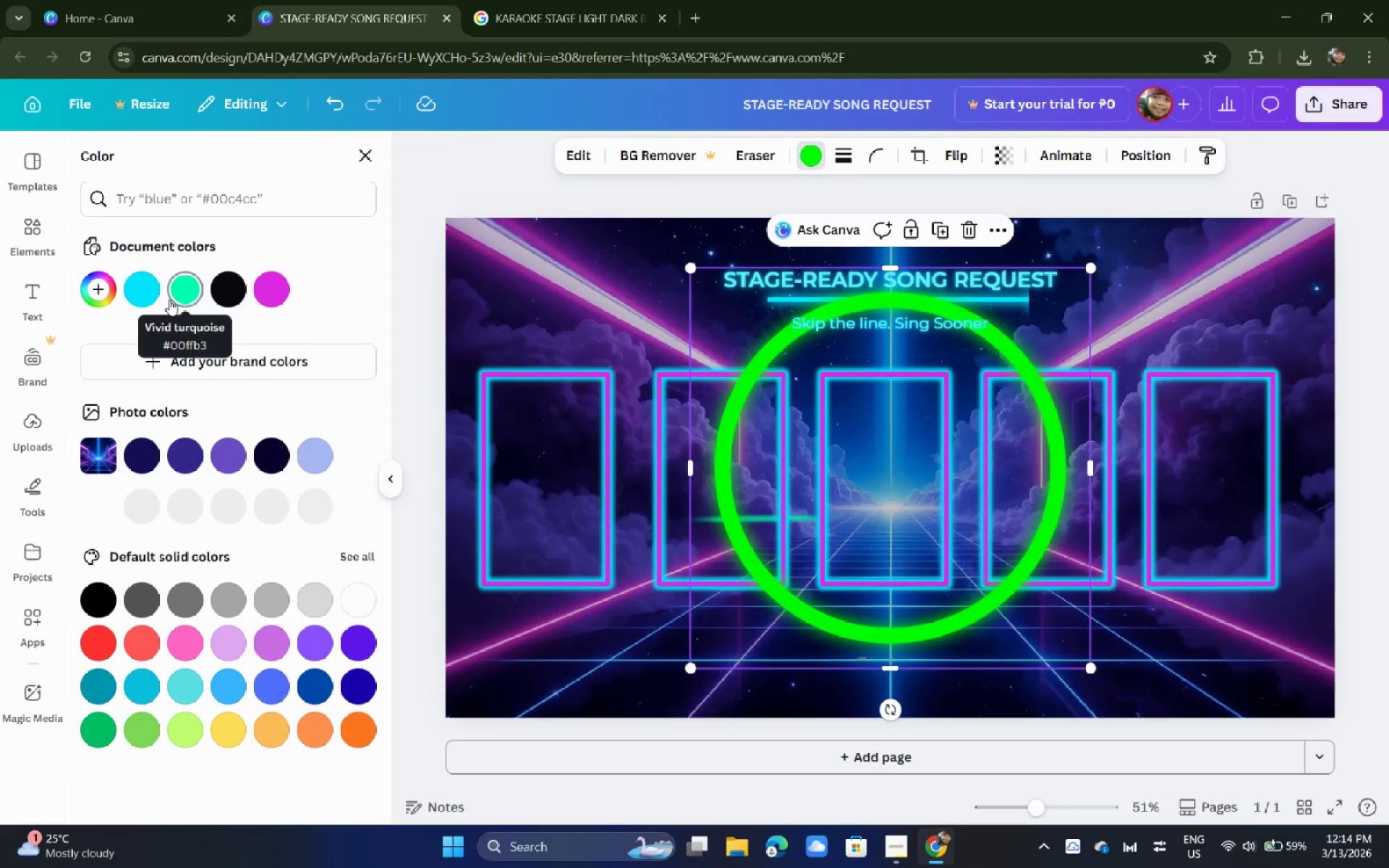 
left_click([143, 299])
 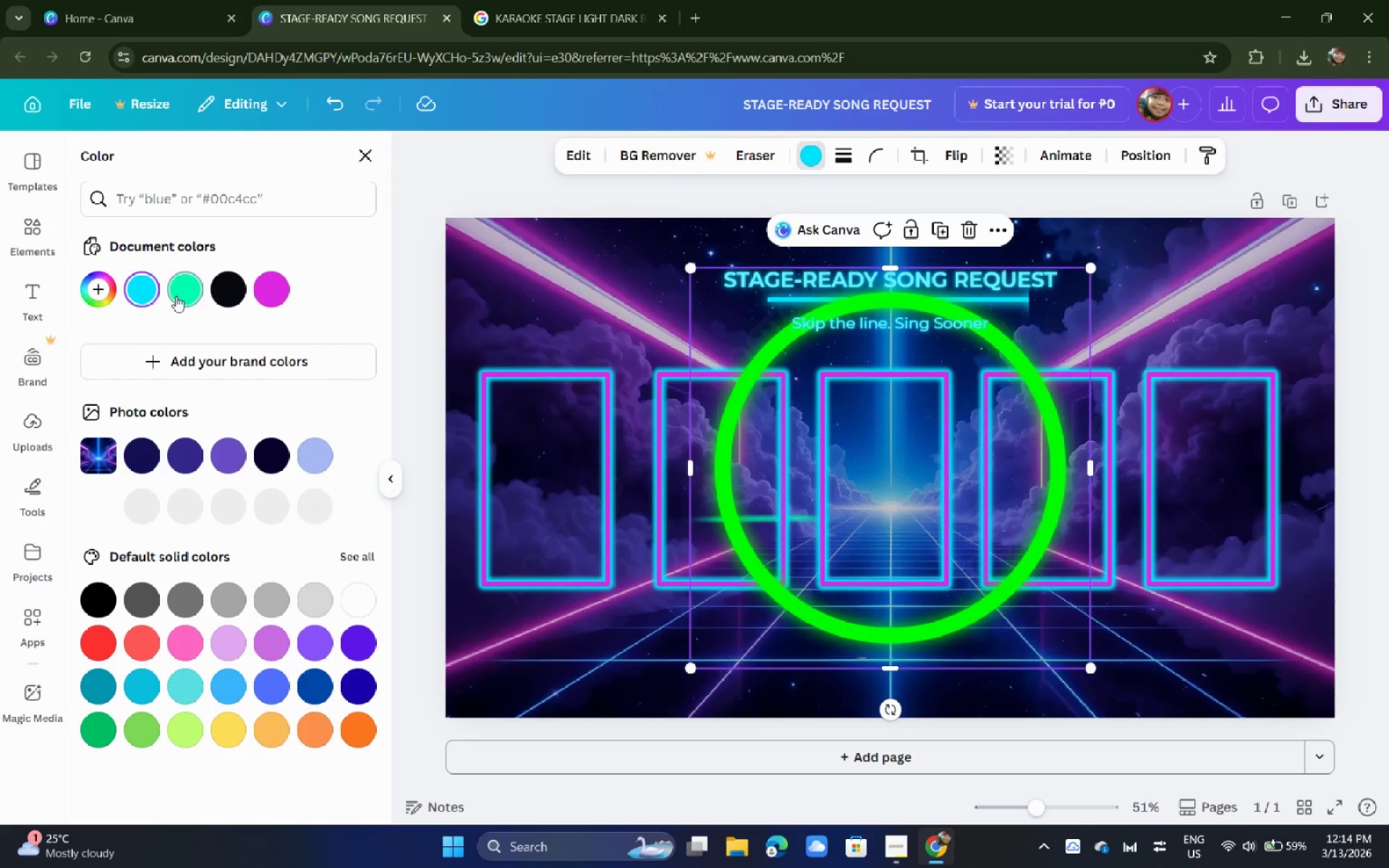 
left_click([181, 296])
 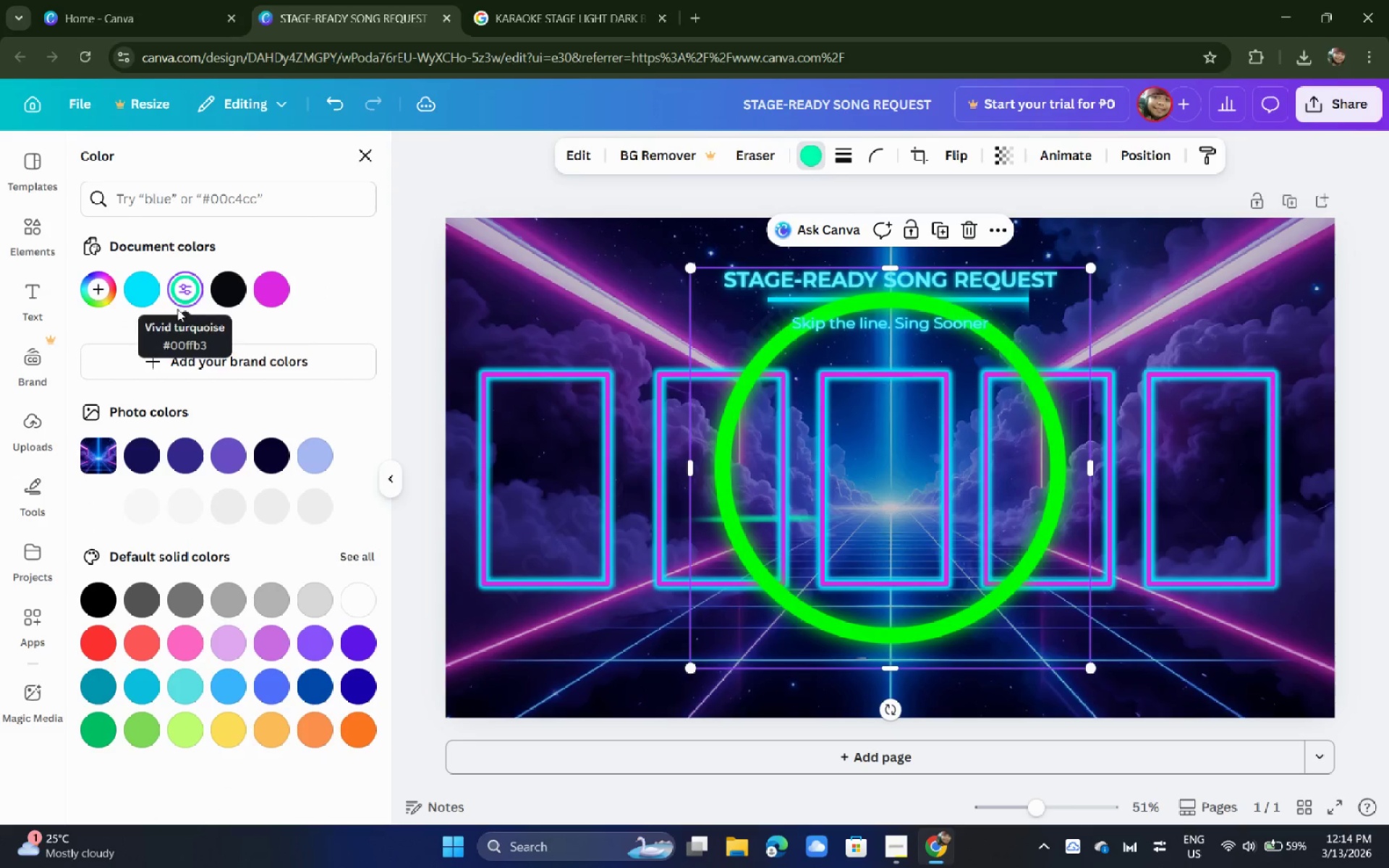 
left_click([150, 292])
 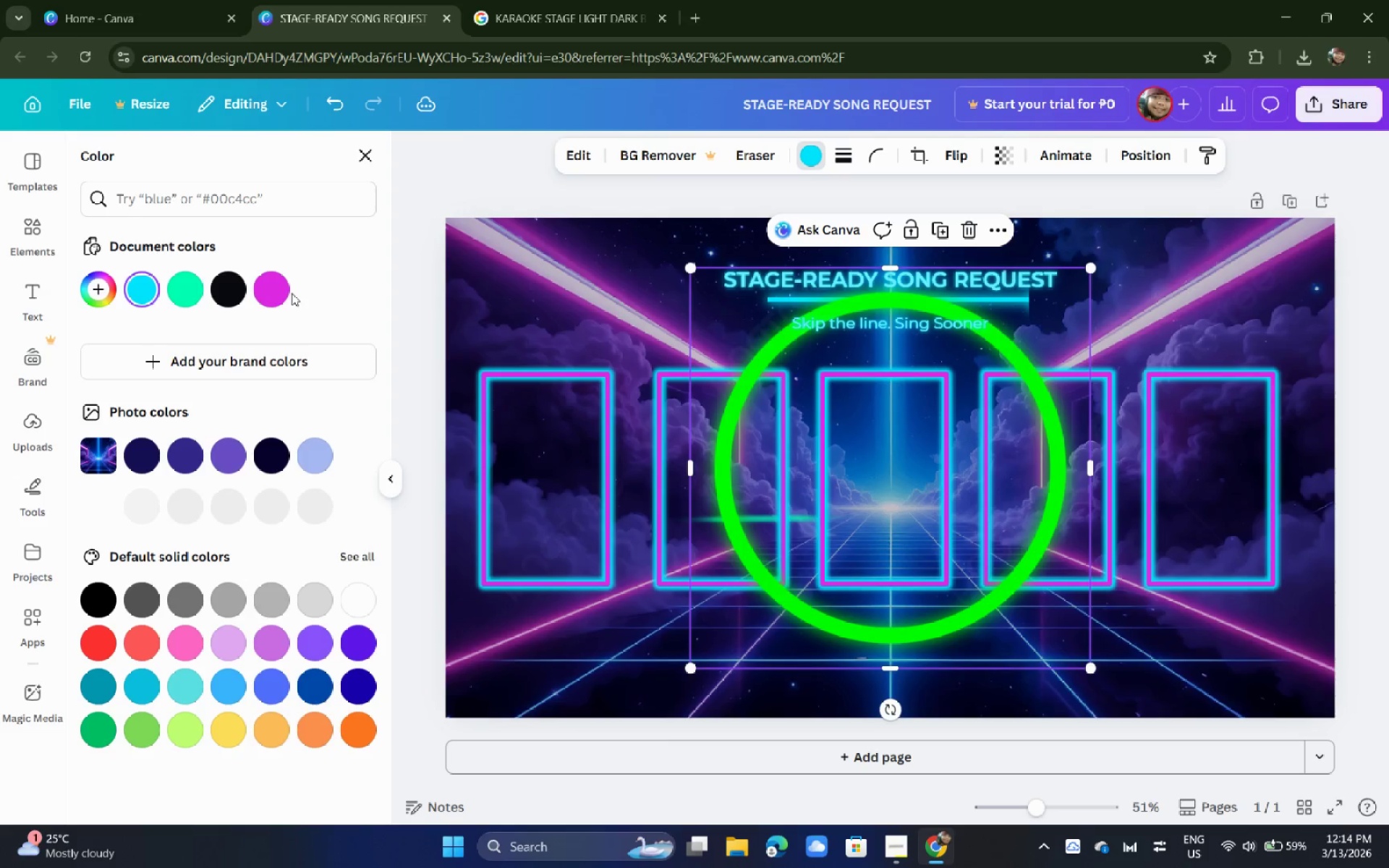 
double_click([283, 298])
 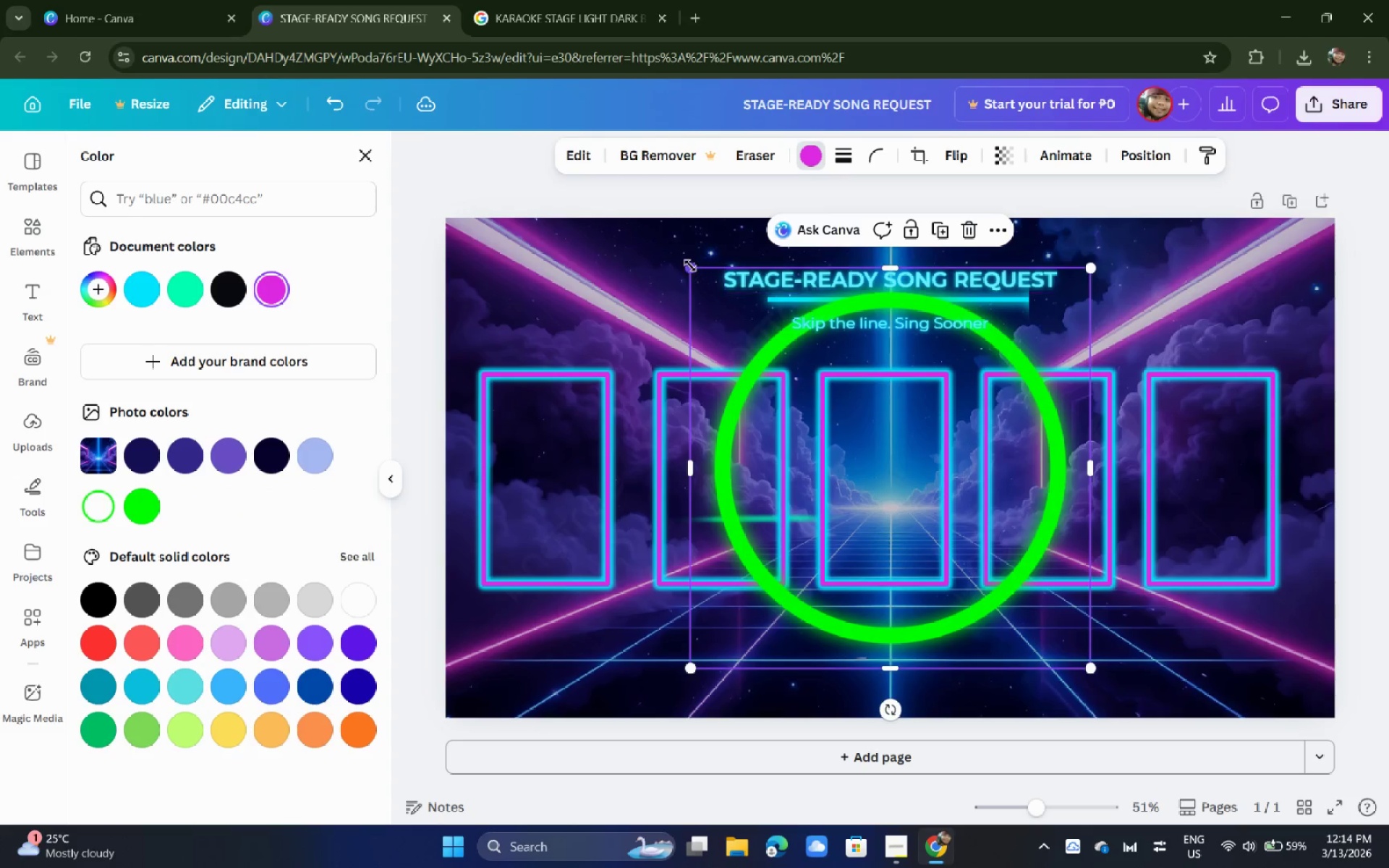 
left_click_drag(start_coordinate=[690, 265], to_coordinate=[827, 455])
 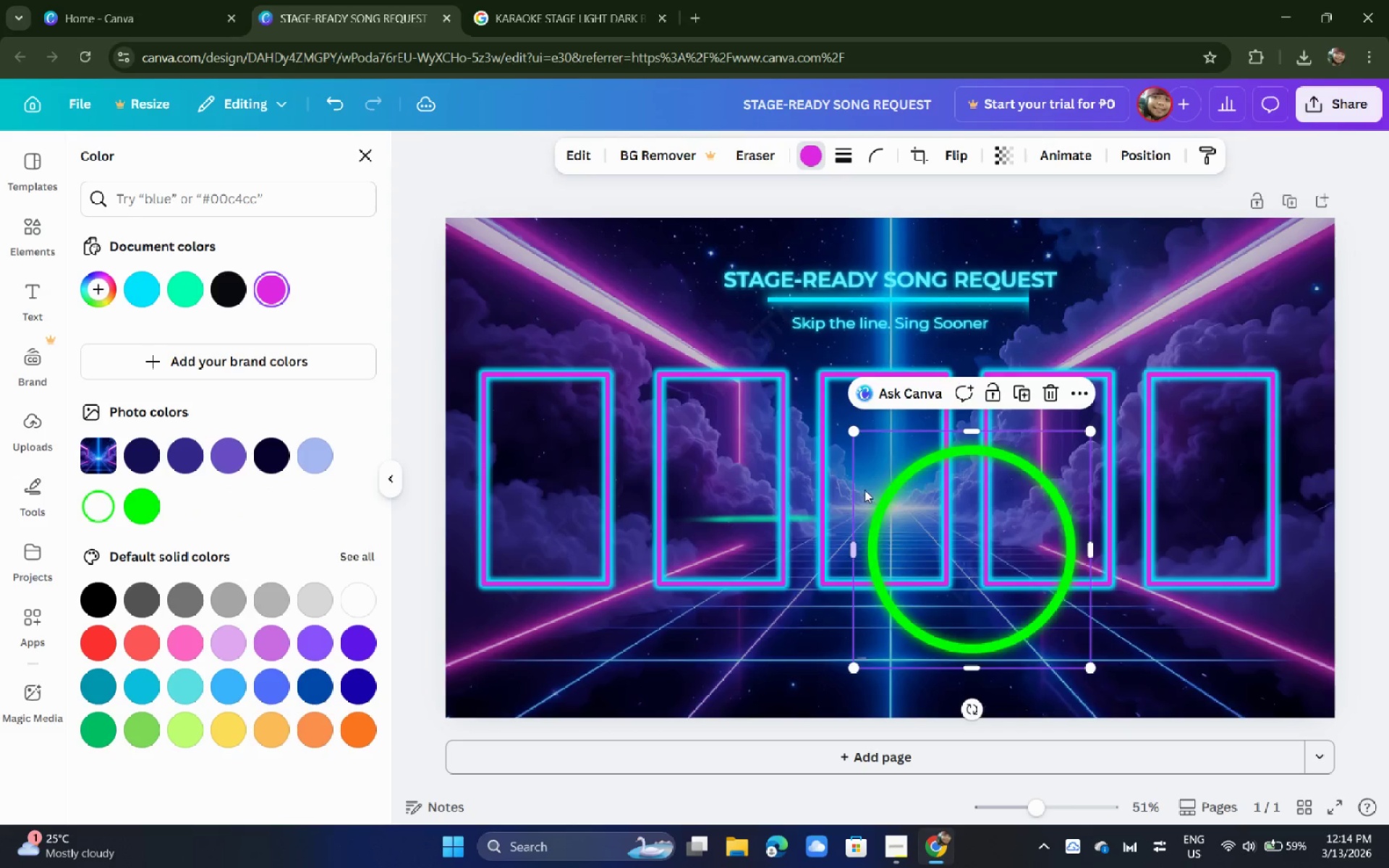 
left_click_drag(start_coordinate=[862, 490], to_coordinate=[537, 464])
 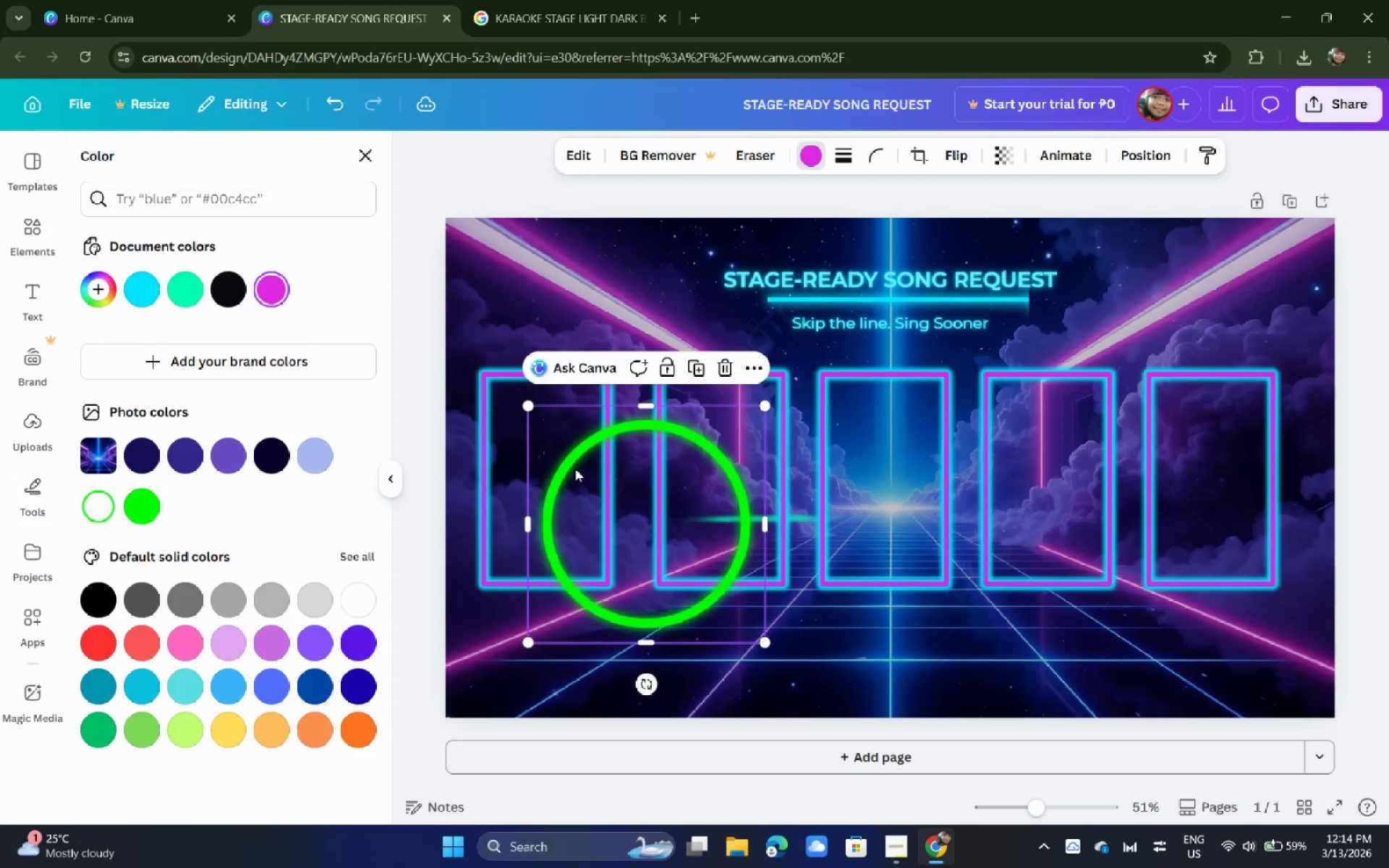 
key(Backspace)
 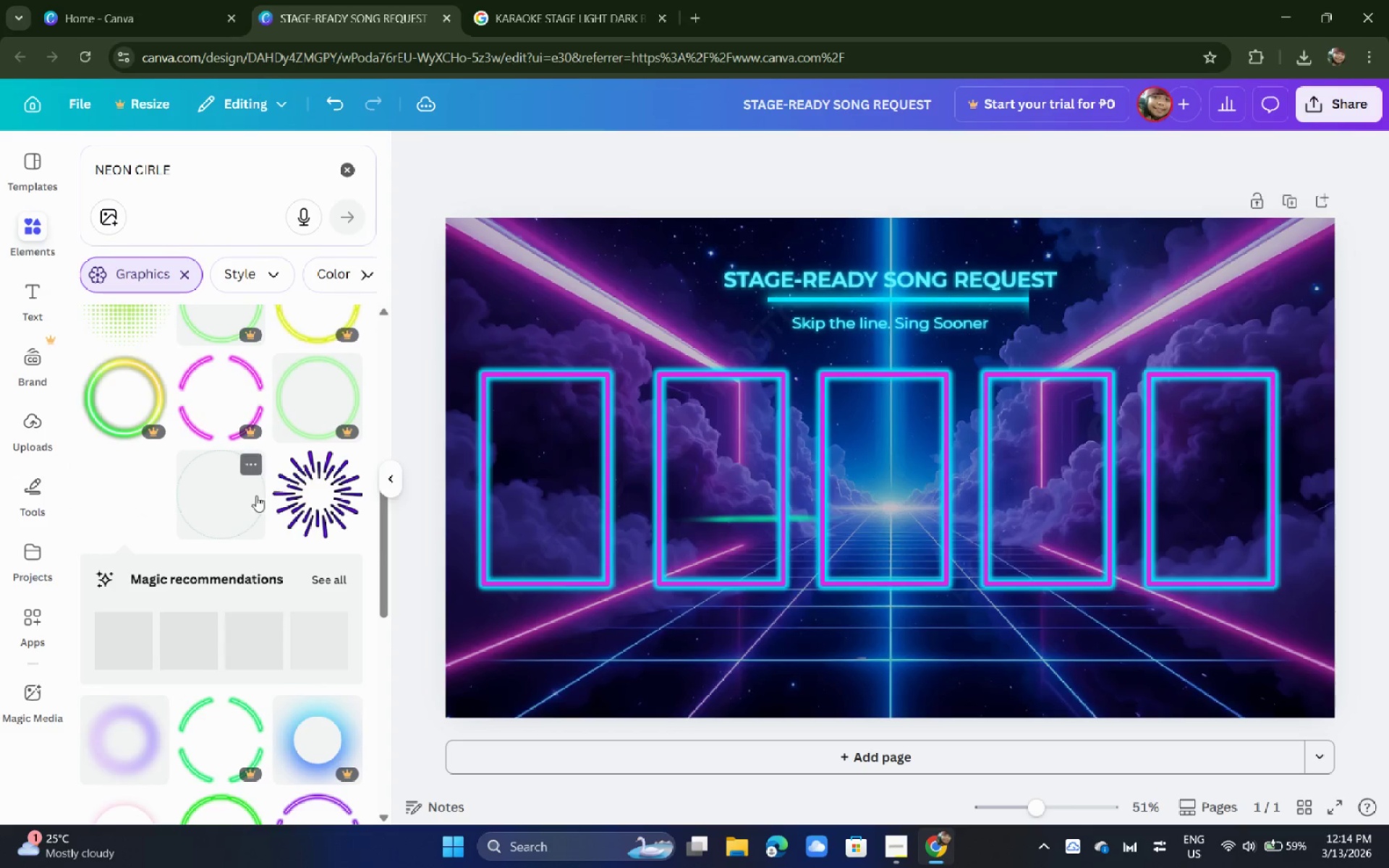 
scroll: coordinate [192, 468], scroll_direction: down, amount: 3.0
 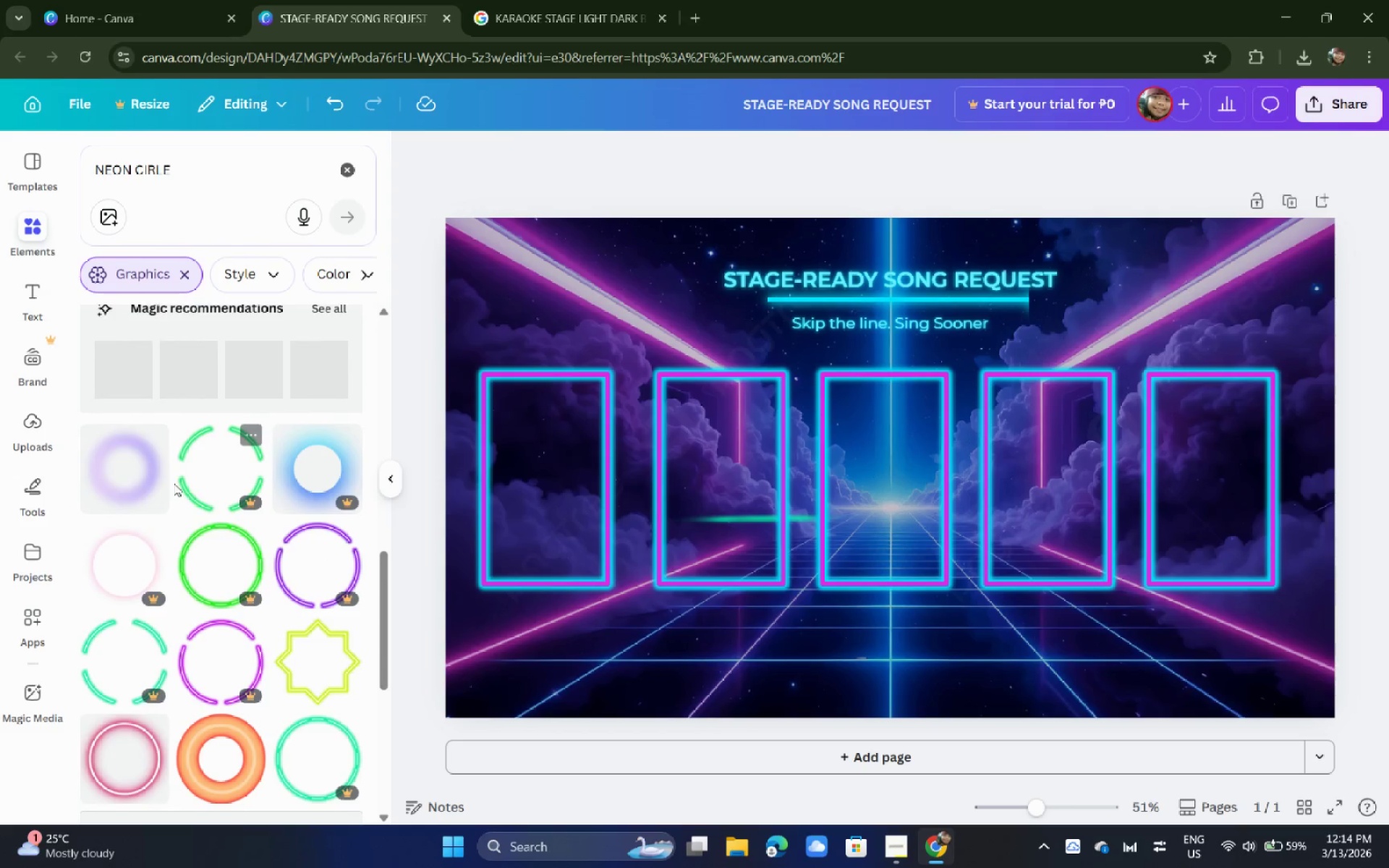 
left_click([136, 454])
 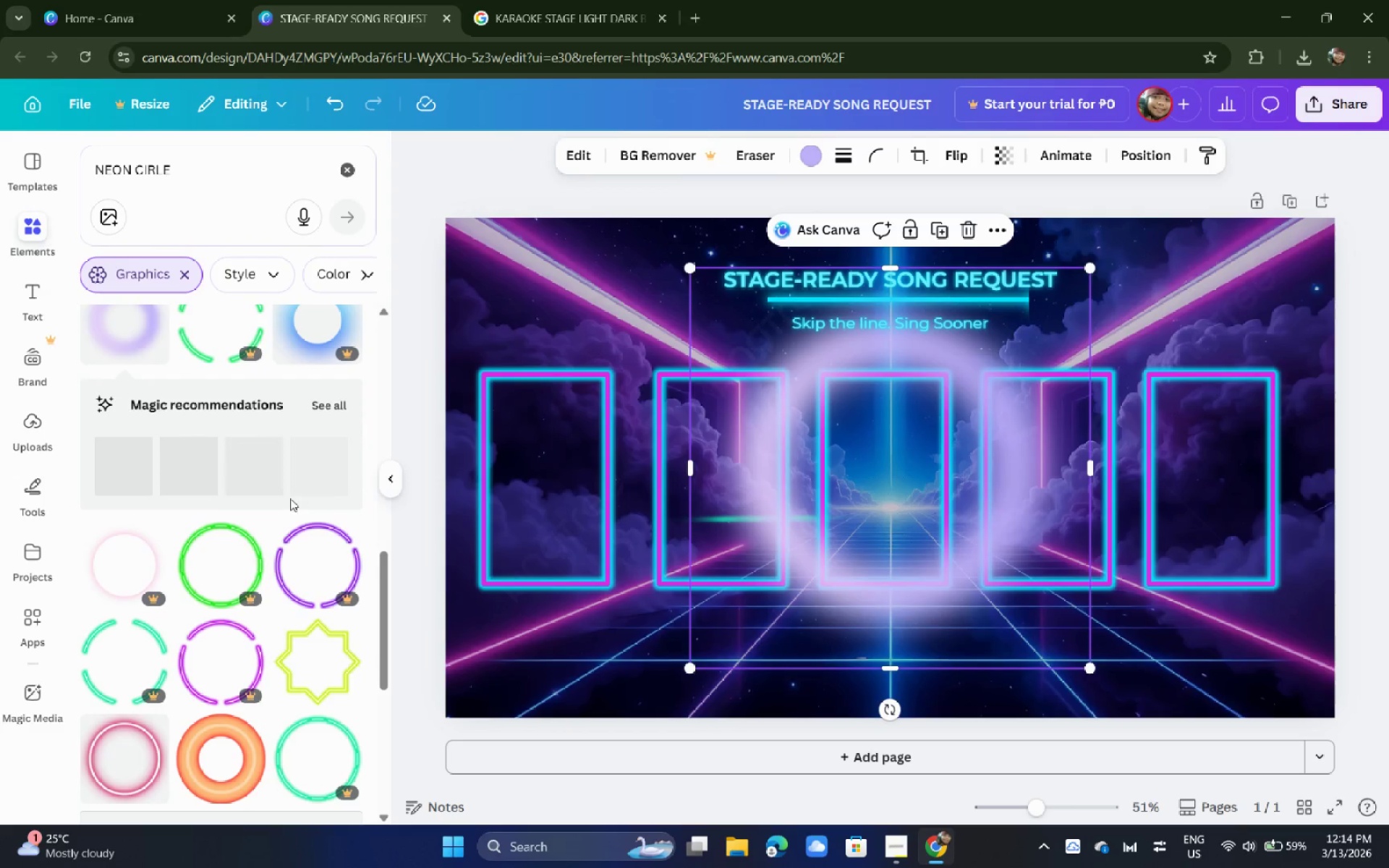 
key(Backspace)
 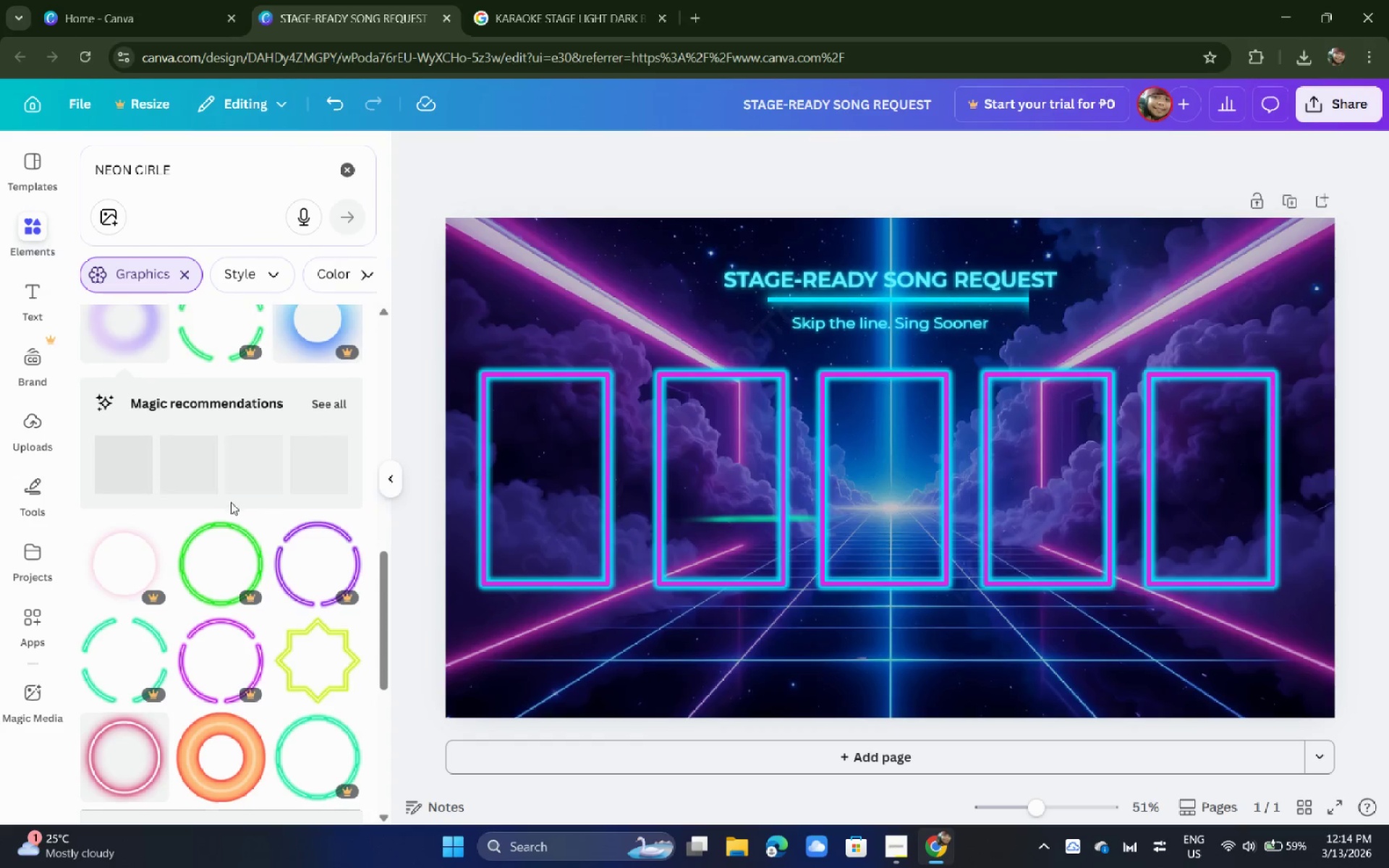 
scroll: coordinate [129, 581], scroll_direction: down, amount: 6.0
 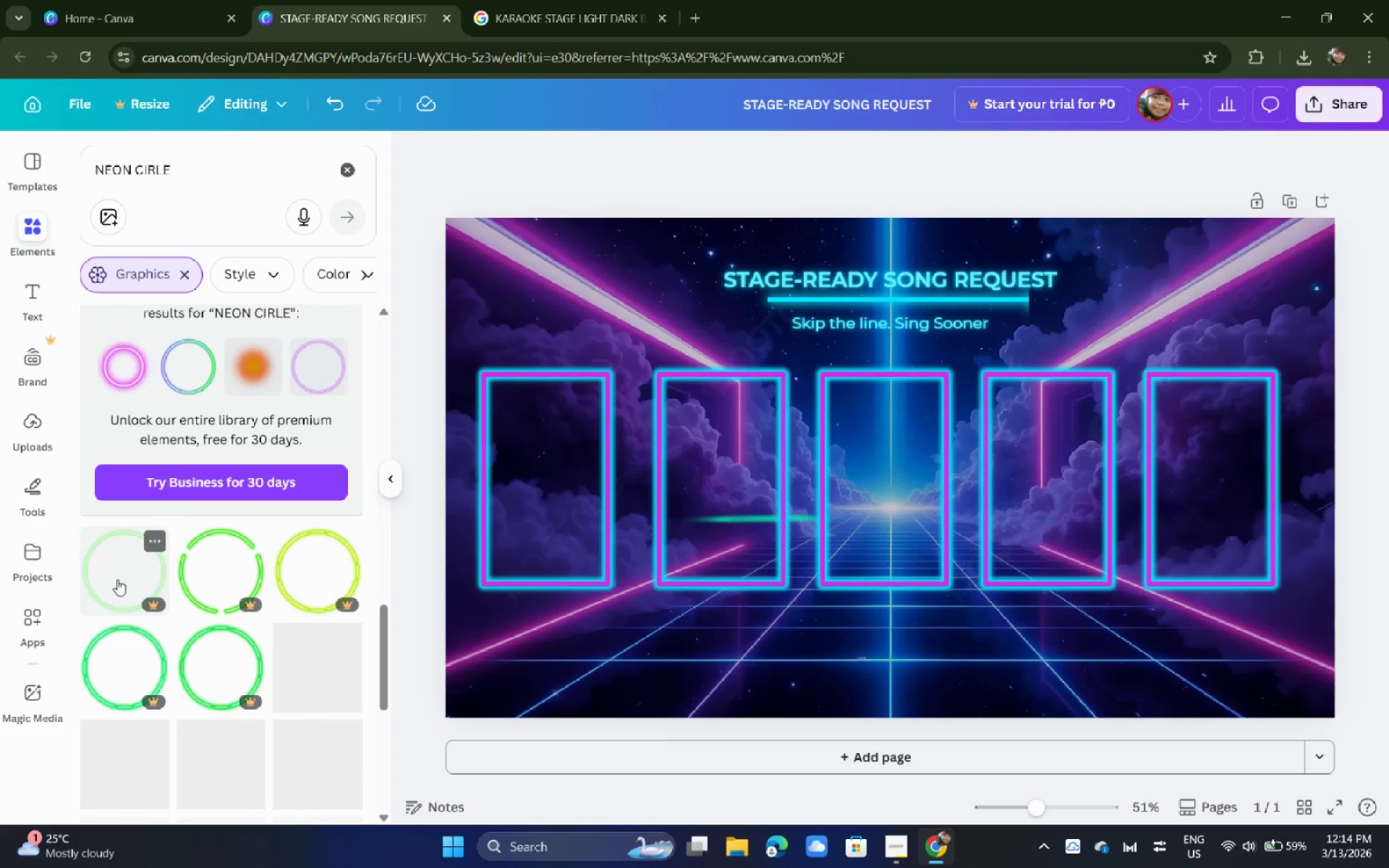 
mouse_move([125, 566])
 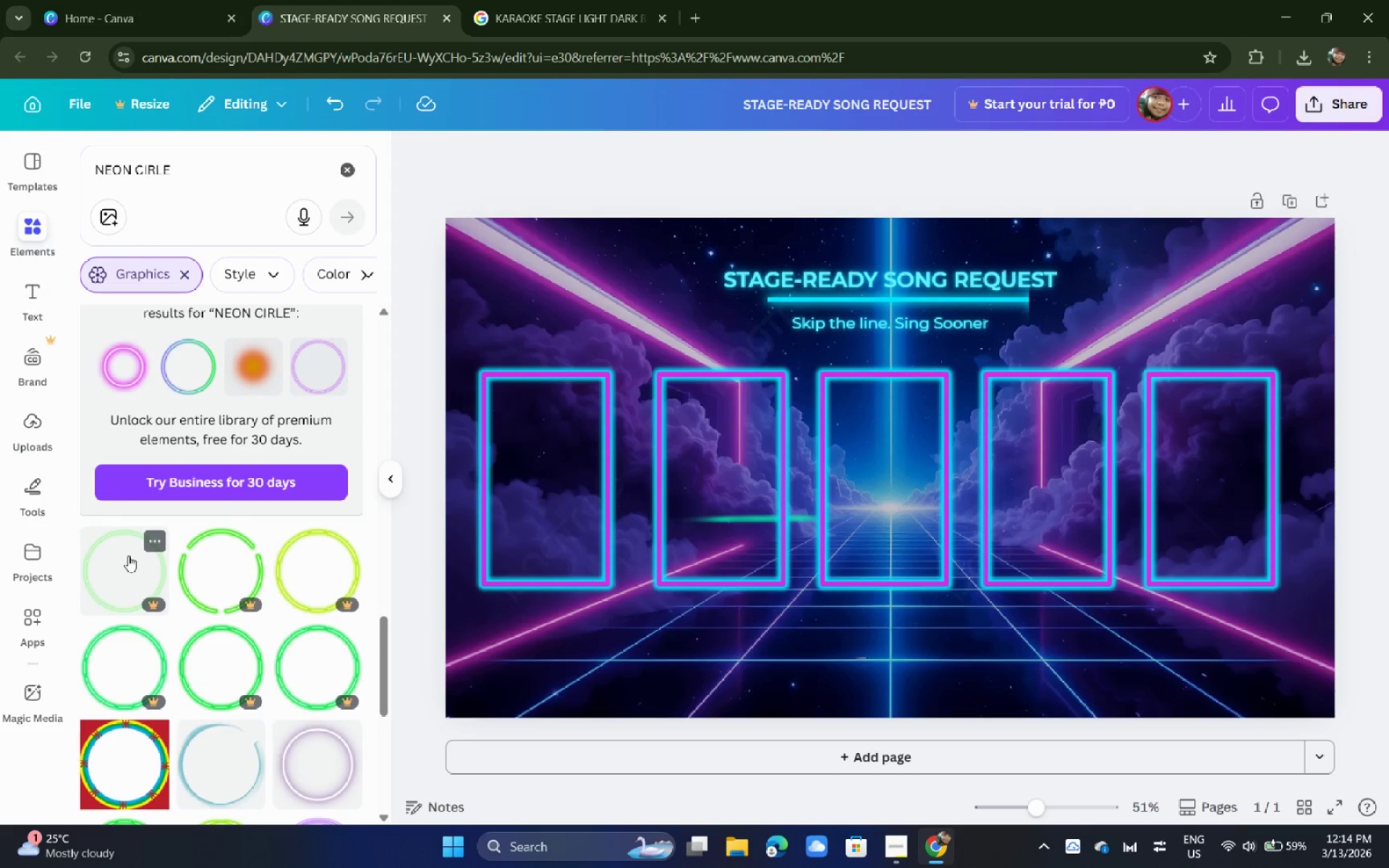 
wait(21.03)
 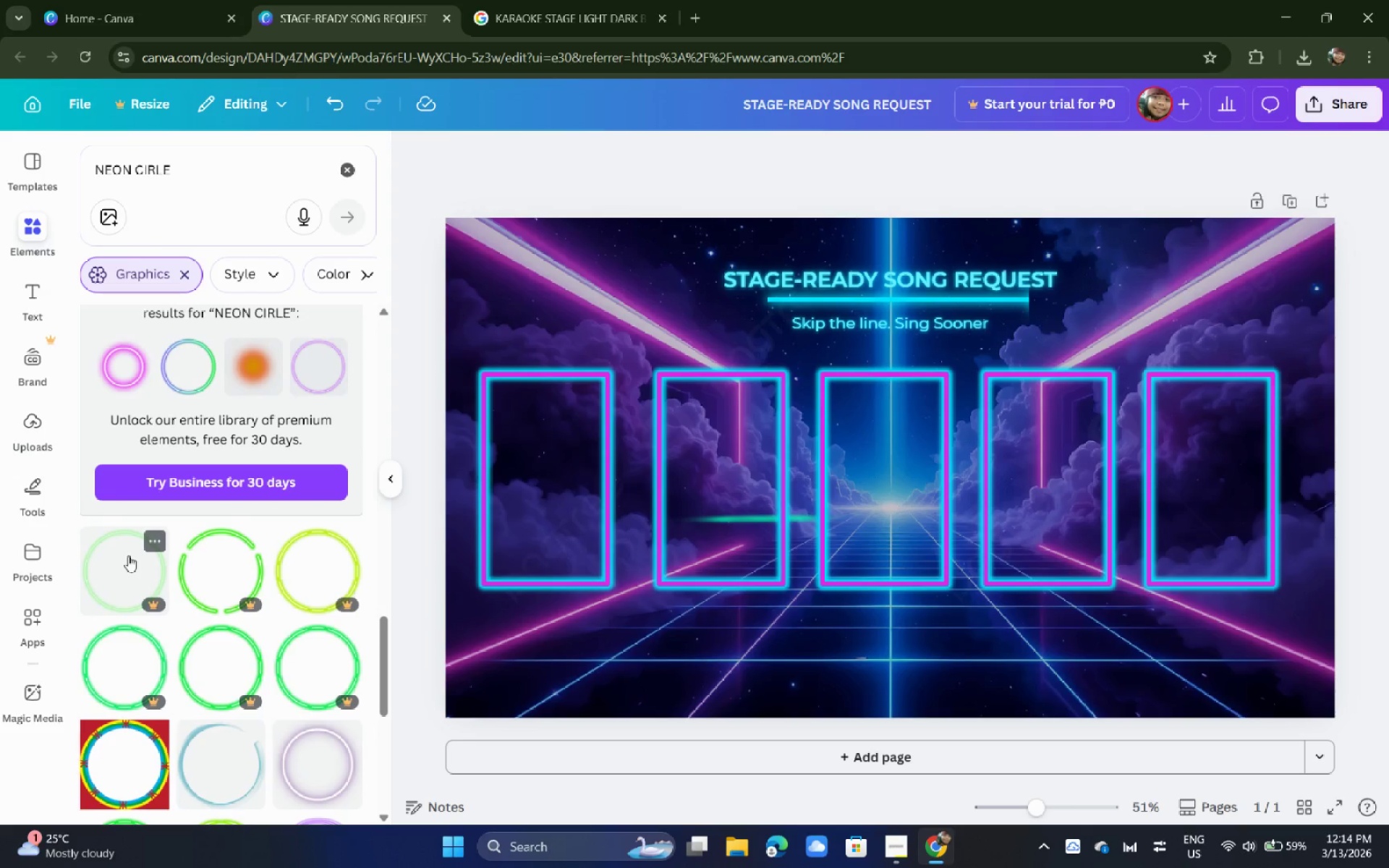 
scroll: coordinate [93, 550], scroll_direction: down, amount: 3.0
 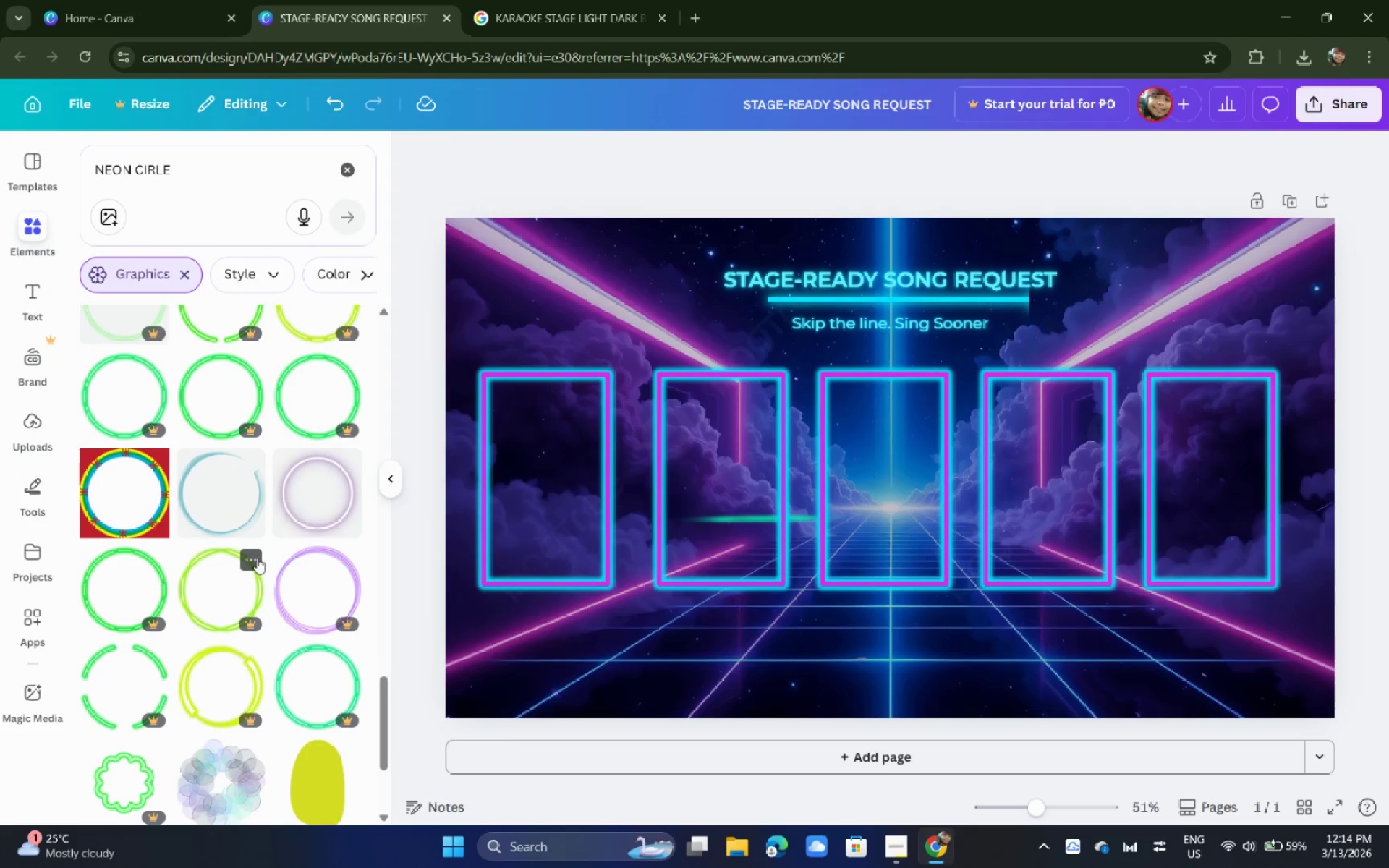 
left_click([307, 502])
 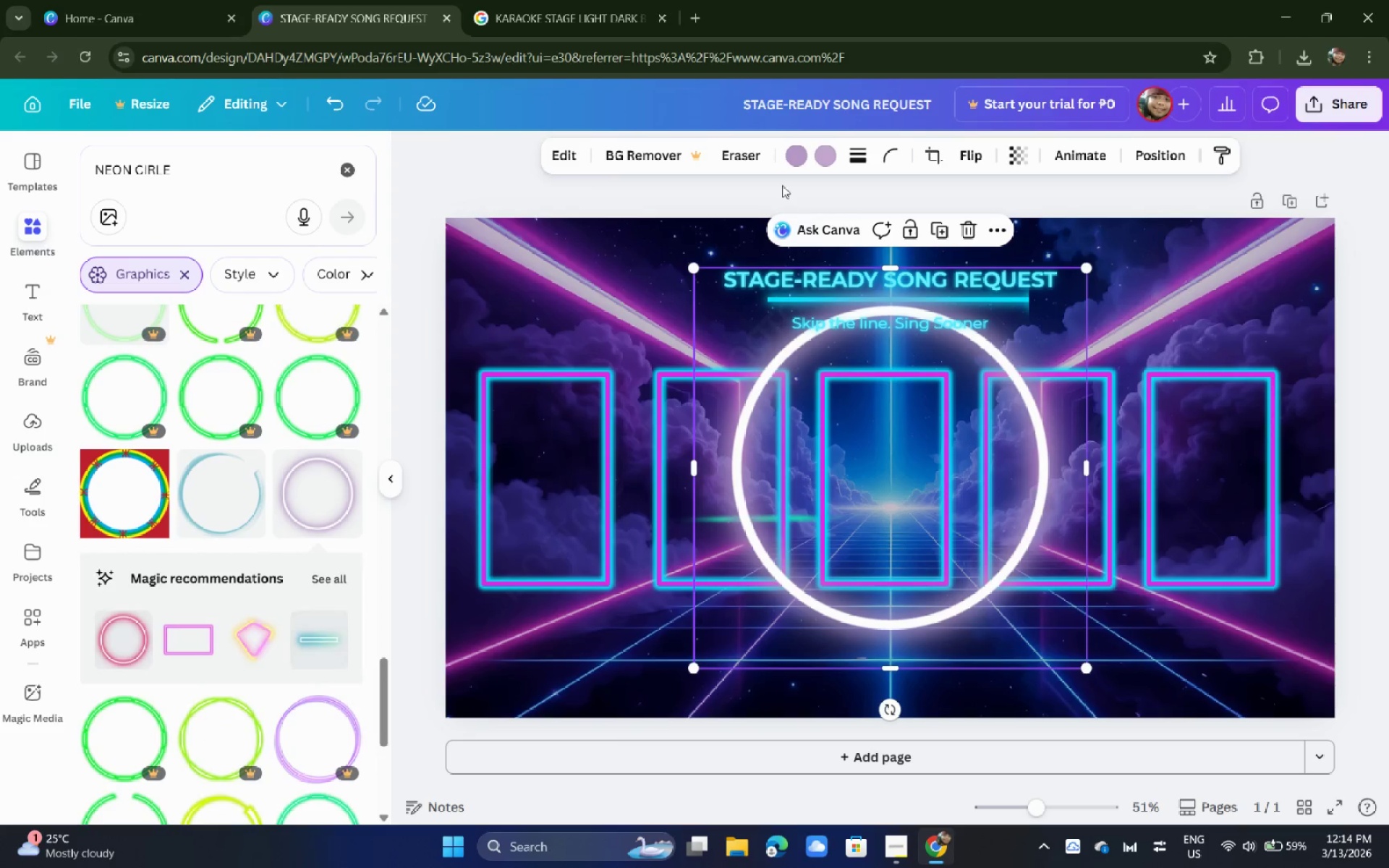 
left_click([799, 161])
 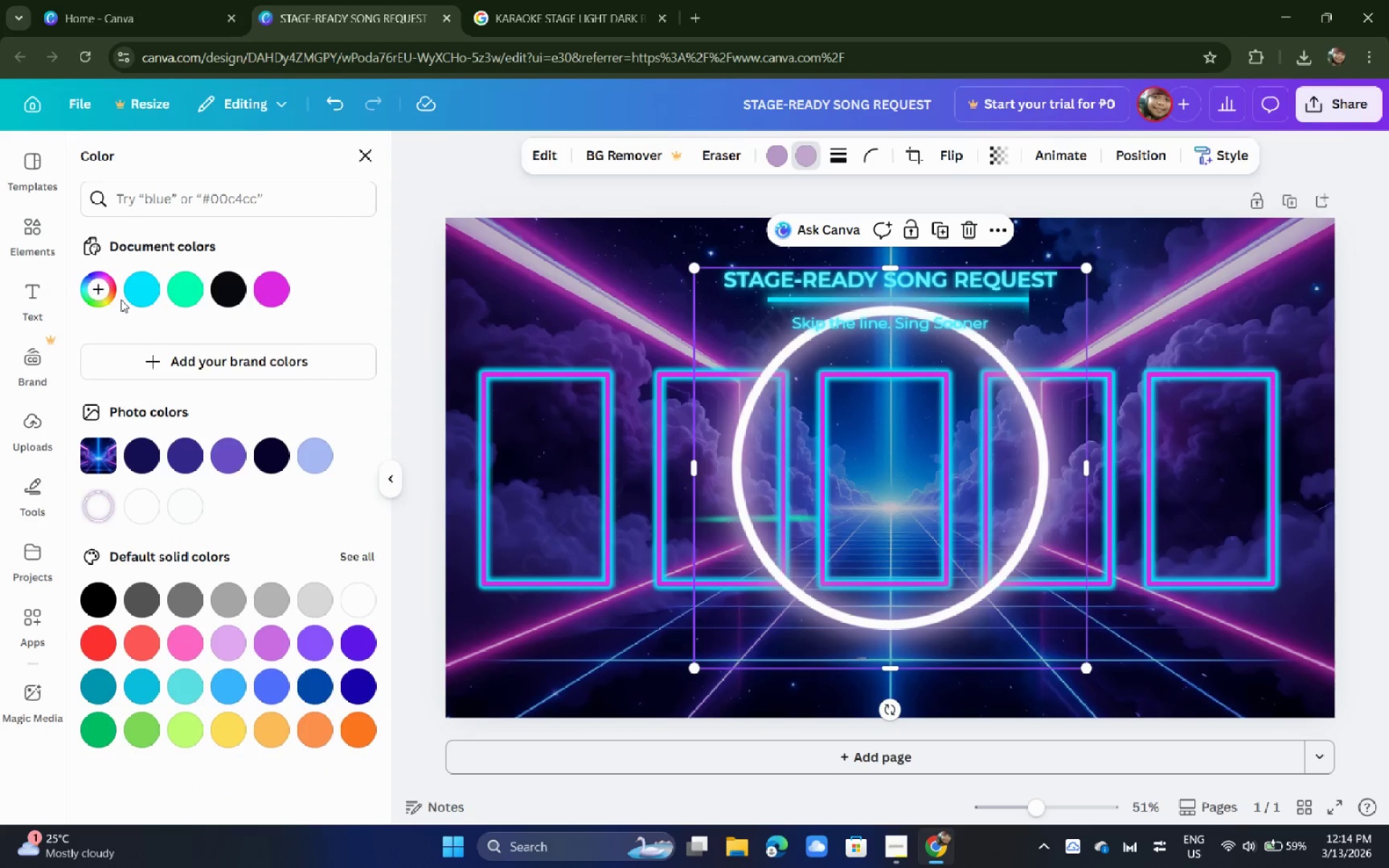 
left_click([150, 297])
 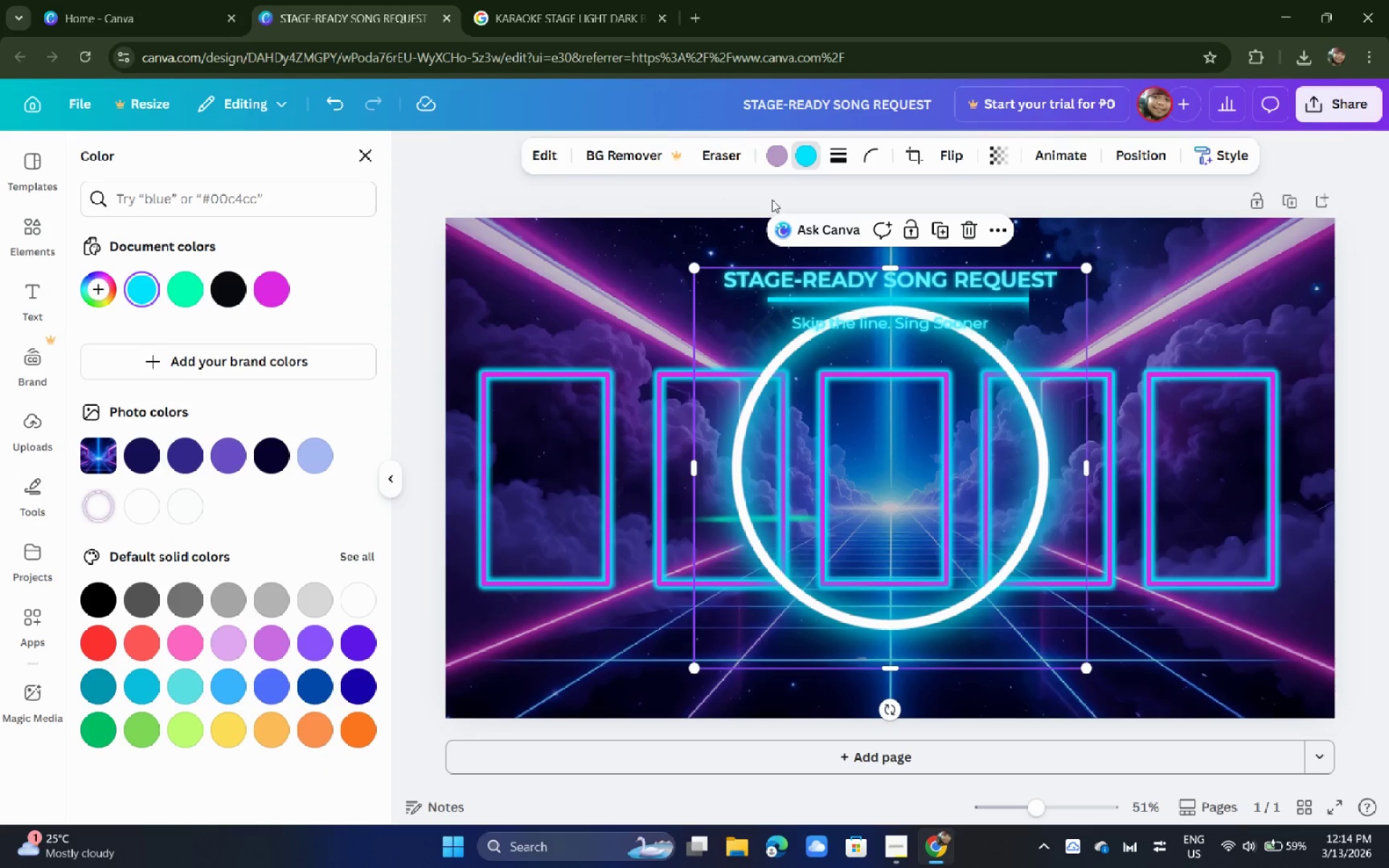 
left_click([776, 168])
 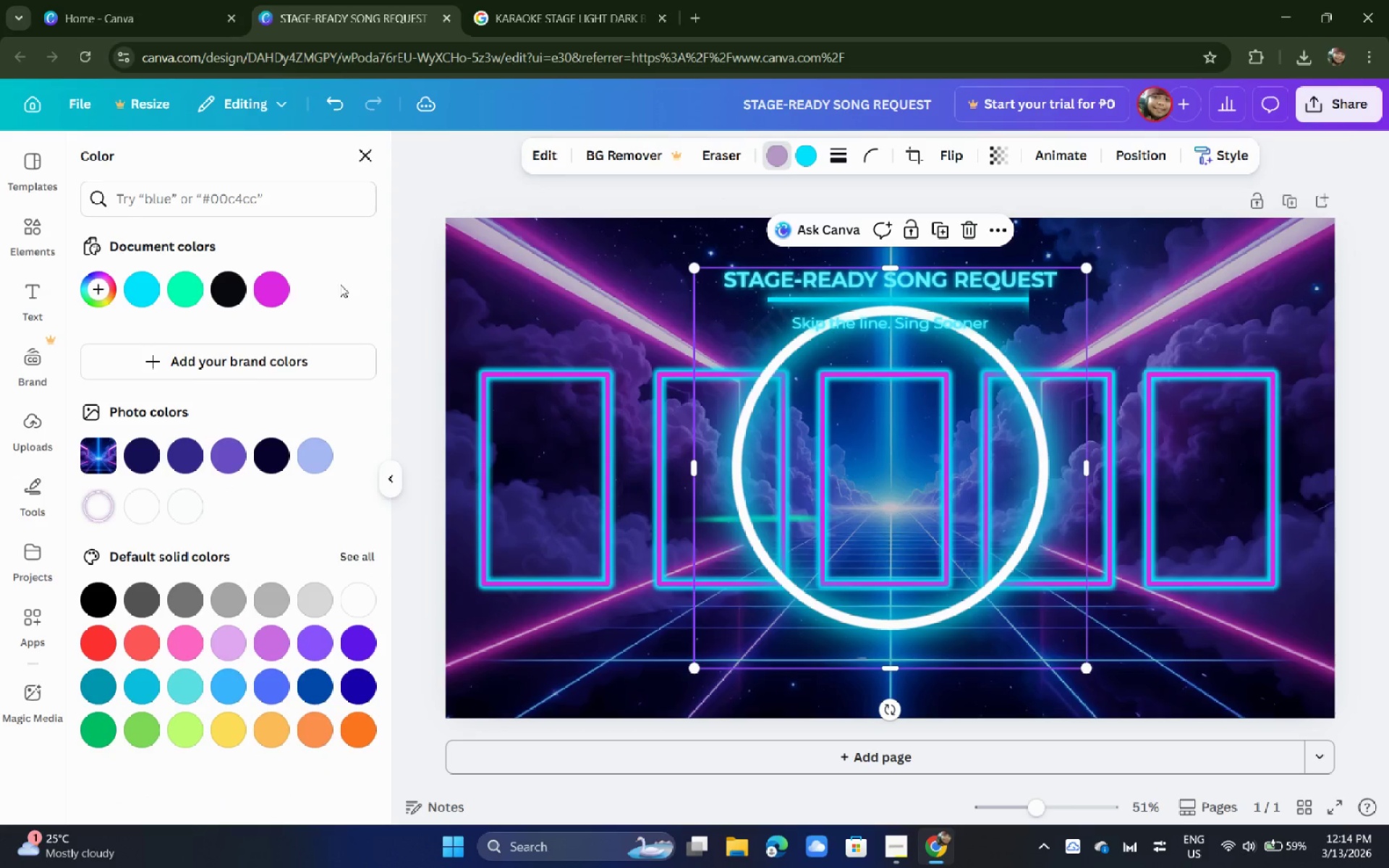 
left_click([279, 292])
 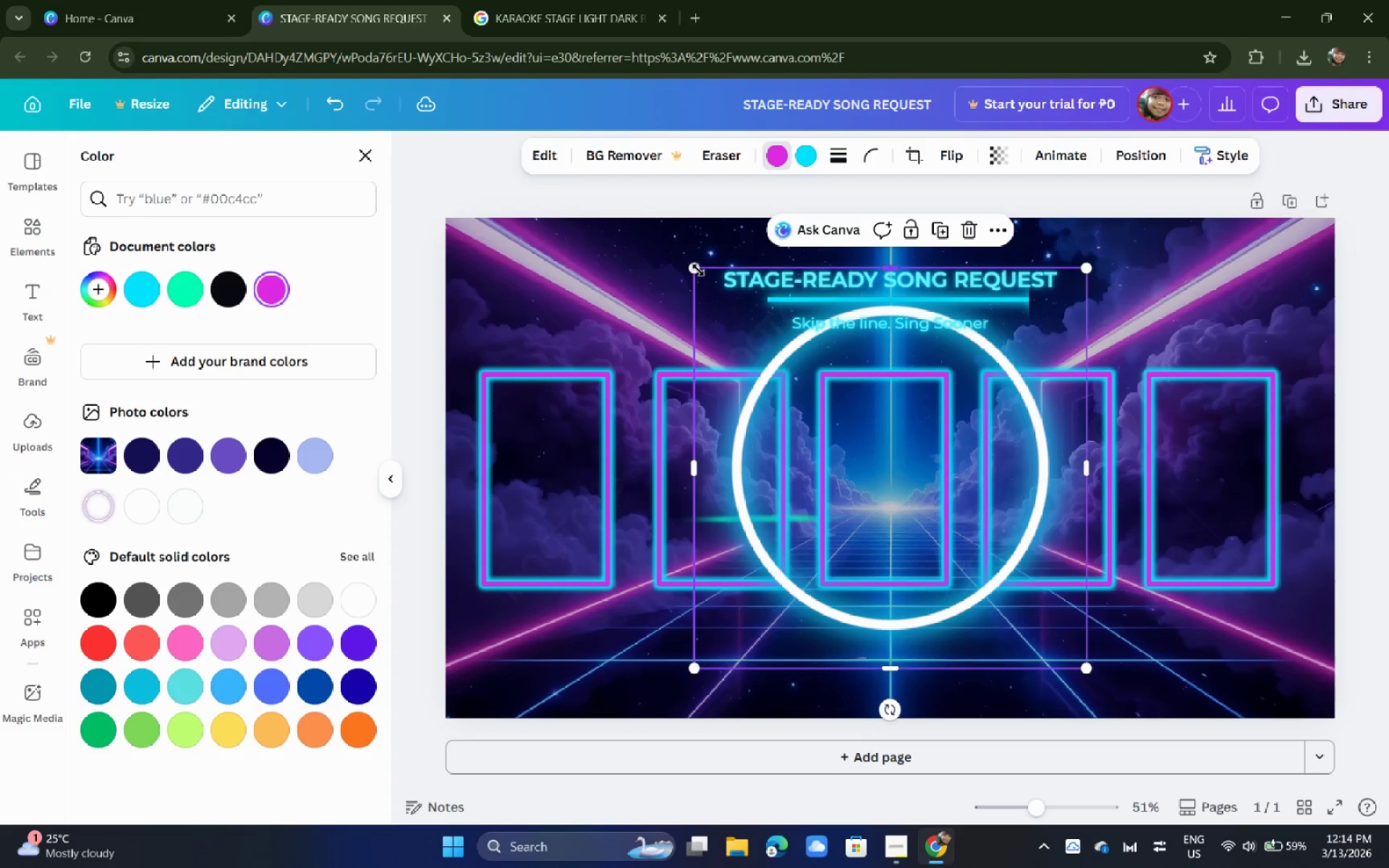 
left_click_drag(start_coordinate=[698, 272], to_coordinate=[914, 519])
 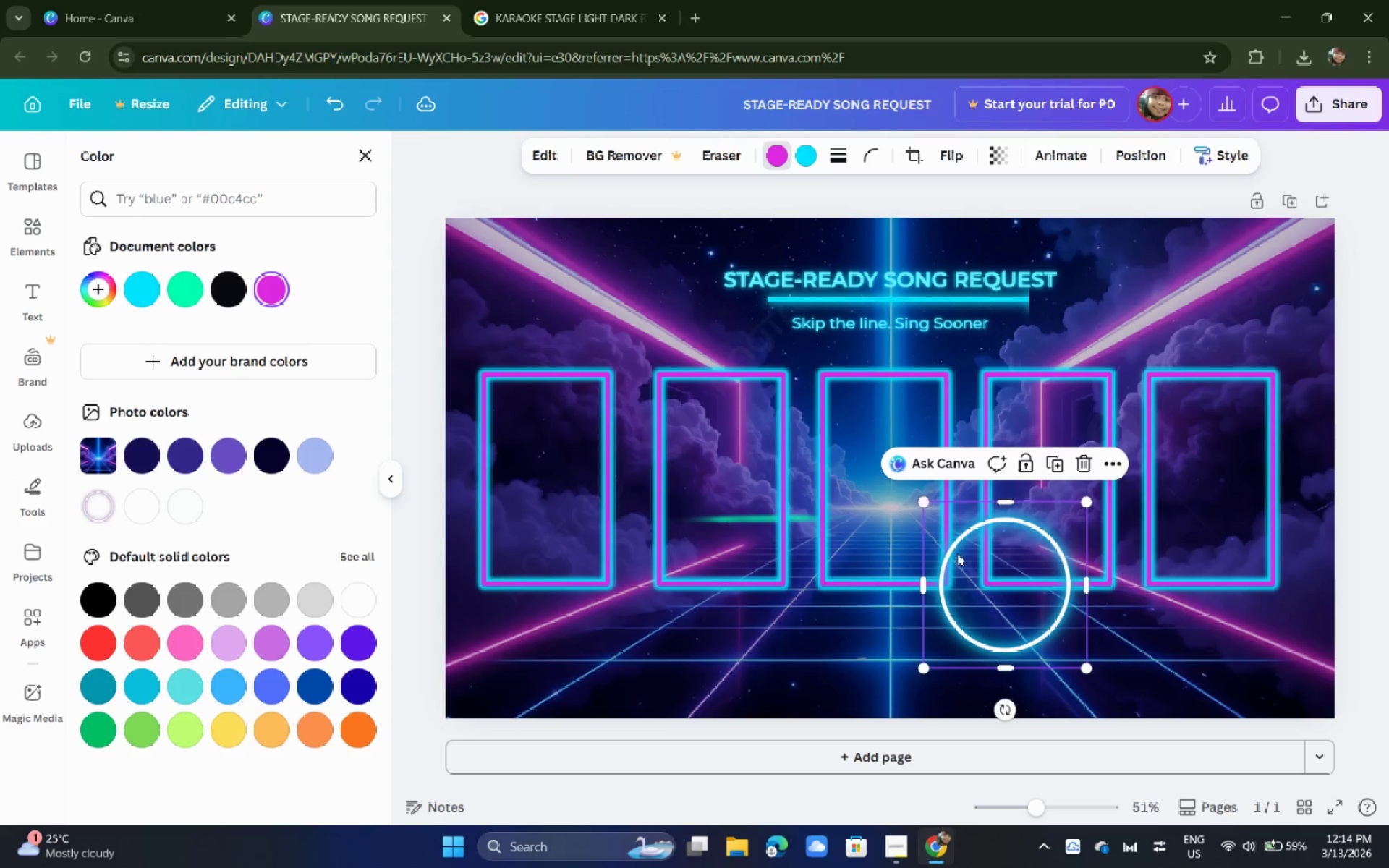 
left_click_drag(start_coordinate=[957, 553], to_coordinate=[513, 414])
 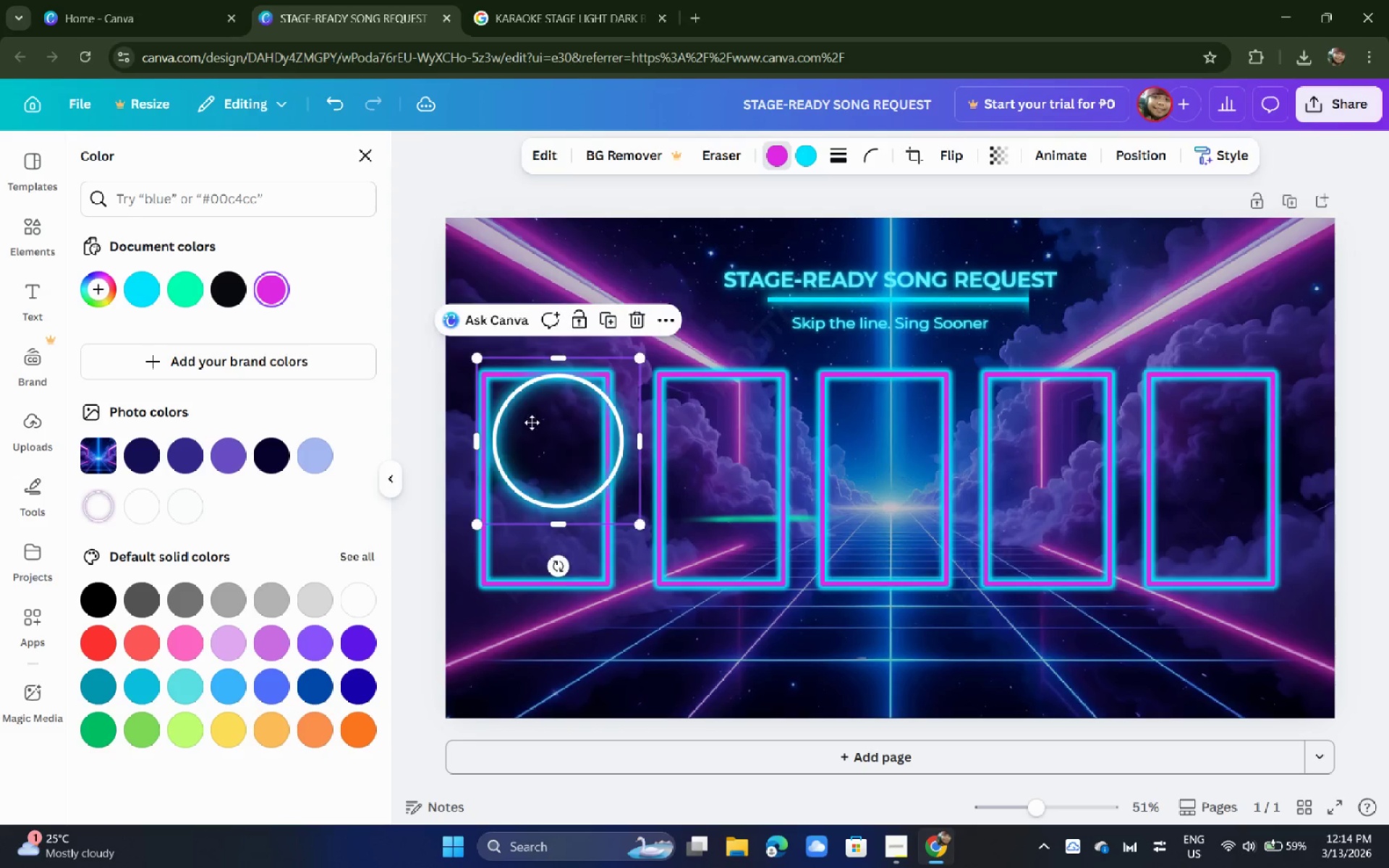 
left_click_drag(start_coordinate=[543, 424], to_coordinate=[522, 420])
 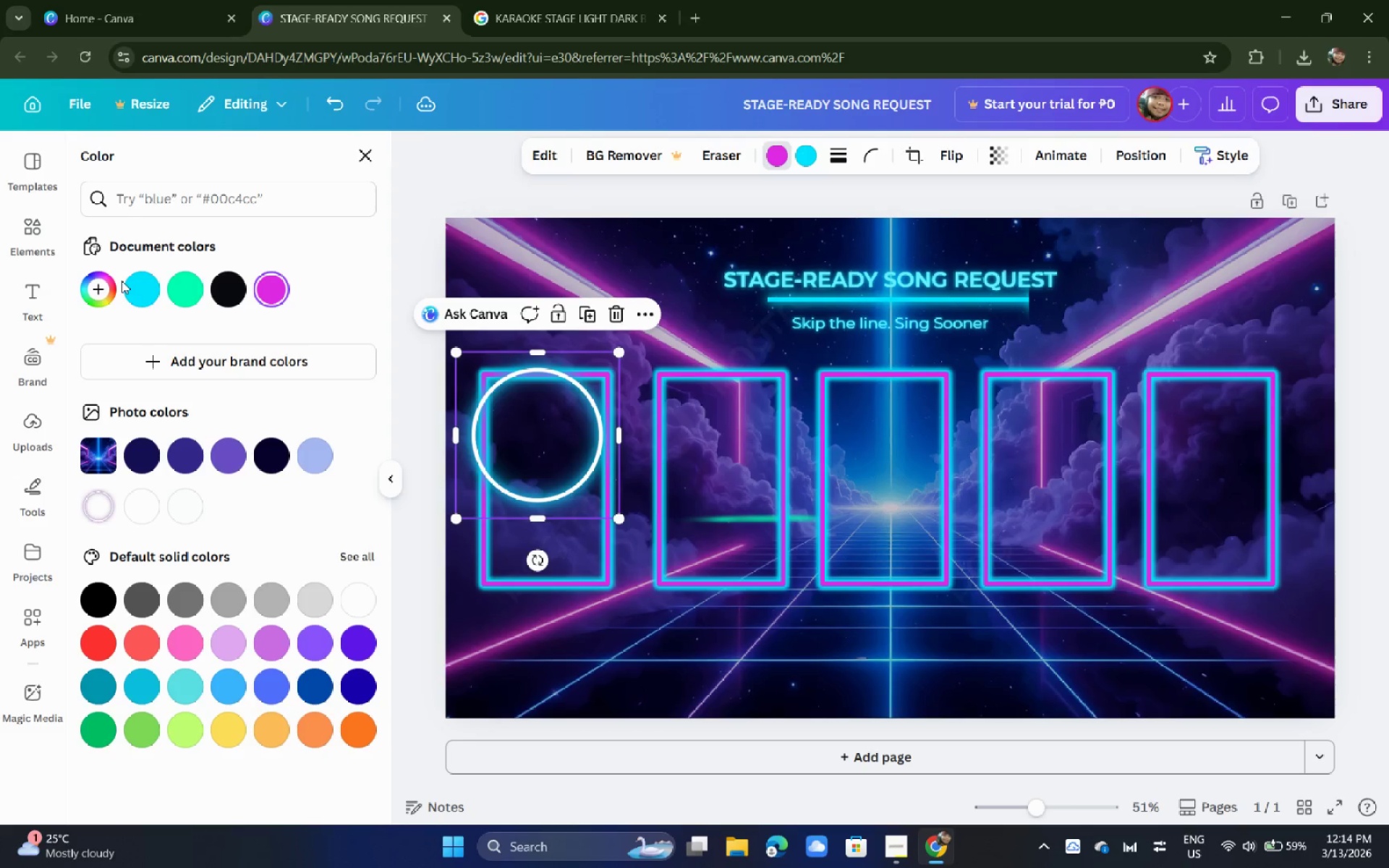 
left_click([136, 297])
 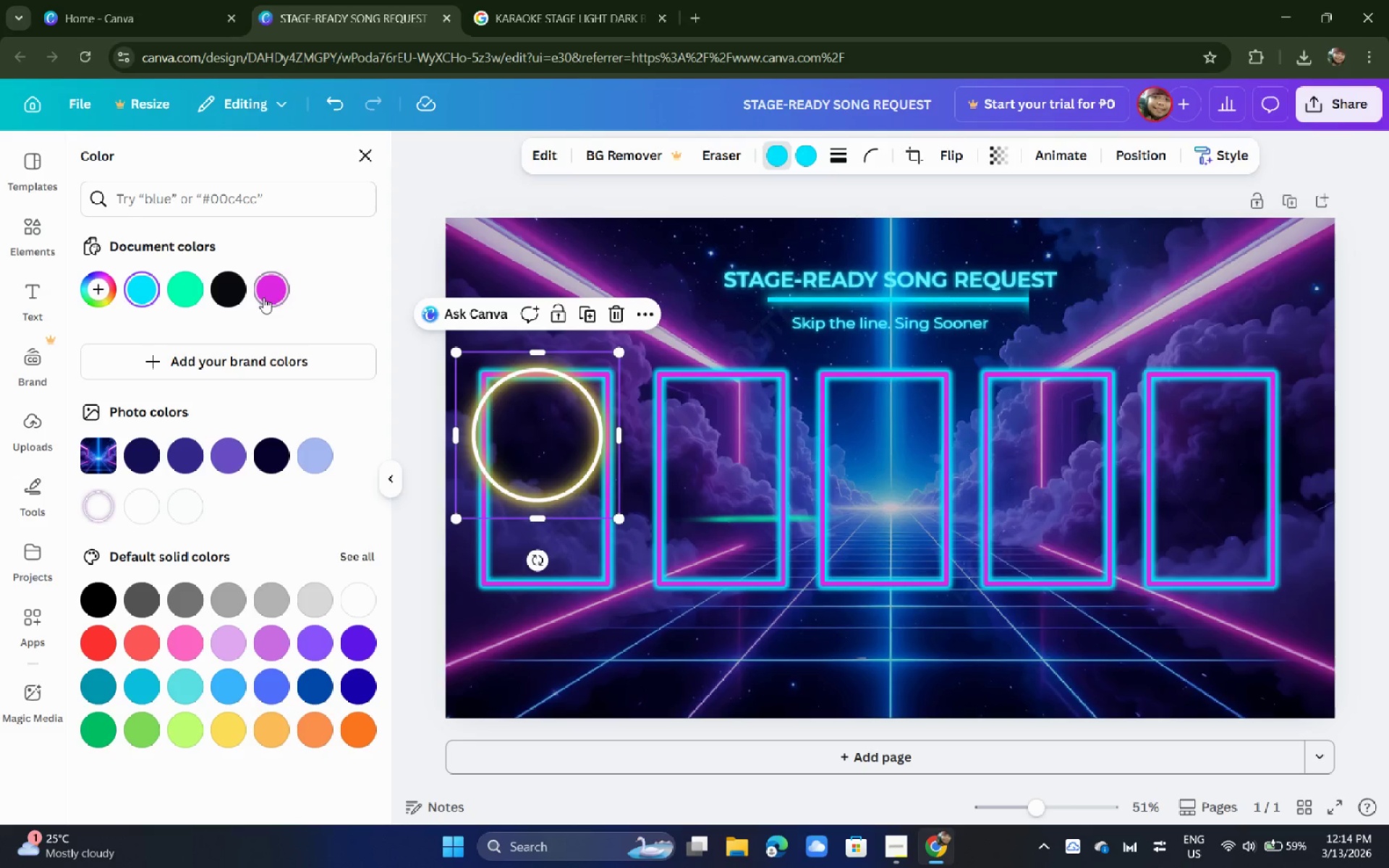 
left_click([263, 299])
 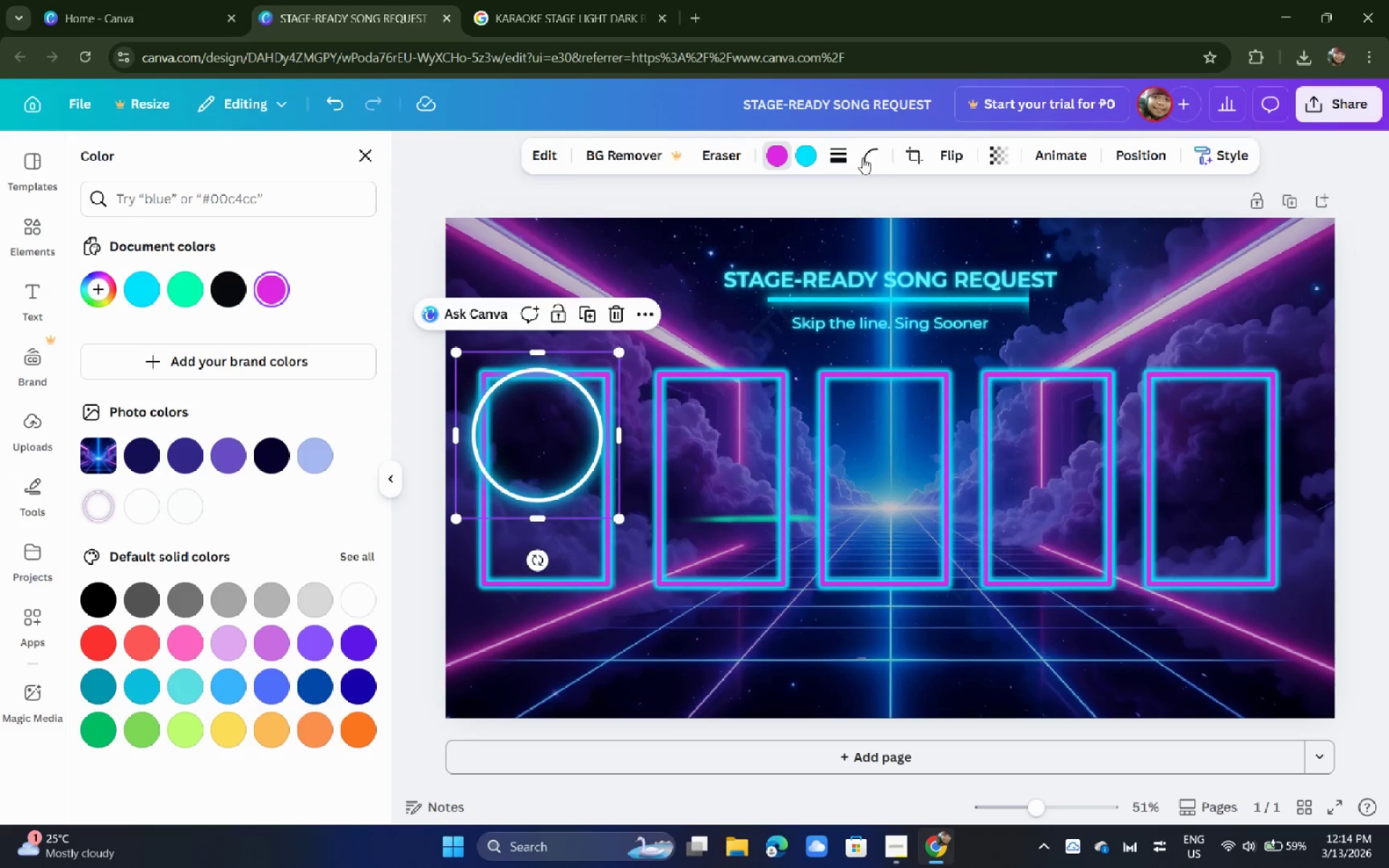 
left_click([817, 158])
 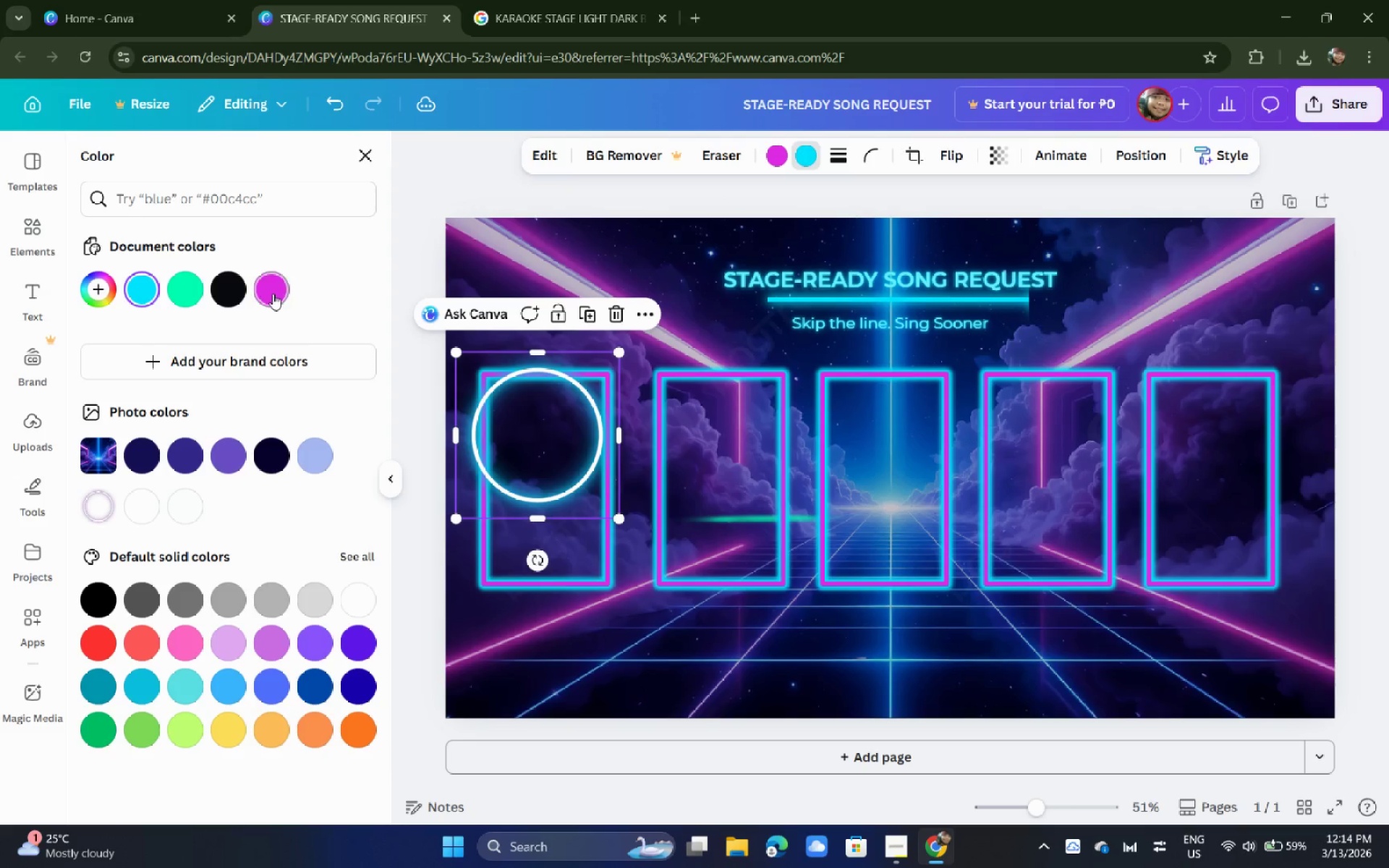 
left_click([273, 294])
 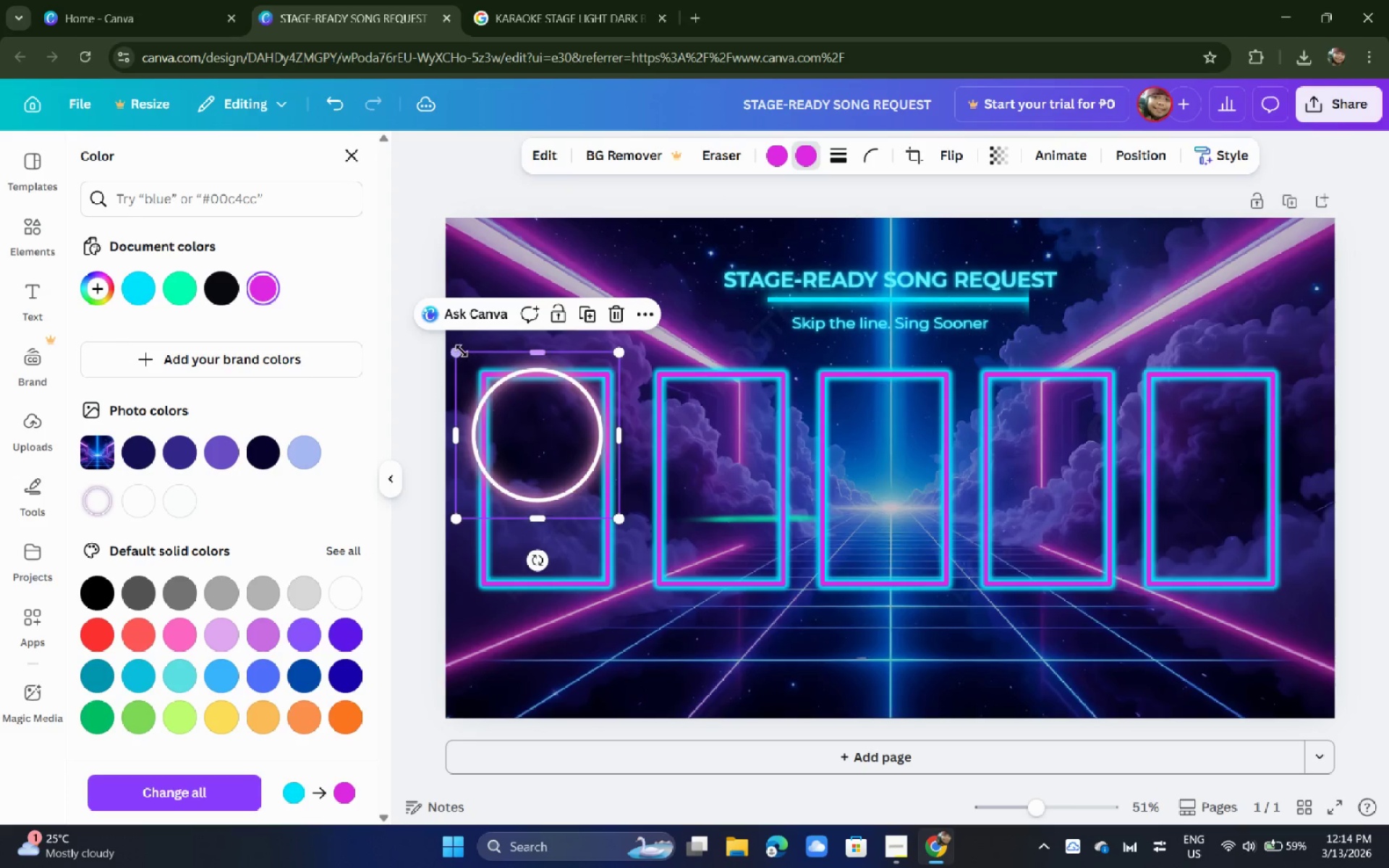 
left_click_drag(start_coordinate=[459, 351], to_coordinate=[597, 447])
 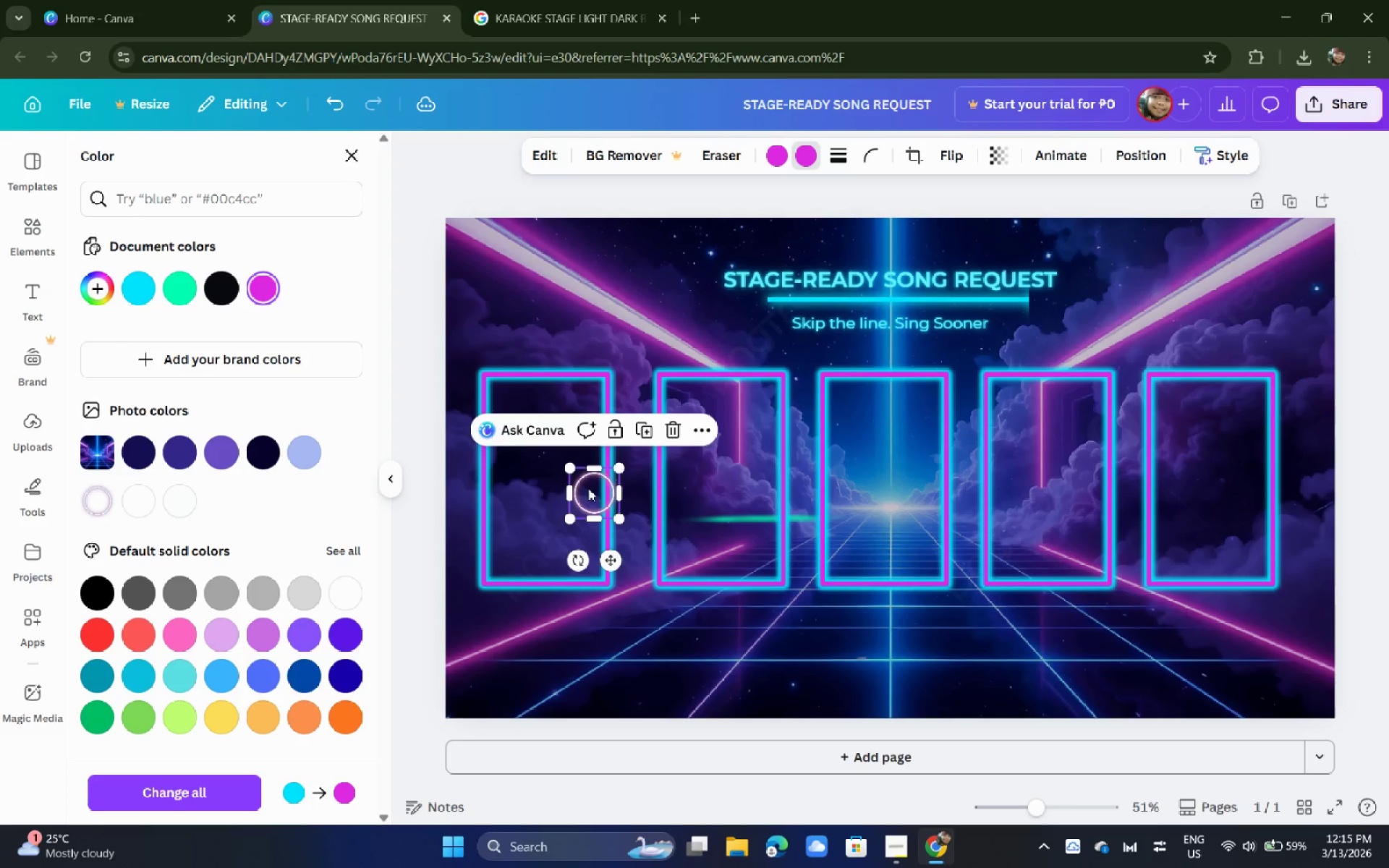 
left_click_drag(start_coordinate=[587, 488], to_coordinate=[501, 402])
 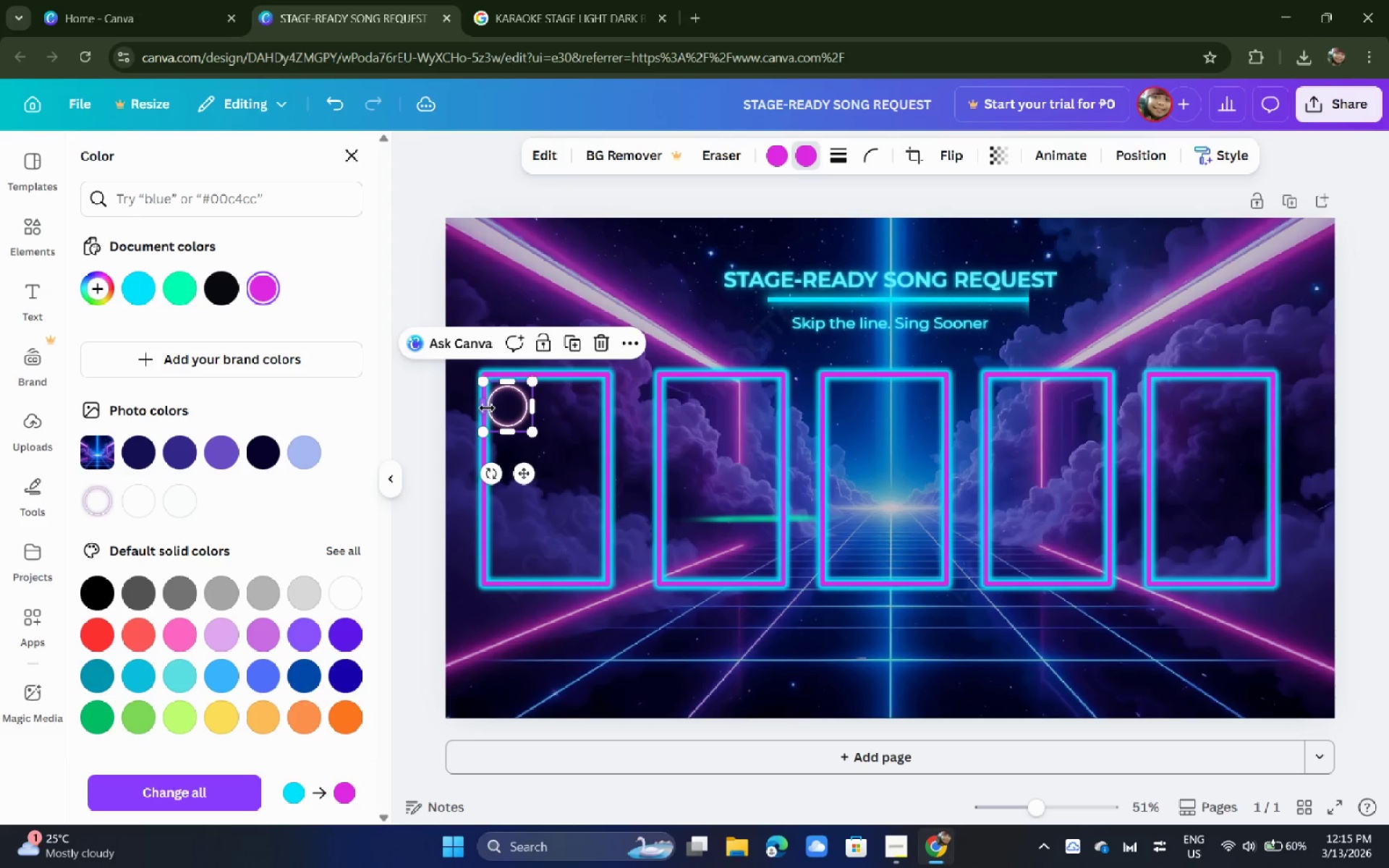 
left_click_drag(start_coordinate=[501, 414], to_coordinate=[505, 412])
 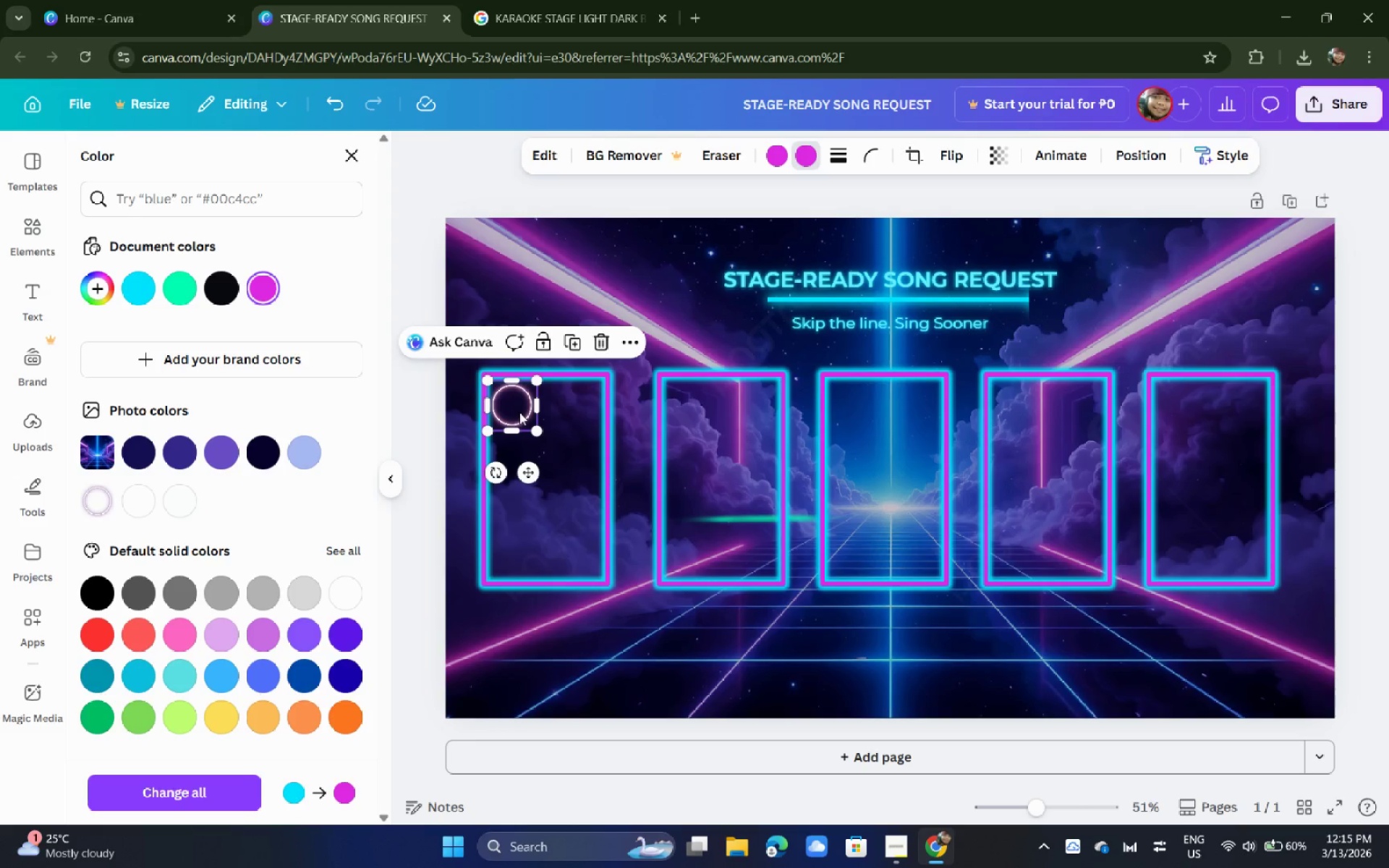 
left_click_drag(start_coordinate=[503, 401], to_coordinate=[493, 391])
 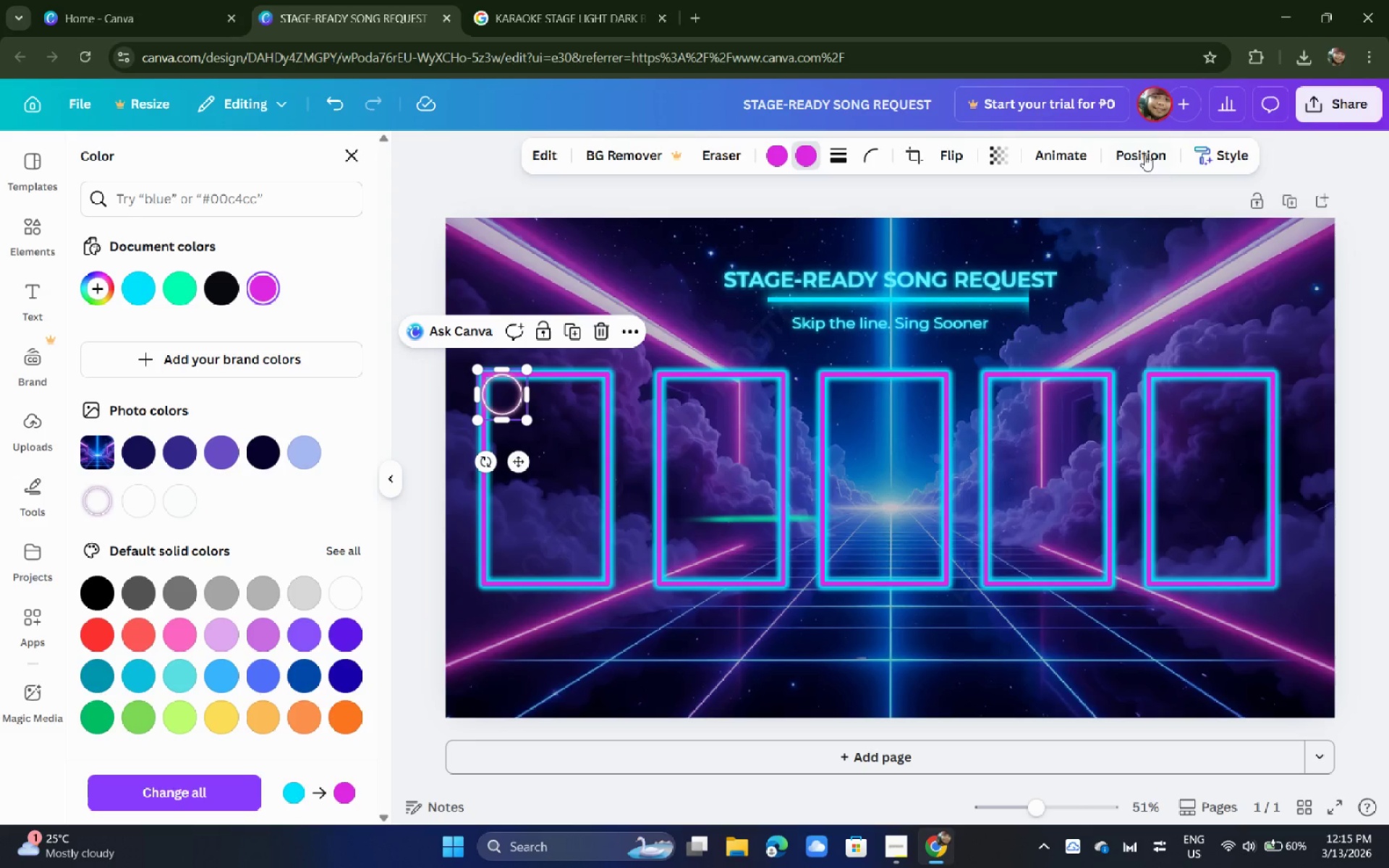 
left_click([1142, 159])
 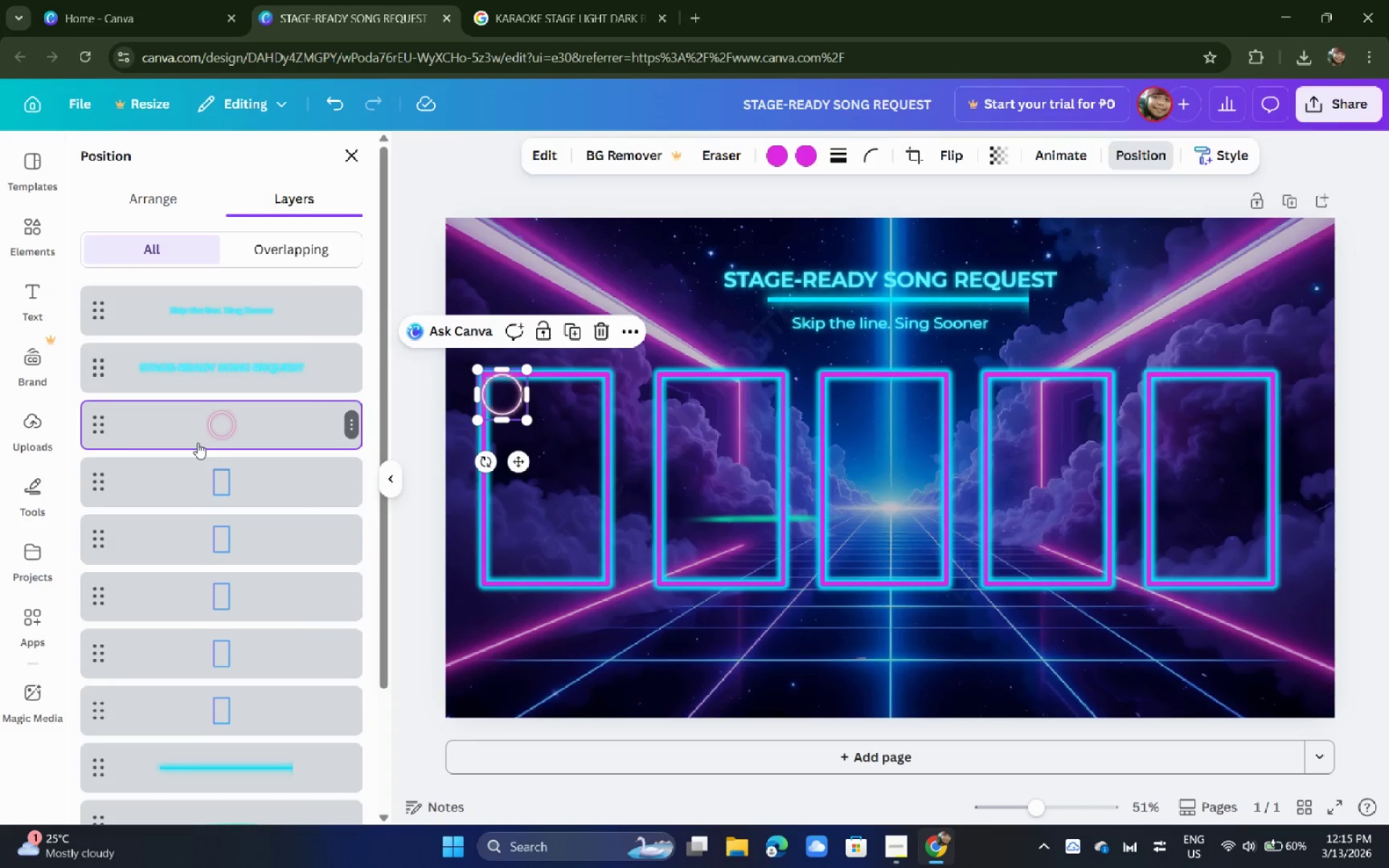 
left_click_drag(start_coordinate=[219, 427], to_coordinate=[224, 686])
 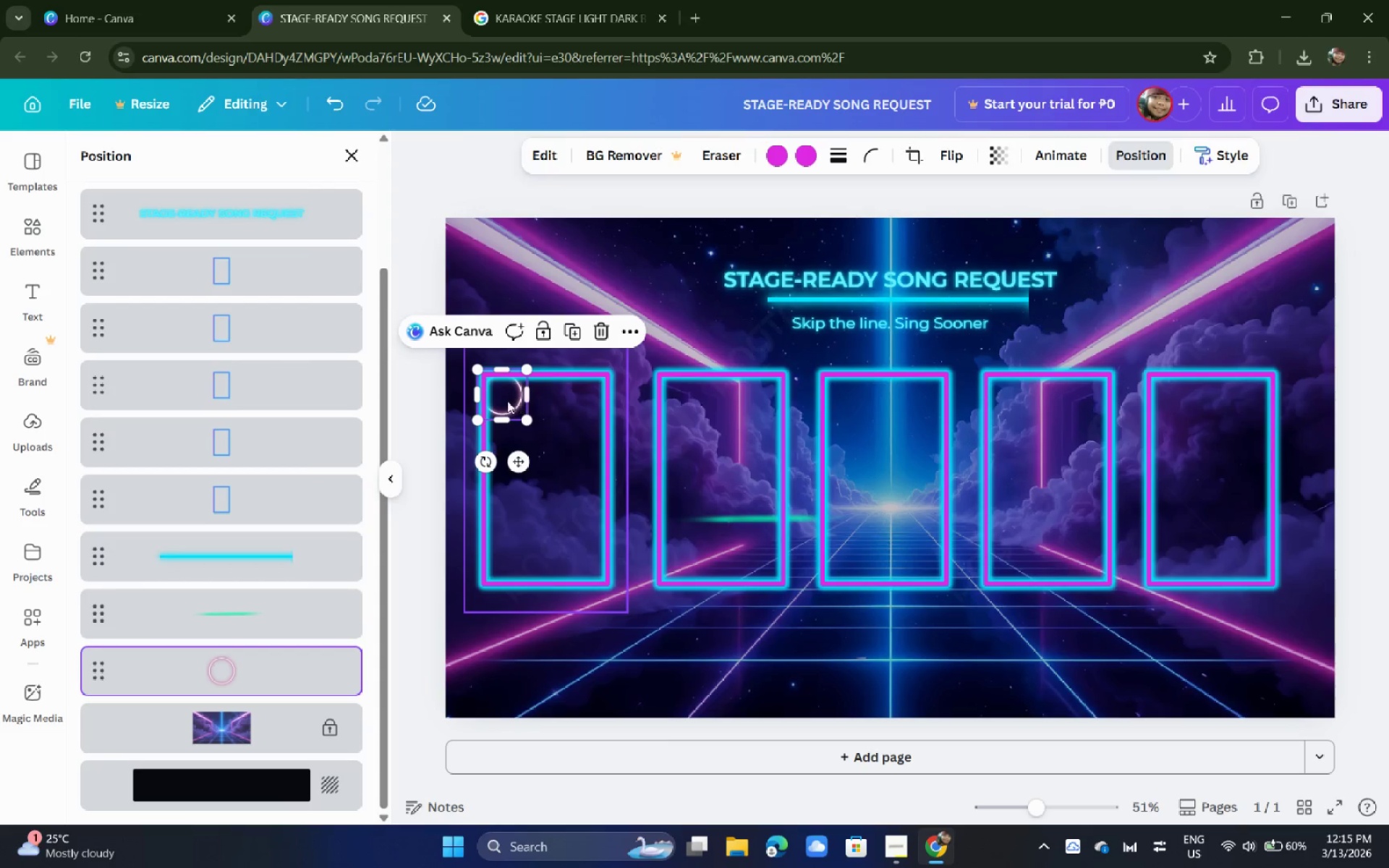 
scroll: coordinate [250, 635], scroll_direction: down, amount: 5.0
 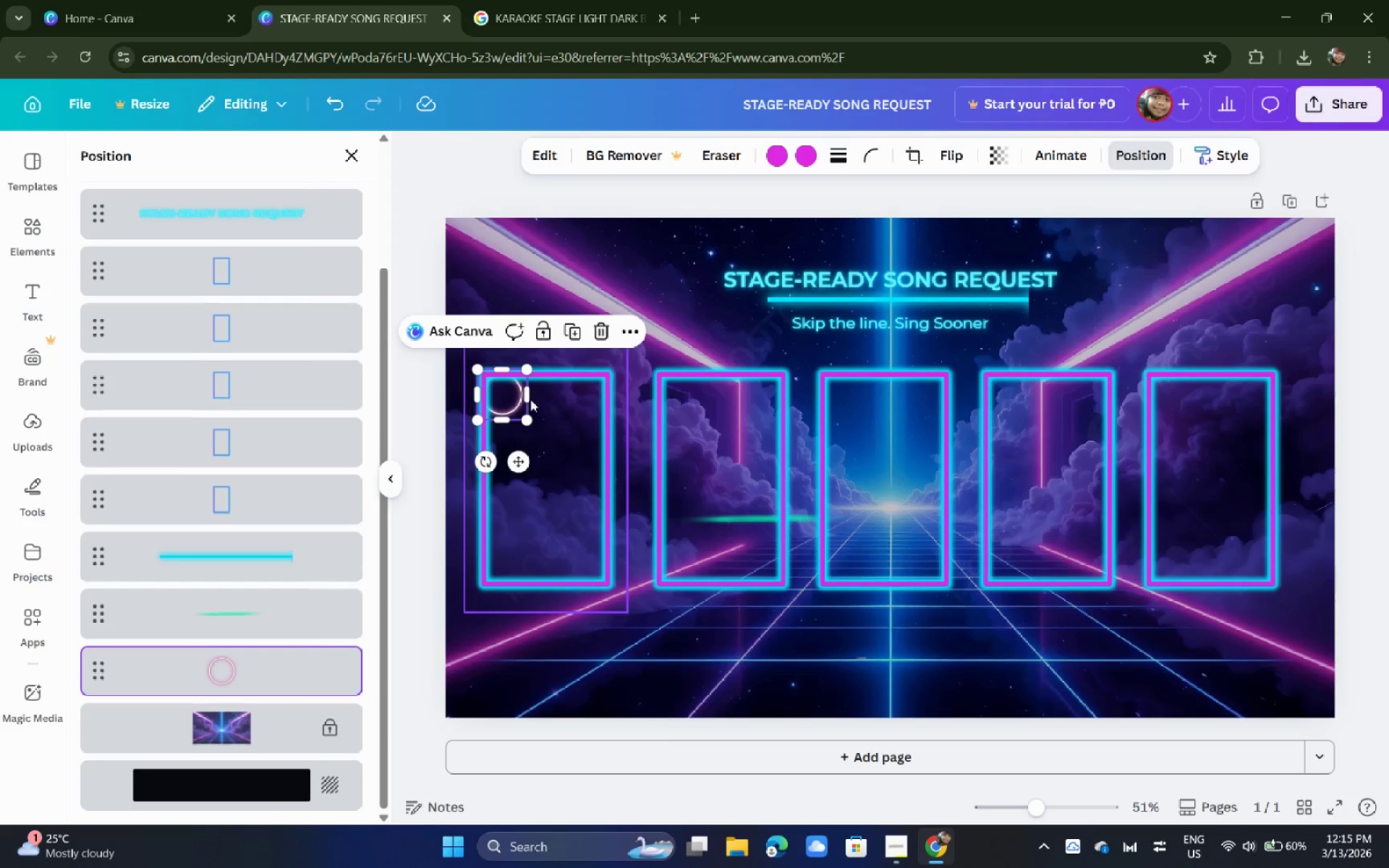 
left_click_drag(start_coordinate=[507, 401], to_coordinate=[510, 404])
 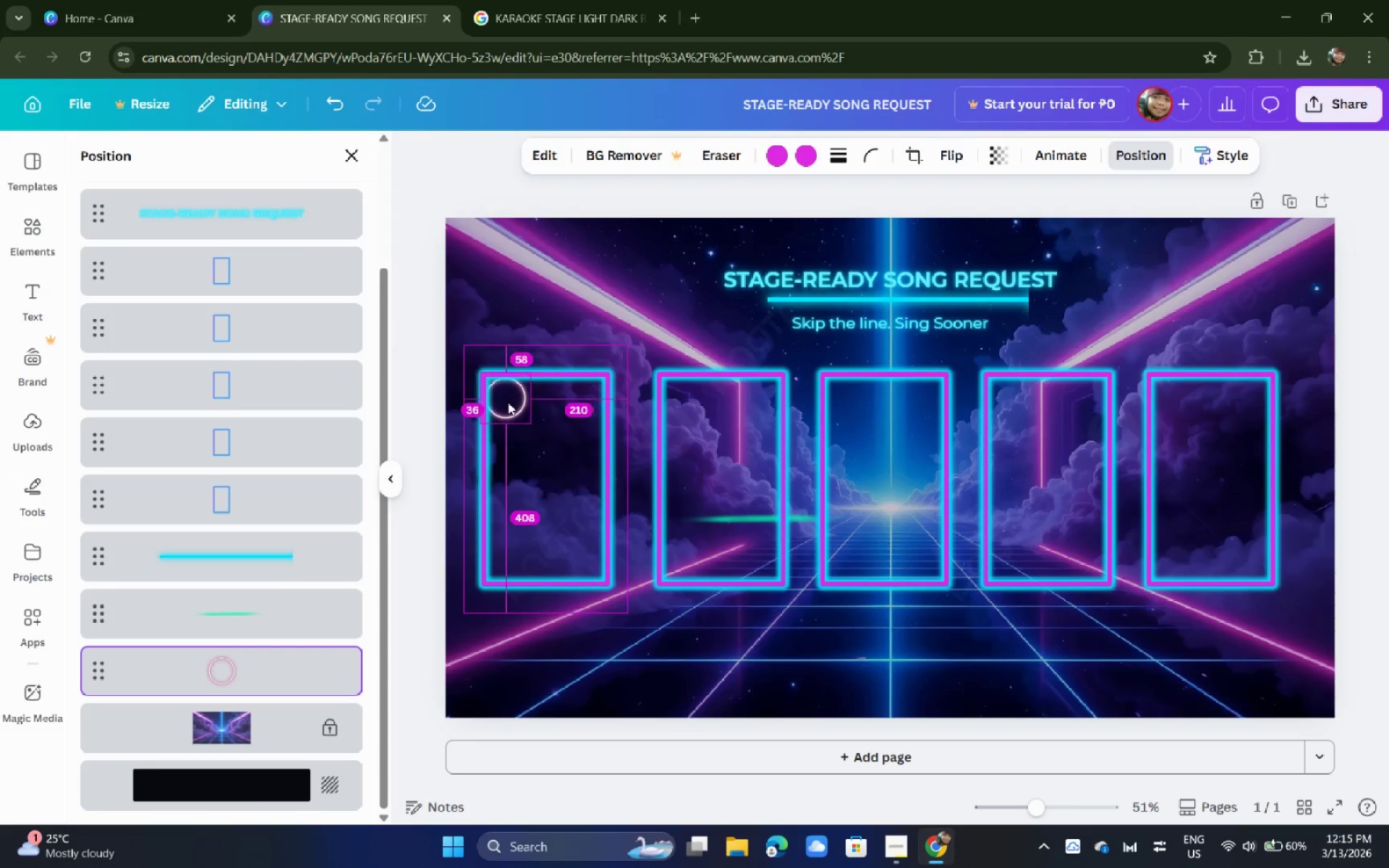 
hold_key(key=AltLeft, duration=1.22)
left_click_drag(start_coordinate=[508, 402], to_coordinate=[684, 399])
 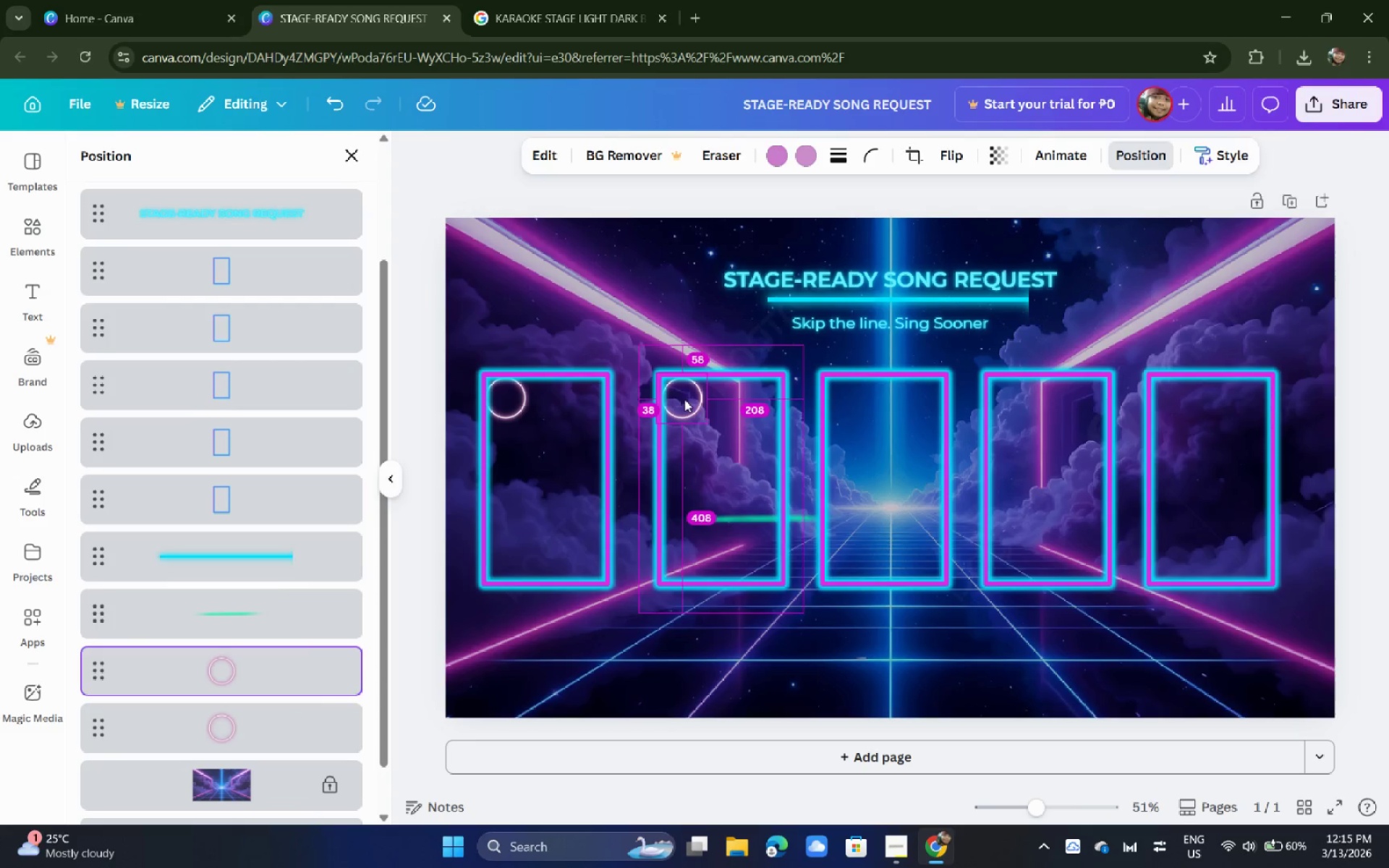 
hold_key(key=AltLeft, duration=1.53)
left_click_drag(start_coordinate=[684, 399], to_coordinate=[849, 396])
 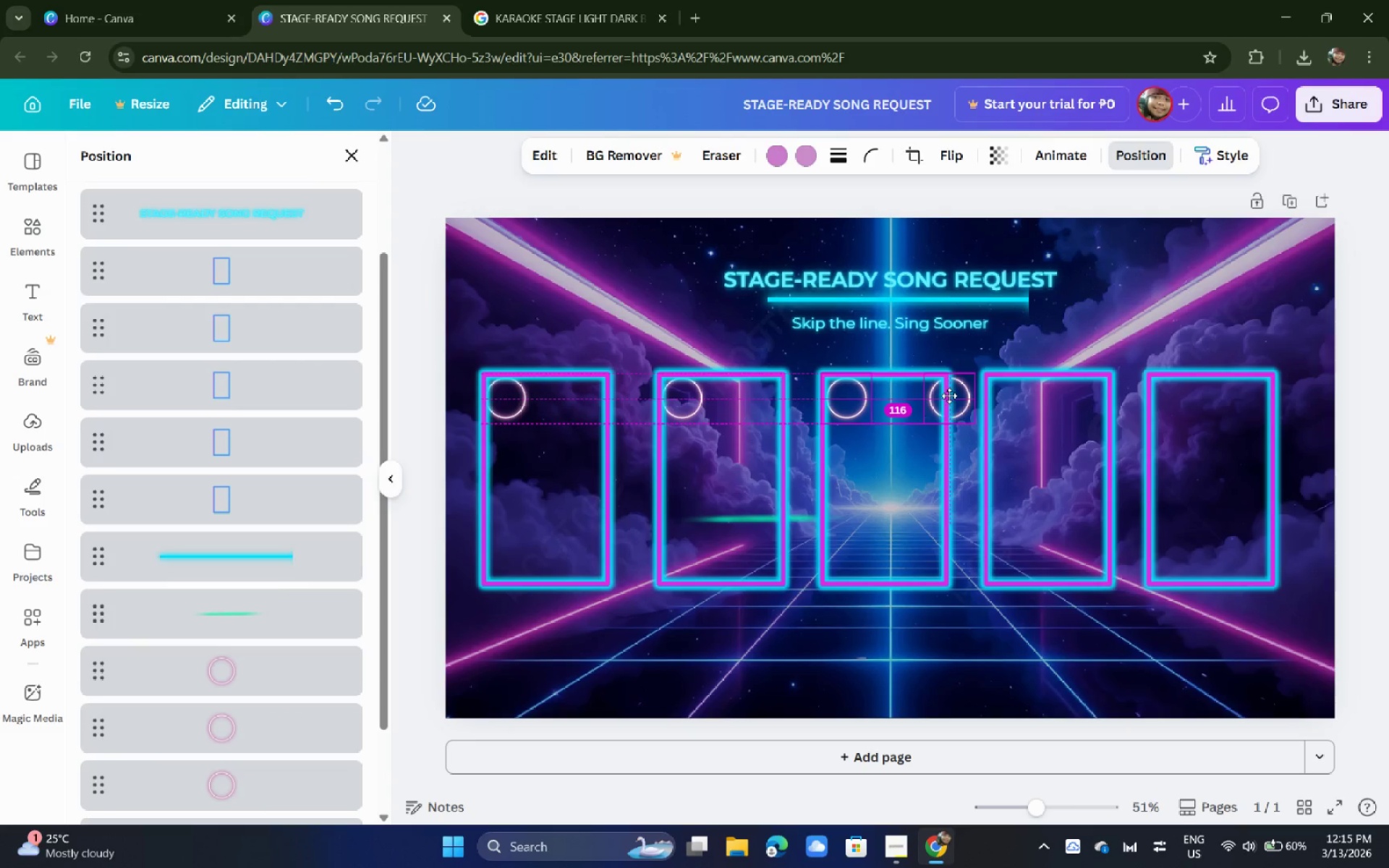 
hold_key(key=AltLeft, duration=1.5)
 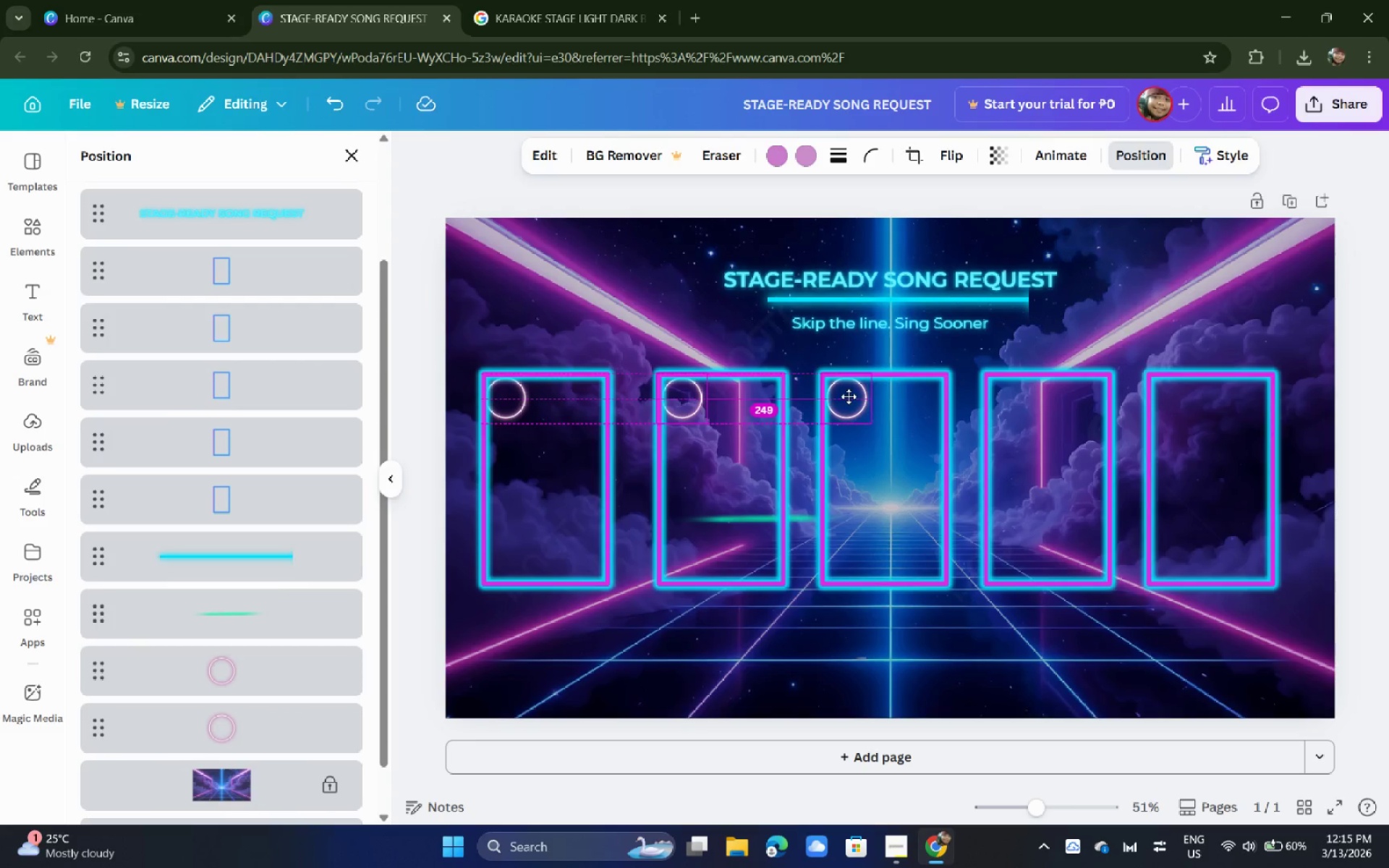 
key(Alt+AltLeft)
 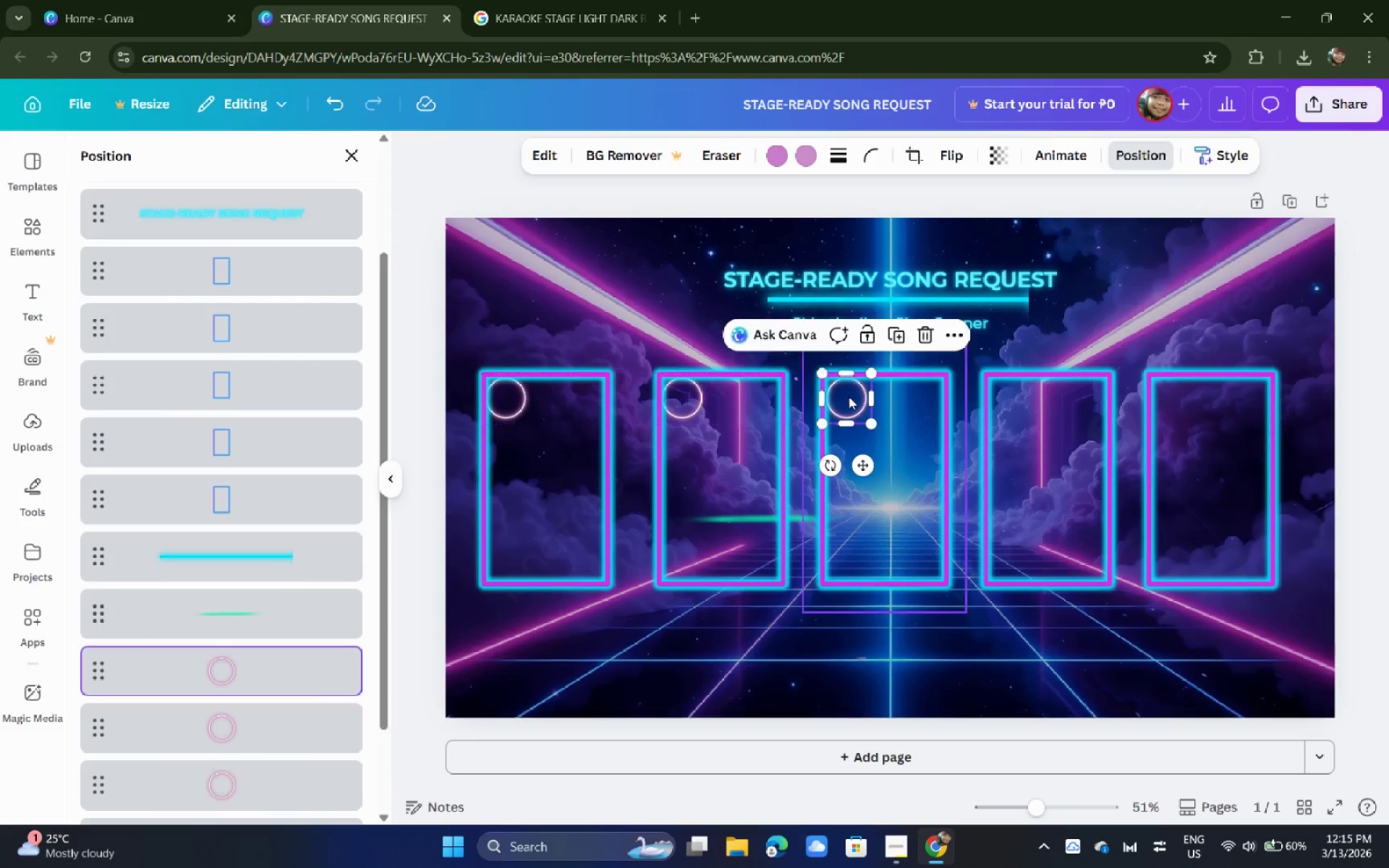 
key(Alt+AltLeft)
 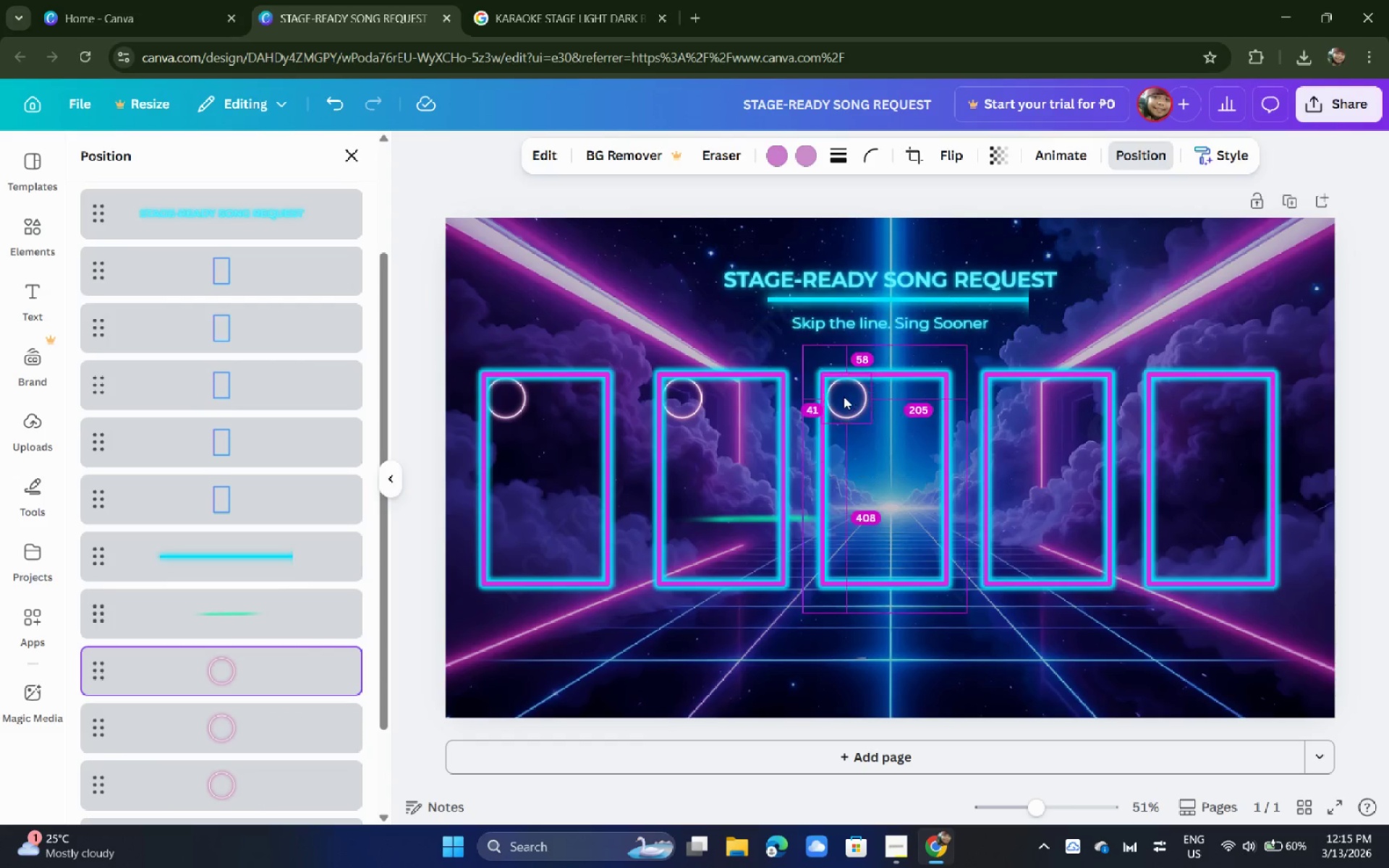 
hold_key(key=AltLeft, duration=1.53)
left_click_drag(start_coordinate=[842, 396], to_coordinate=[1003, 397])
 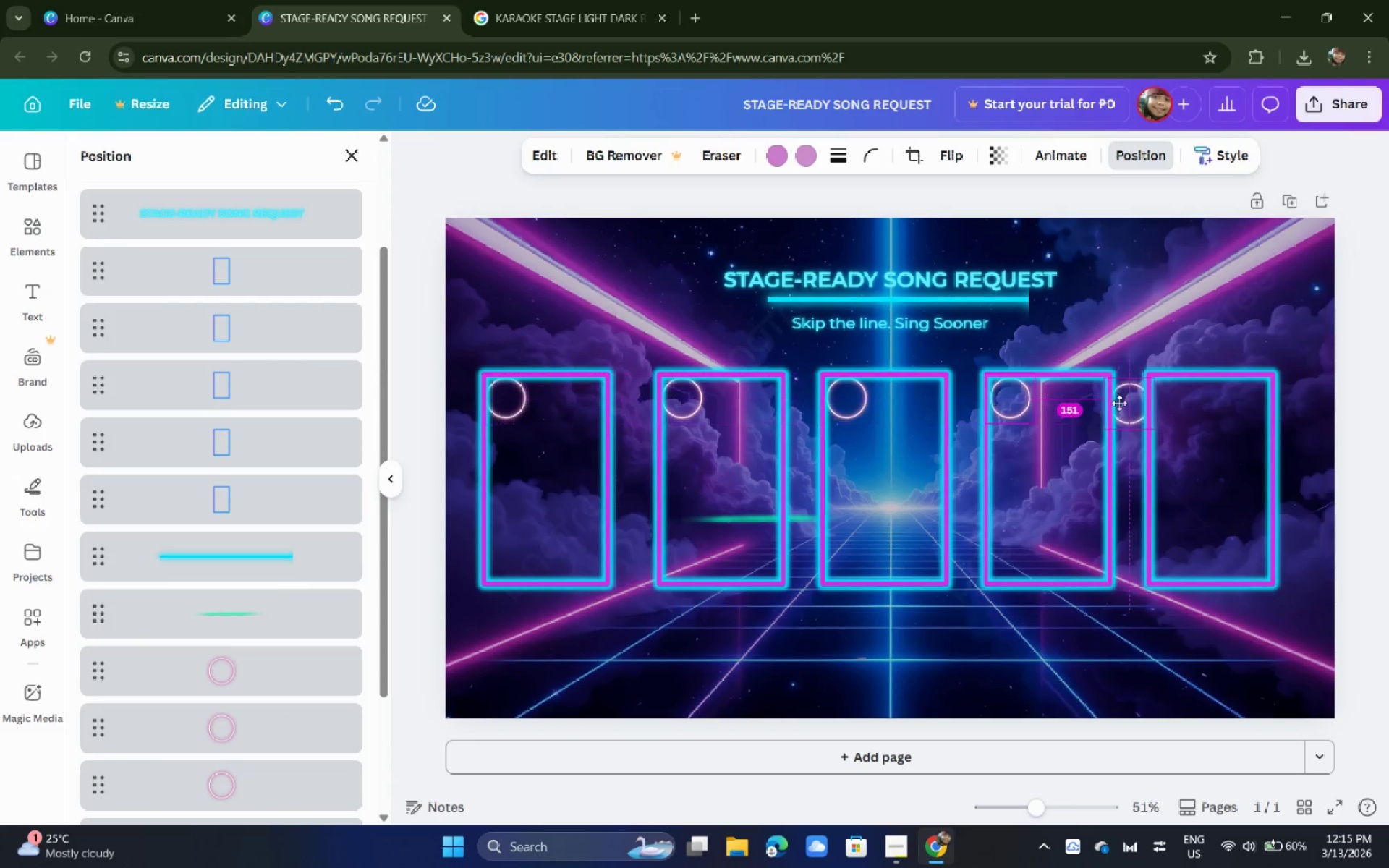 
hold_key(key=AltLeft, duration=1.5)
 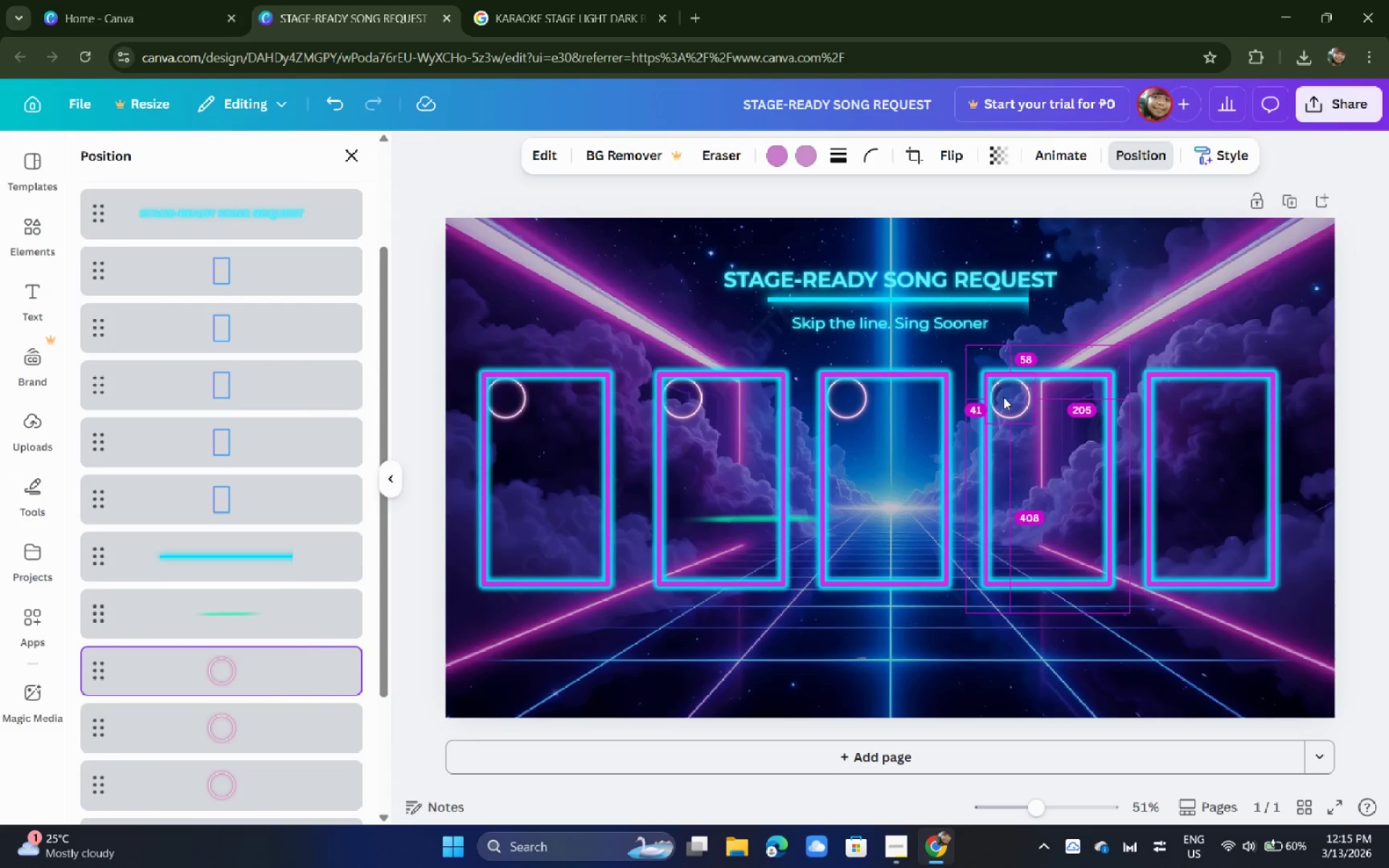 
hold_key(key=AltLeft, duration=0.42)
 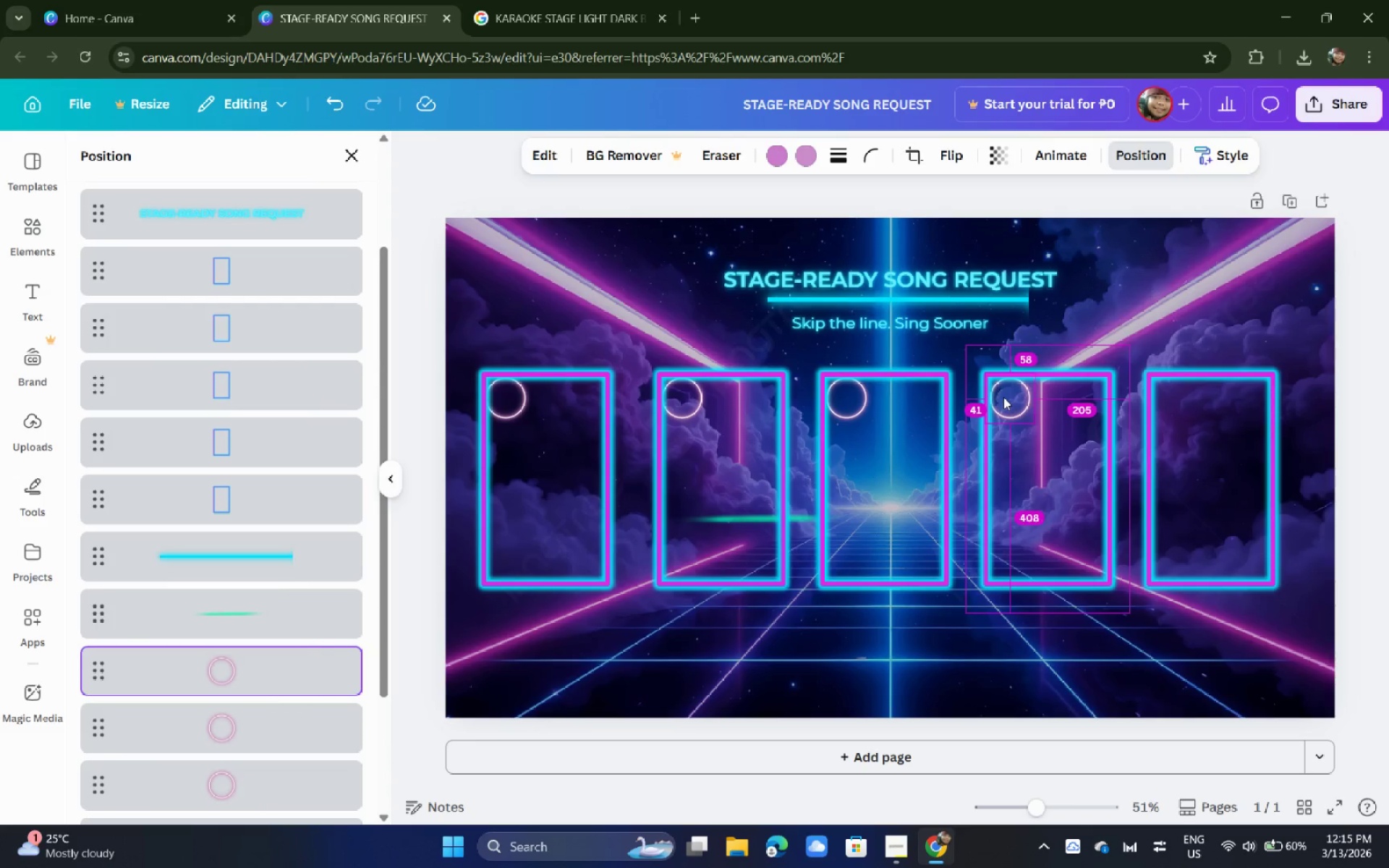 
hold_key(key=AltLeft, duration=1.55)
left_click_drag(start_coordinate=[1003, 397], to_coordinate=[1164, 400])
 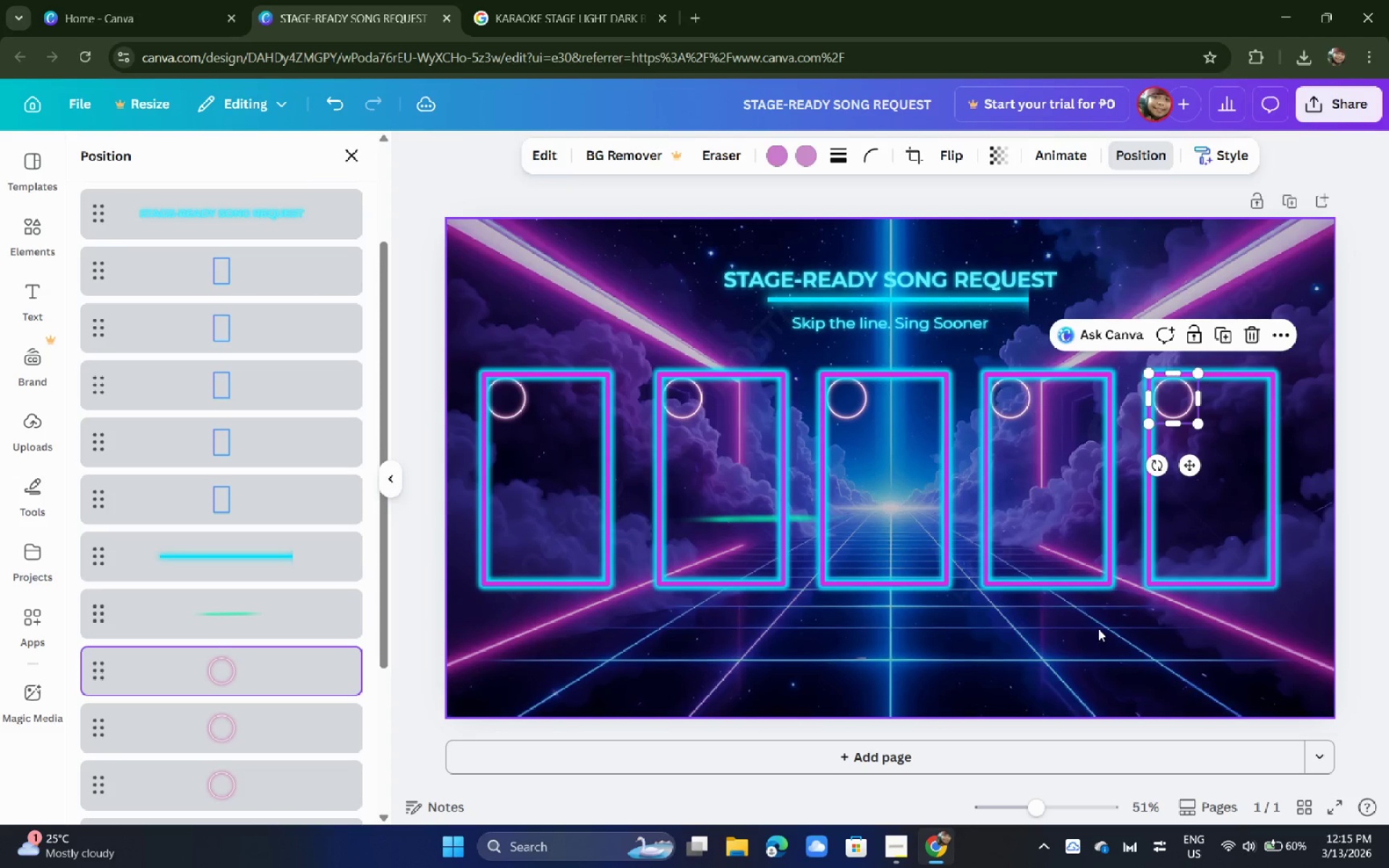 
hold_key(key=AltLeft, duration=0.48)
 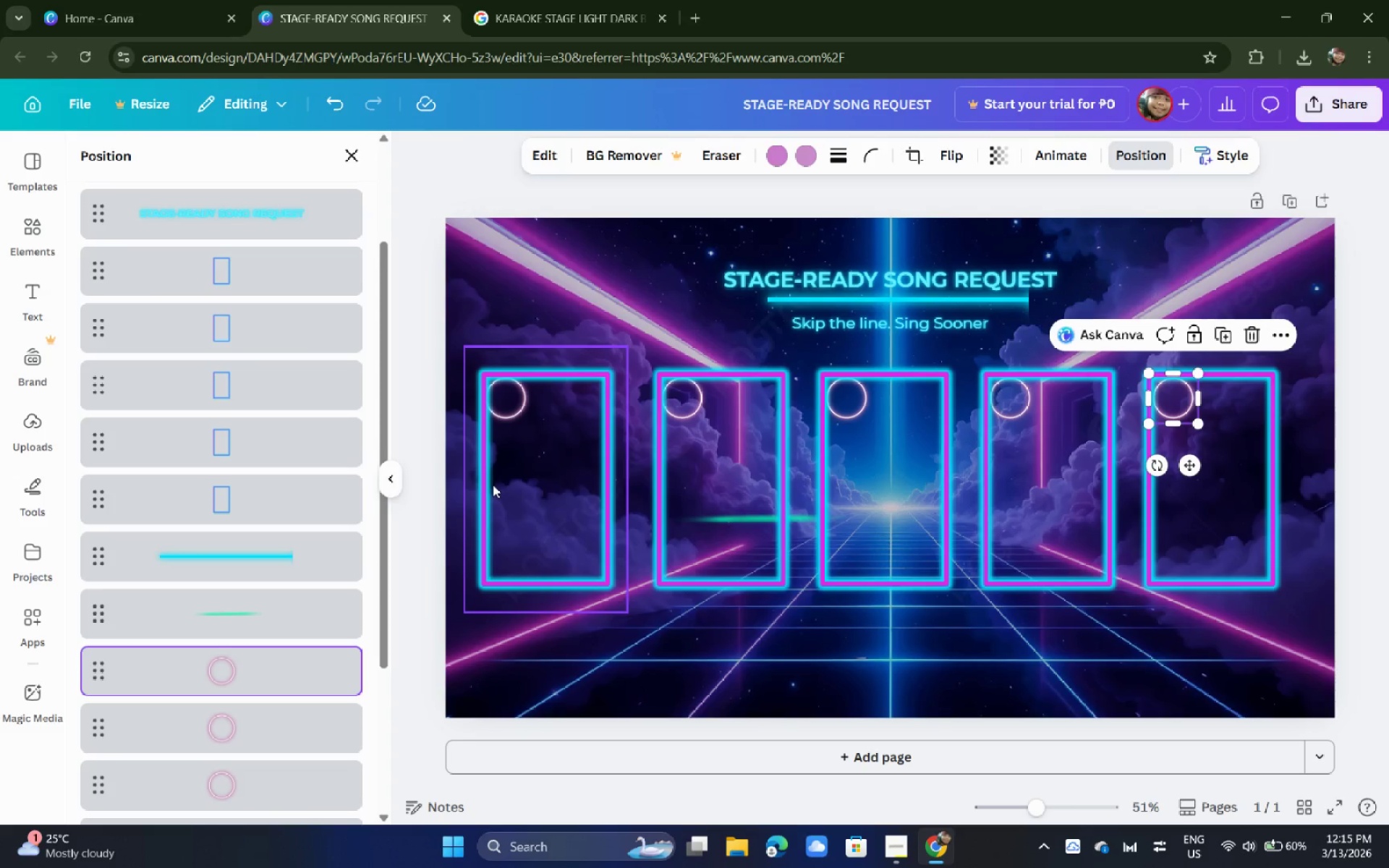 
wait(5.3)
 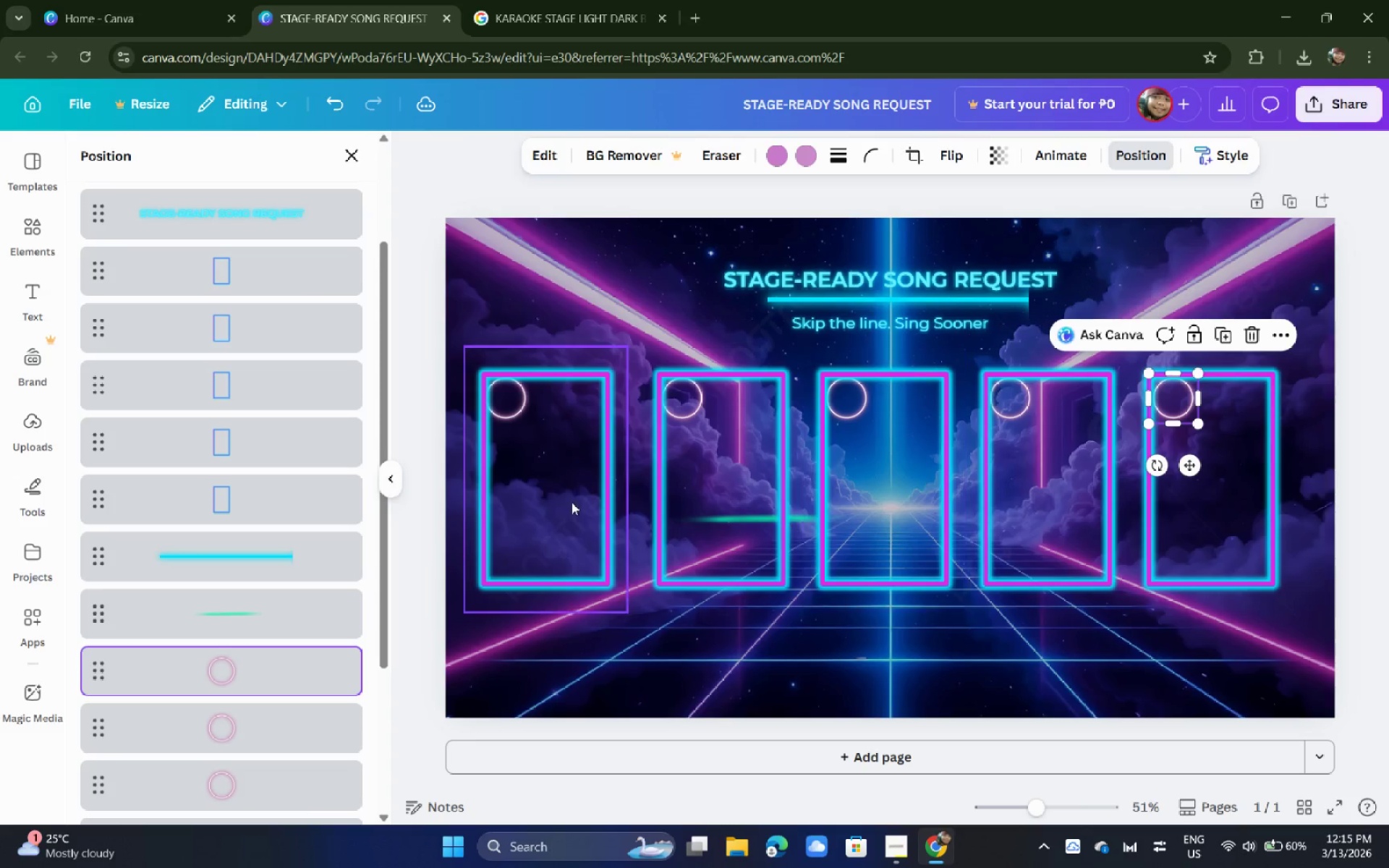 
hold_key(key=AltLeft, duration=1.0)
left_click_drag(start_coordinate=[482, 489], to_coordinate=[501, 543])
 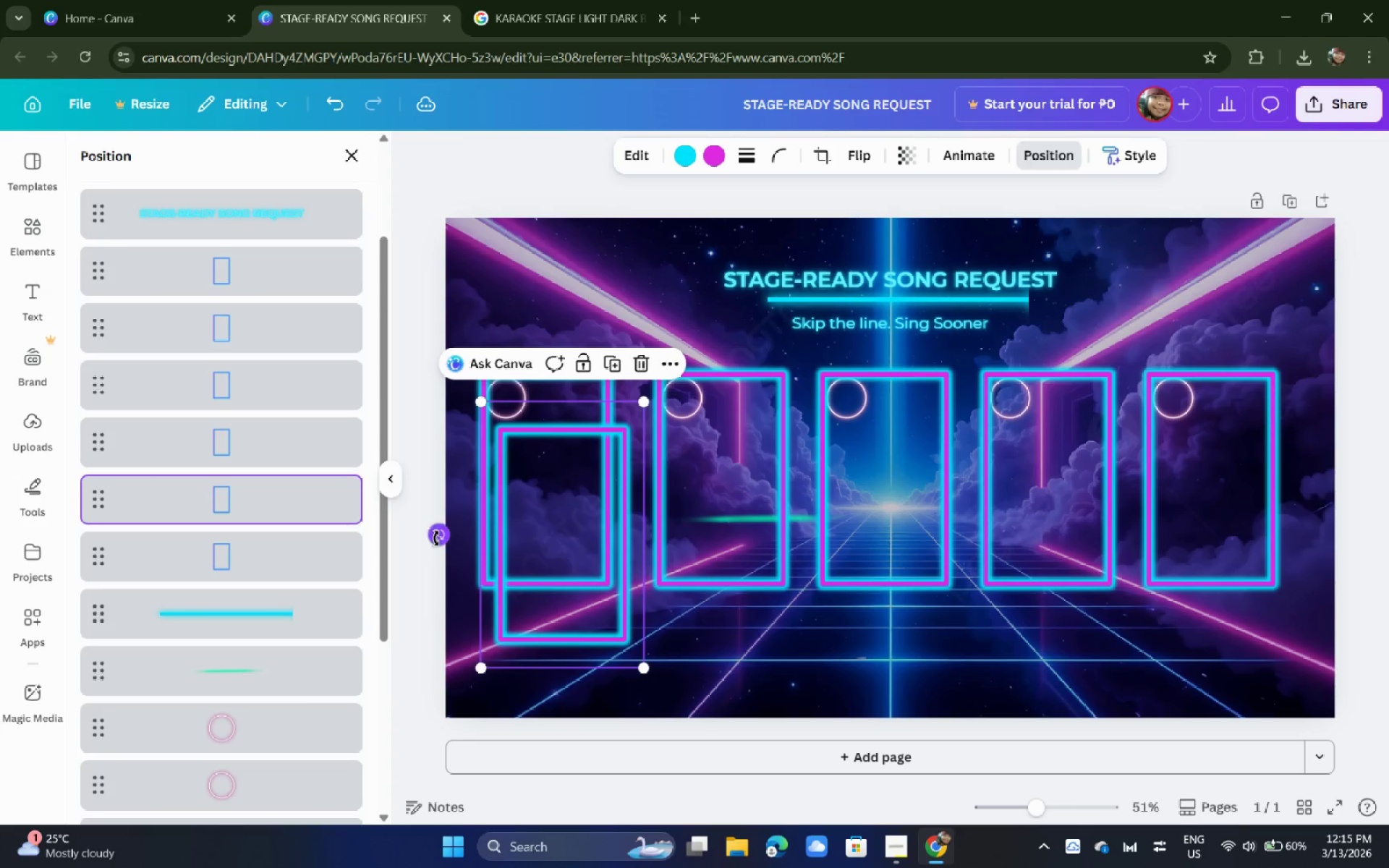 
left_click_drag(start_coordinate=[436, 538], to_coordinate=[566, 666])
 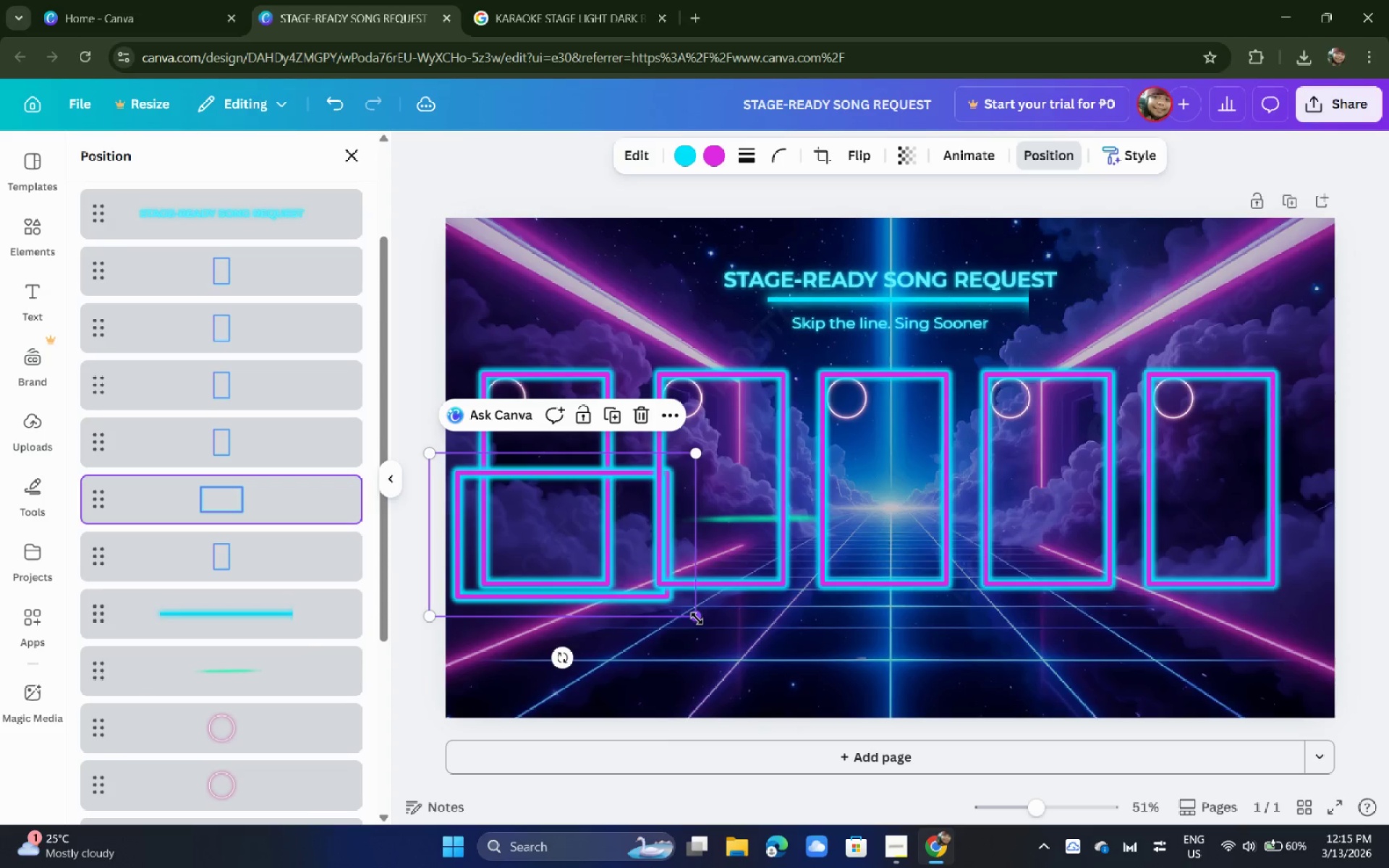 
left_click_drag(start_coordinate=[697, 618], to_coordinate=[569, 540])
 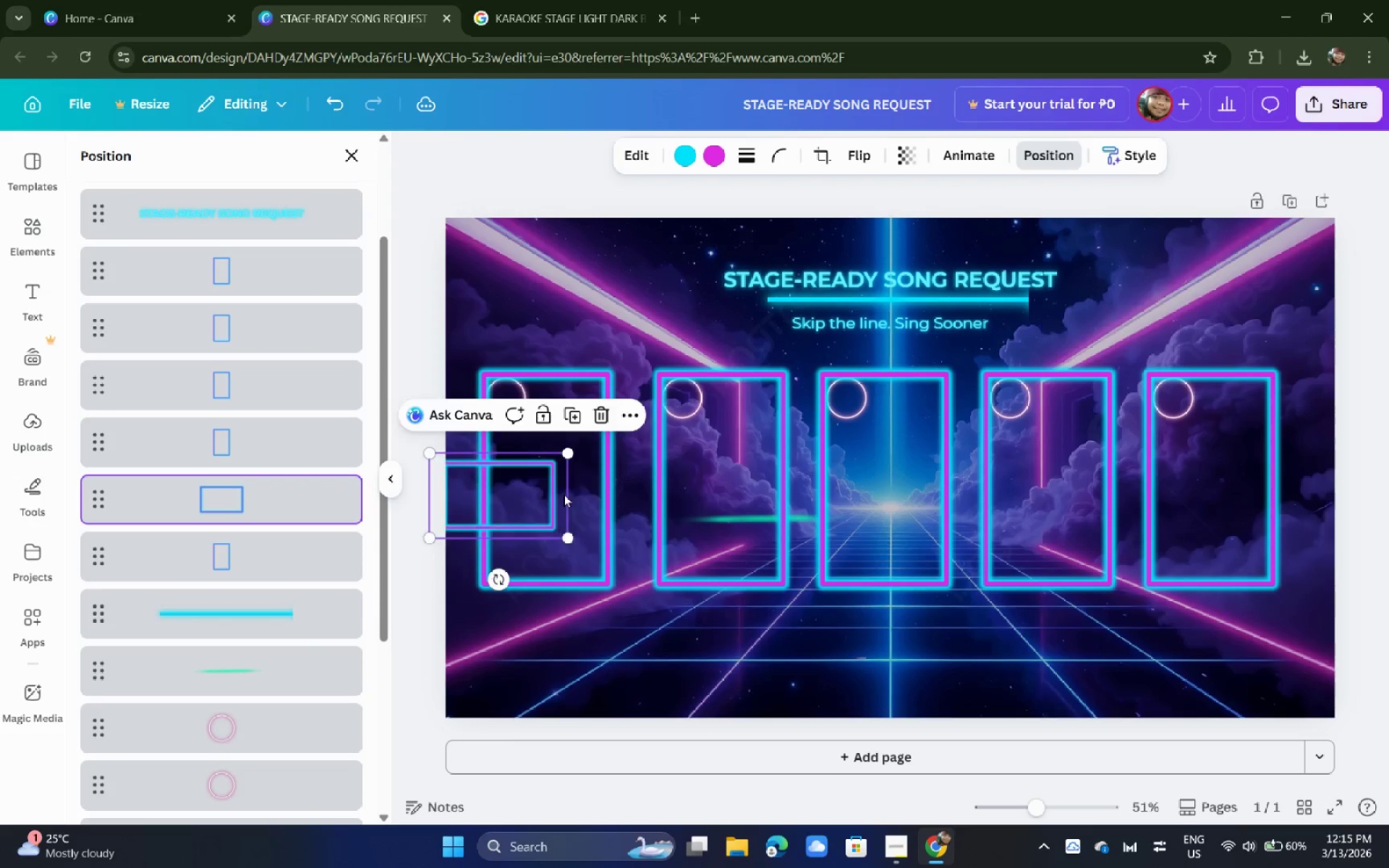 
left_click_drag(start_coordinate=[547, 502], to_coordinate=[587, 413])
 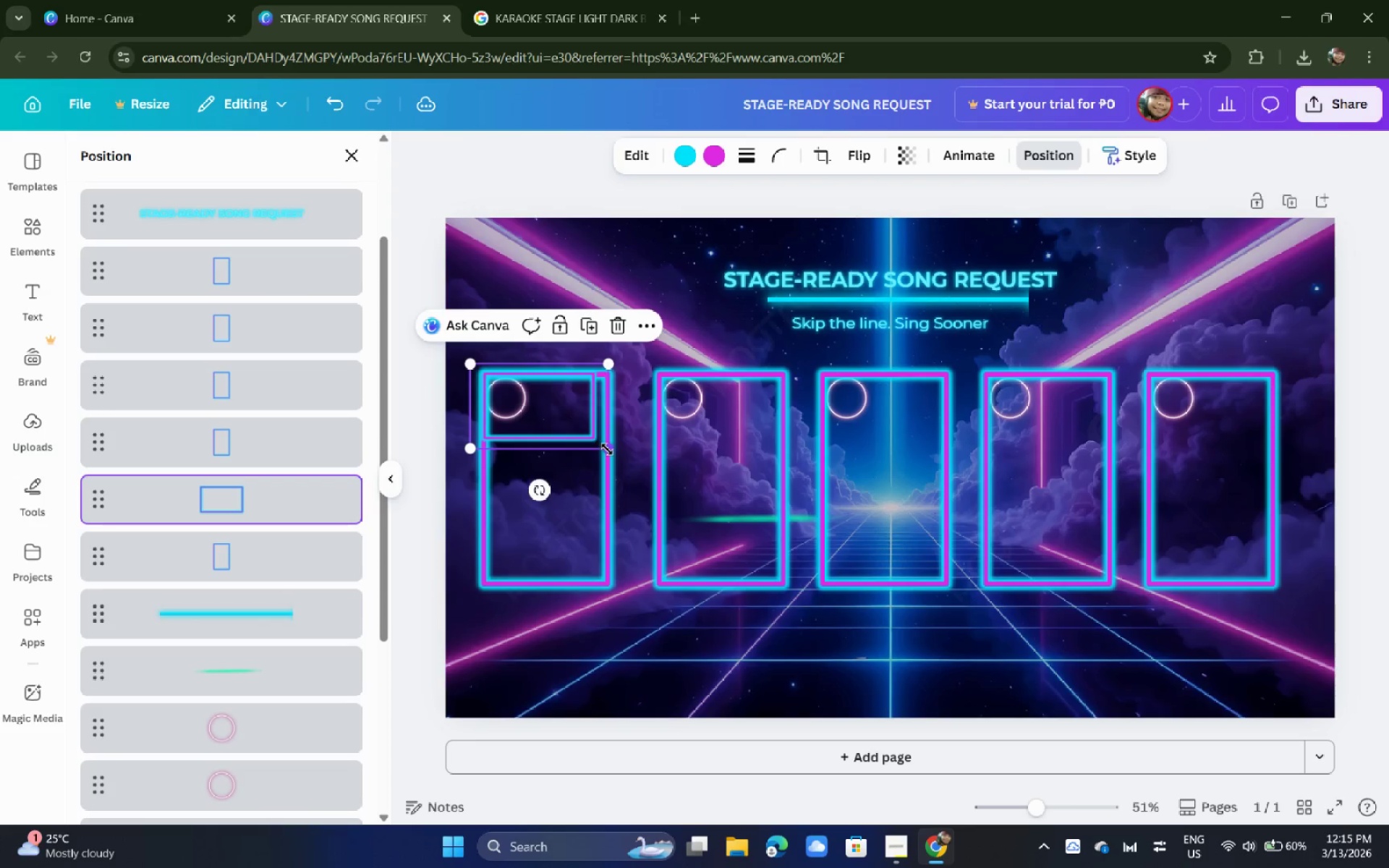 
left_click_drag(start_coordinate=[605, 448], to_coordinate=[621, 459])
 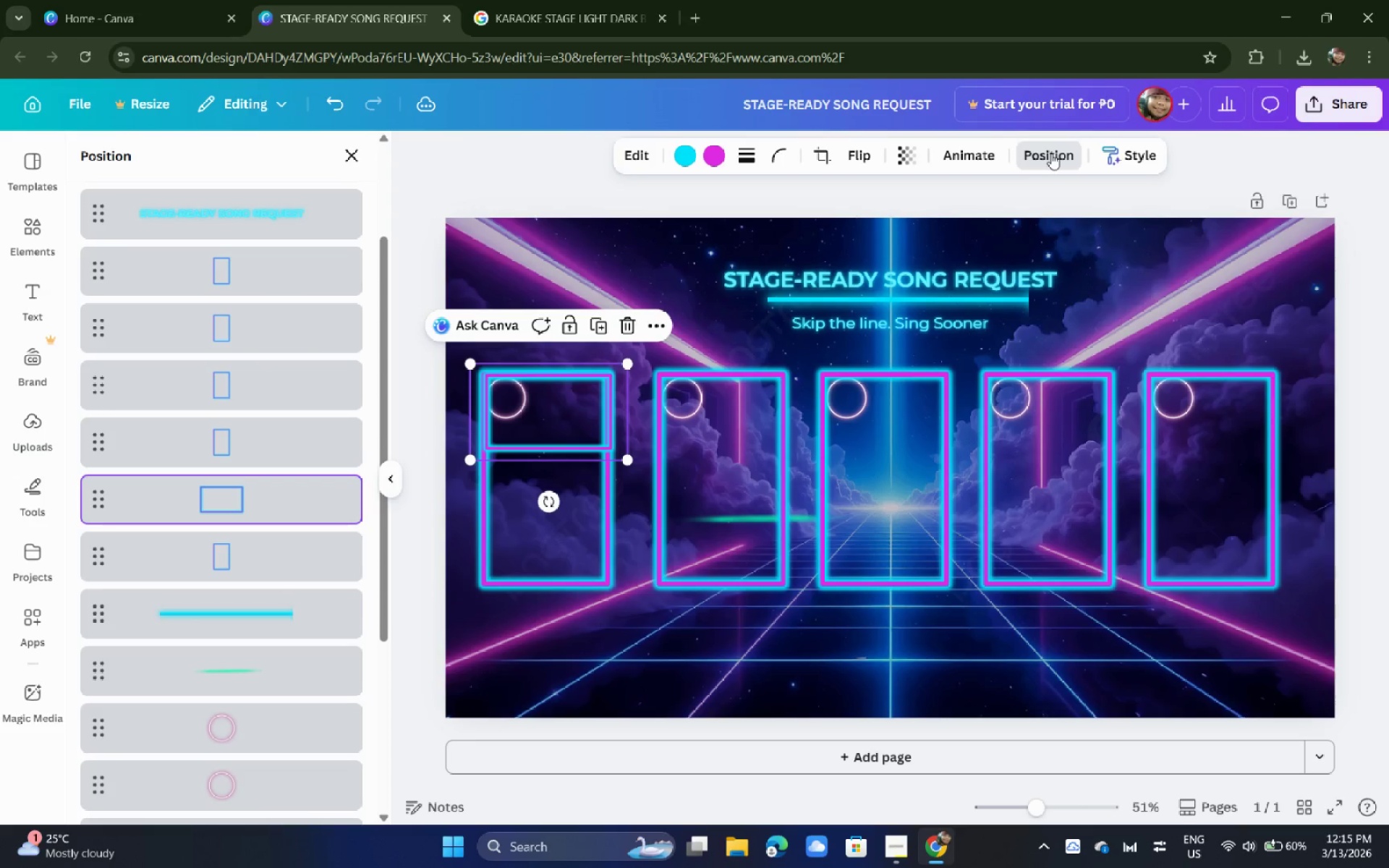 
left_click([1055, 151])
 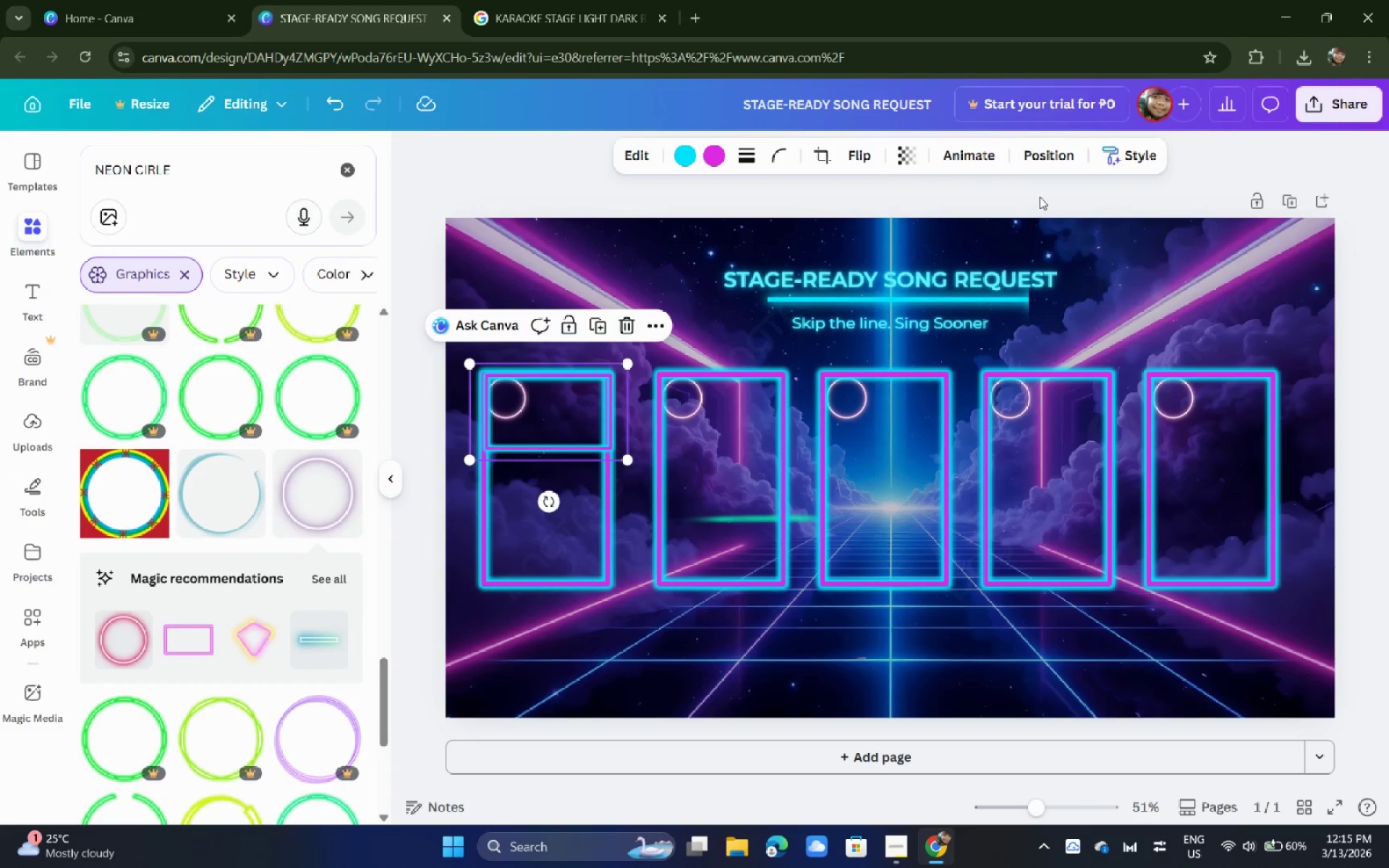 
left_click([1046, 165])
 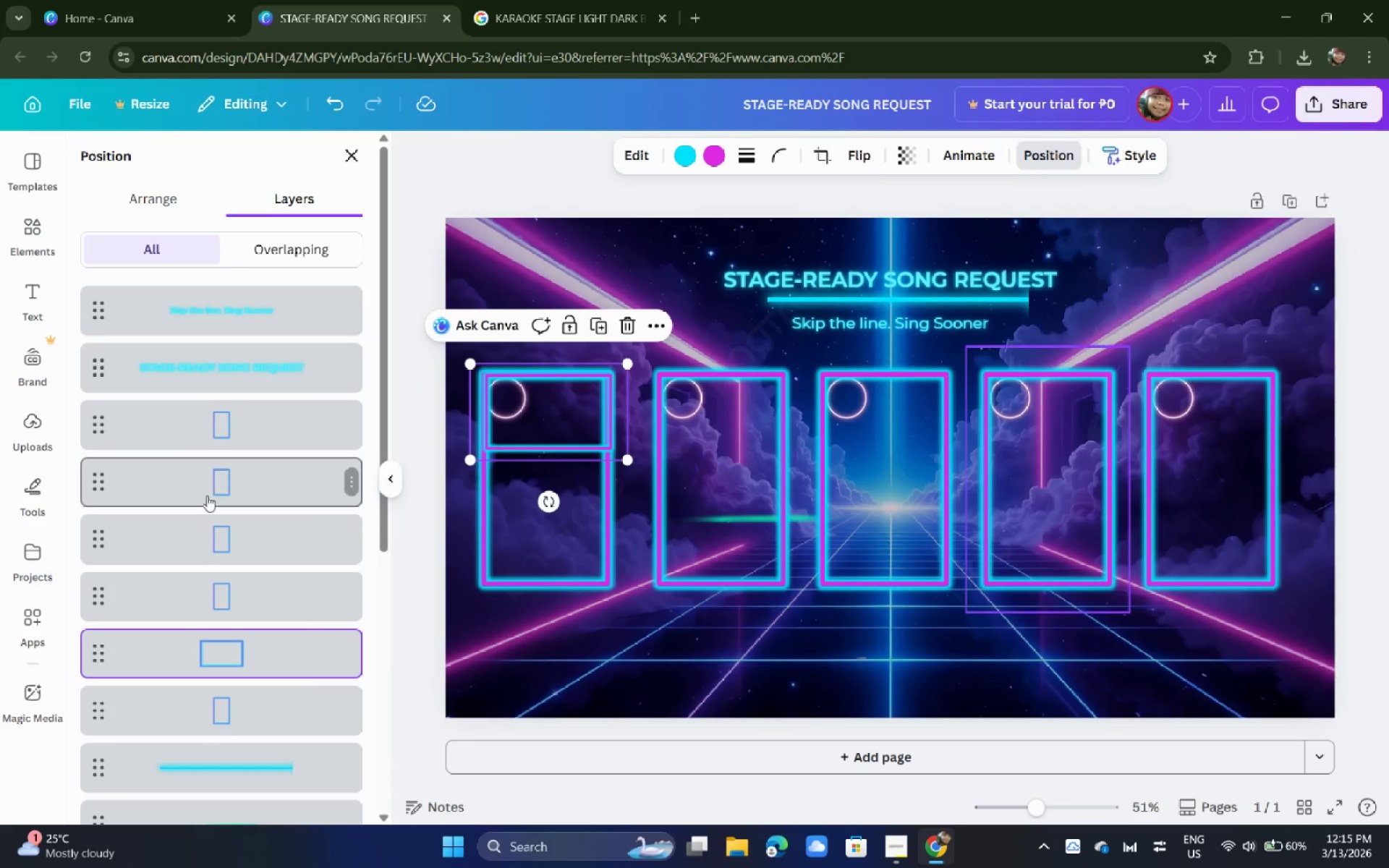 
scroll: coordinate [207, 496], scroll_direction: down, amount: 3.0
 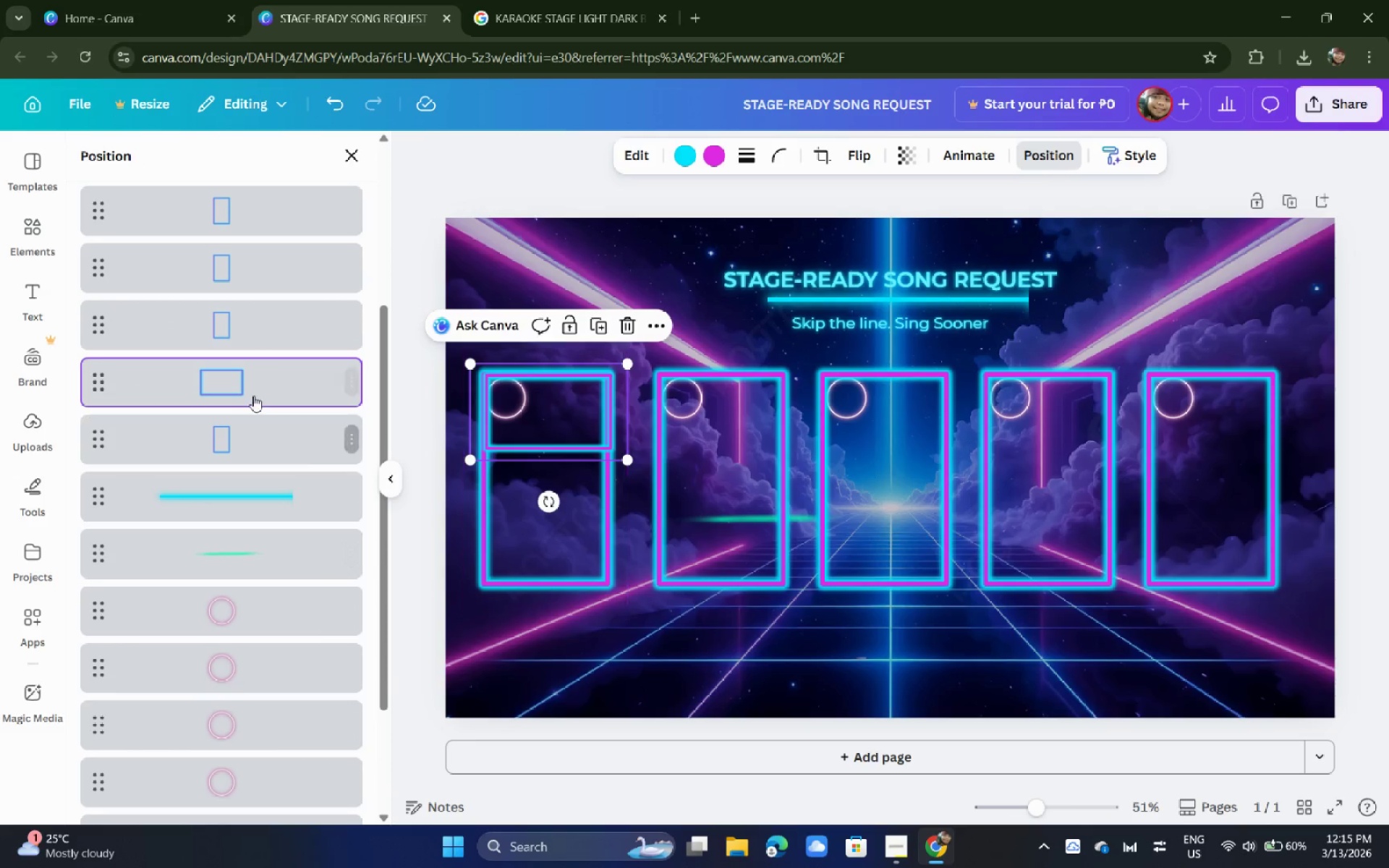 
left_click_drag(start_coordinate=[254, 393], to_coordinate=[241, 692])
 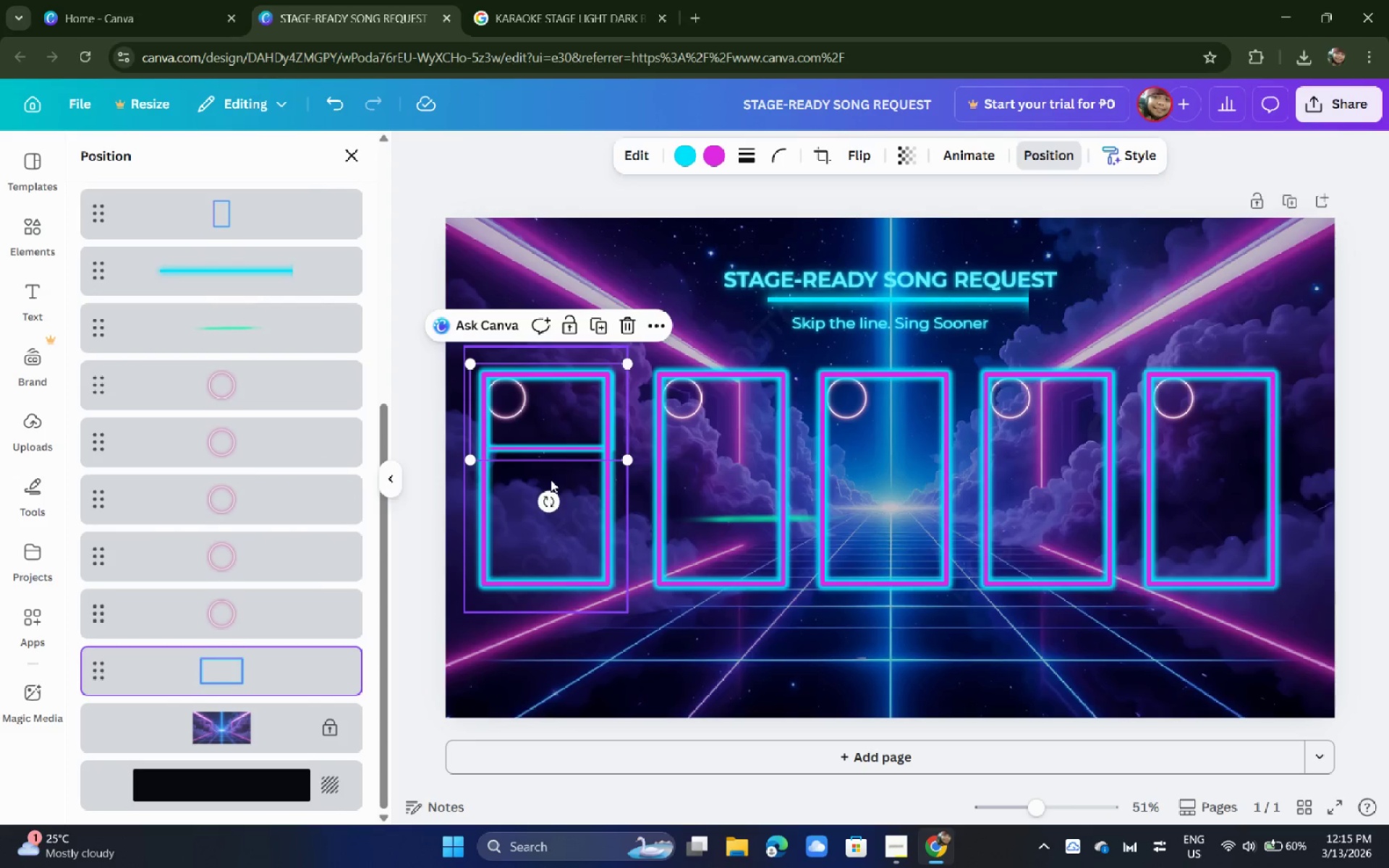 
scroll: coordinate [232, 581], scroll_direction: down, amount: 6.0
 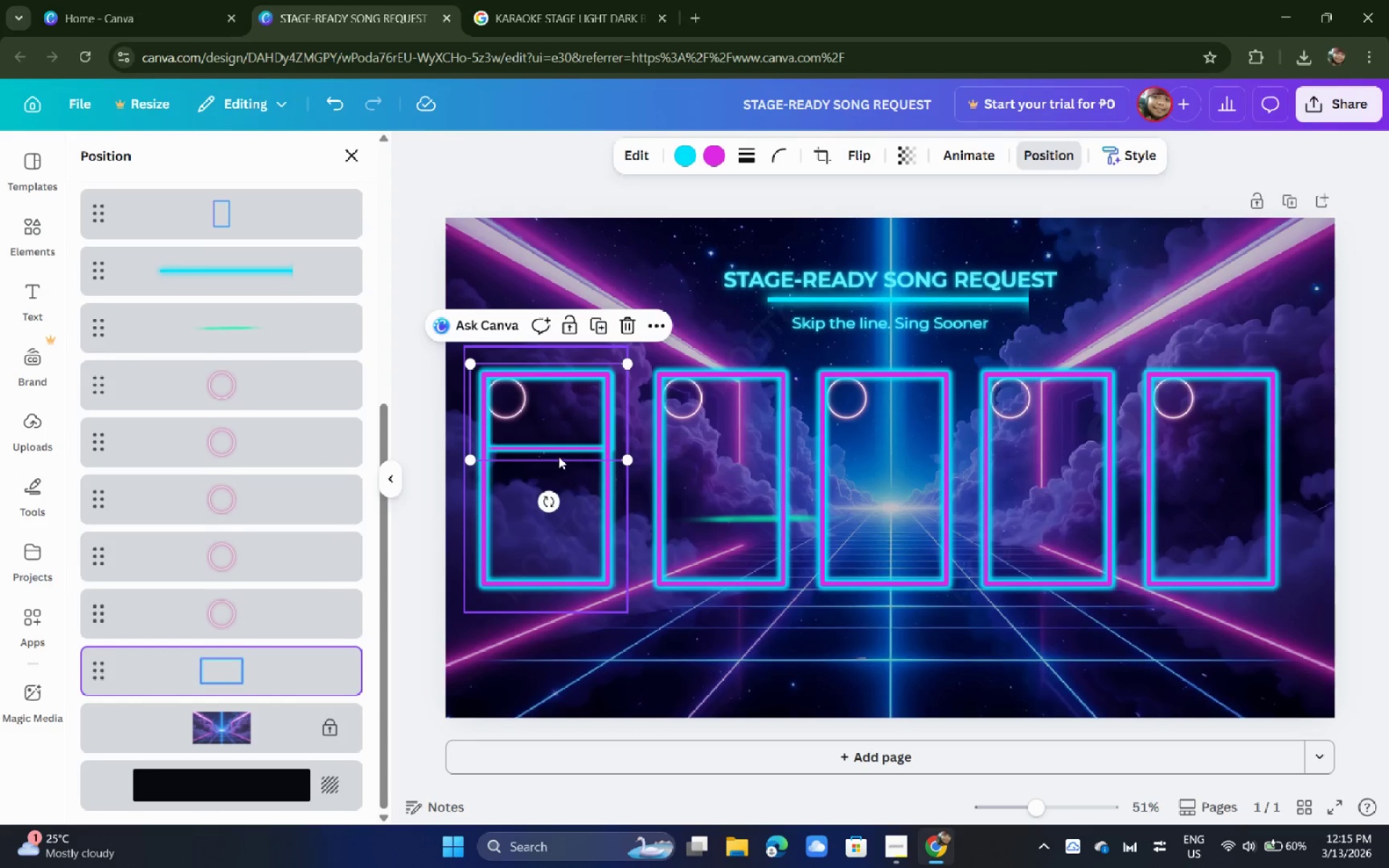 
left_click_drag(start_coordinate=[572, 448], to_coordinate=[569, 446])
 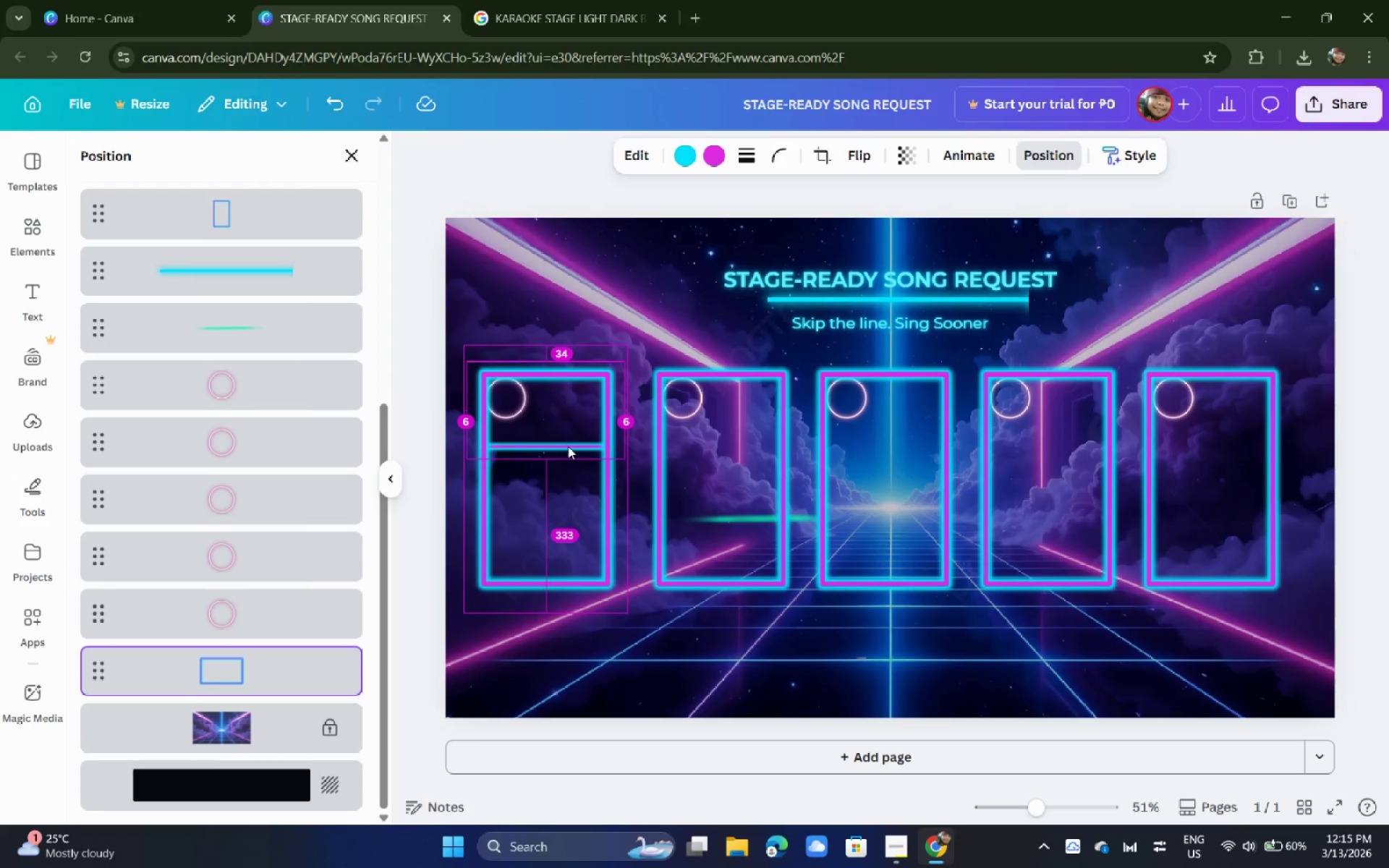 
hold_key(key=AltLeft, duration=1.55)
left_click_drag(start_coordinate=[568, 446], to_coordinate=[746, 446])
 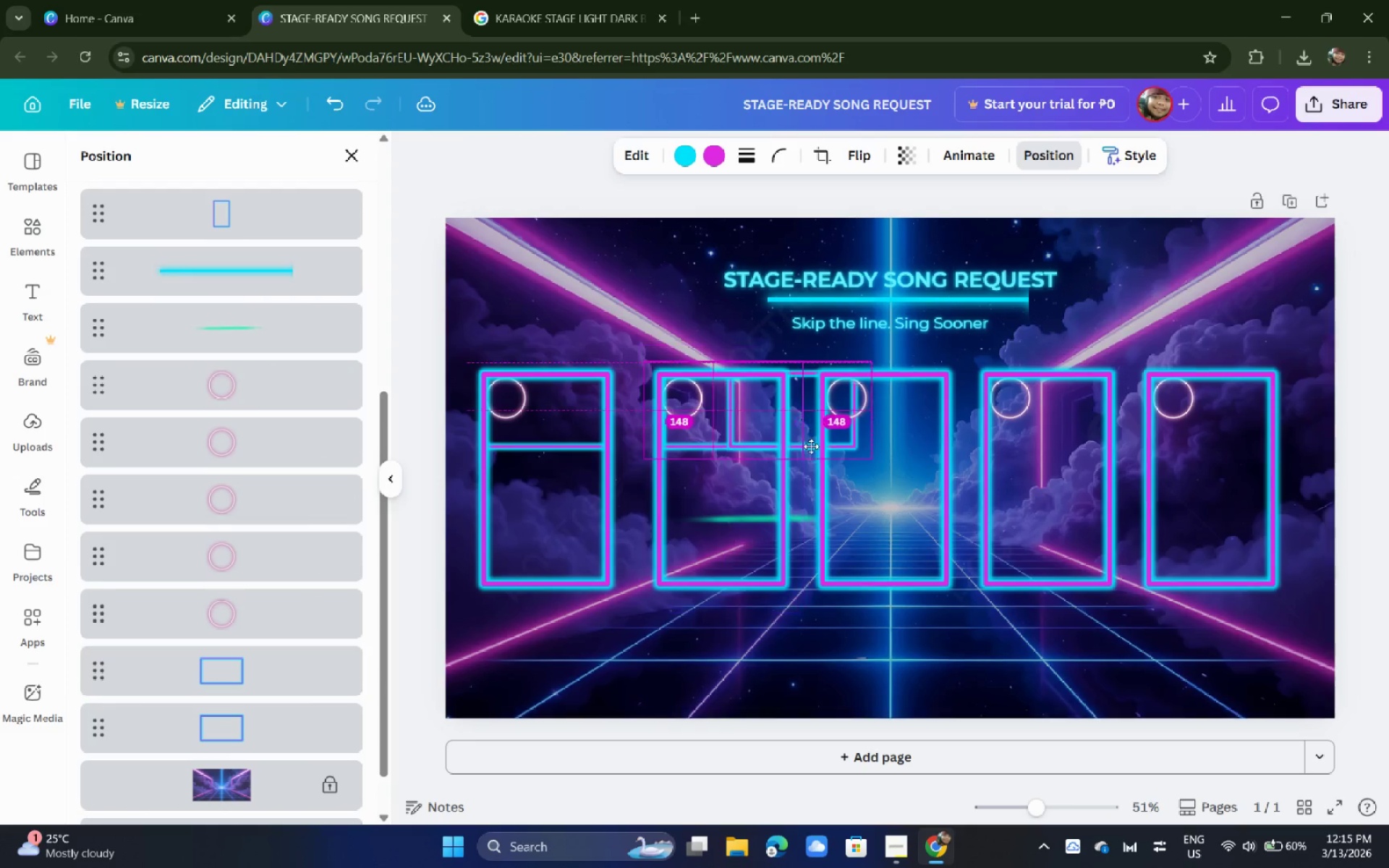 
hold_key(key=AltLeft, duration=0.67)
 